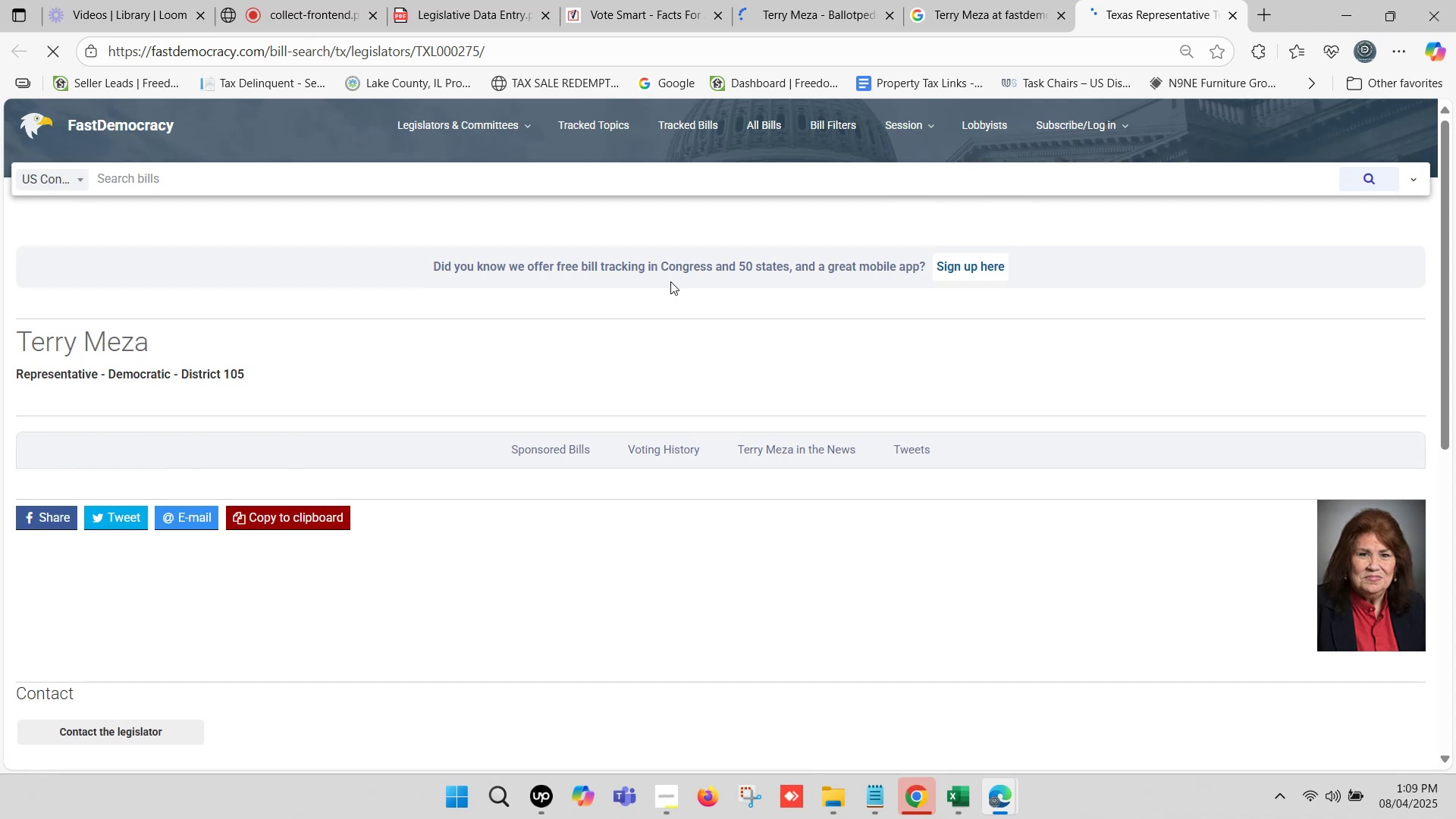 
scroll: coordinate [645, 232], scroll_direction: down, amount: 3.0
 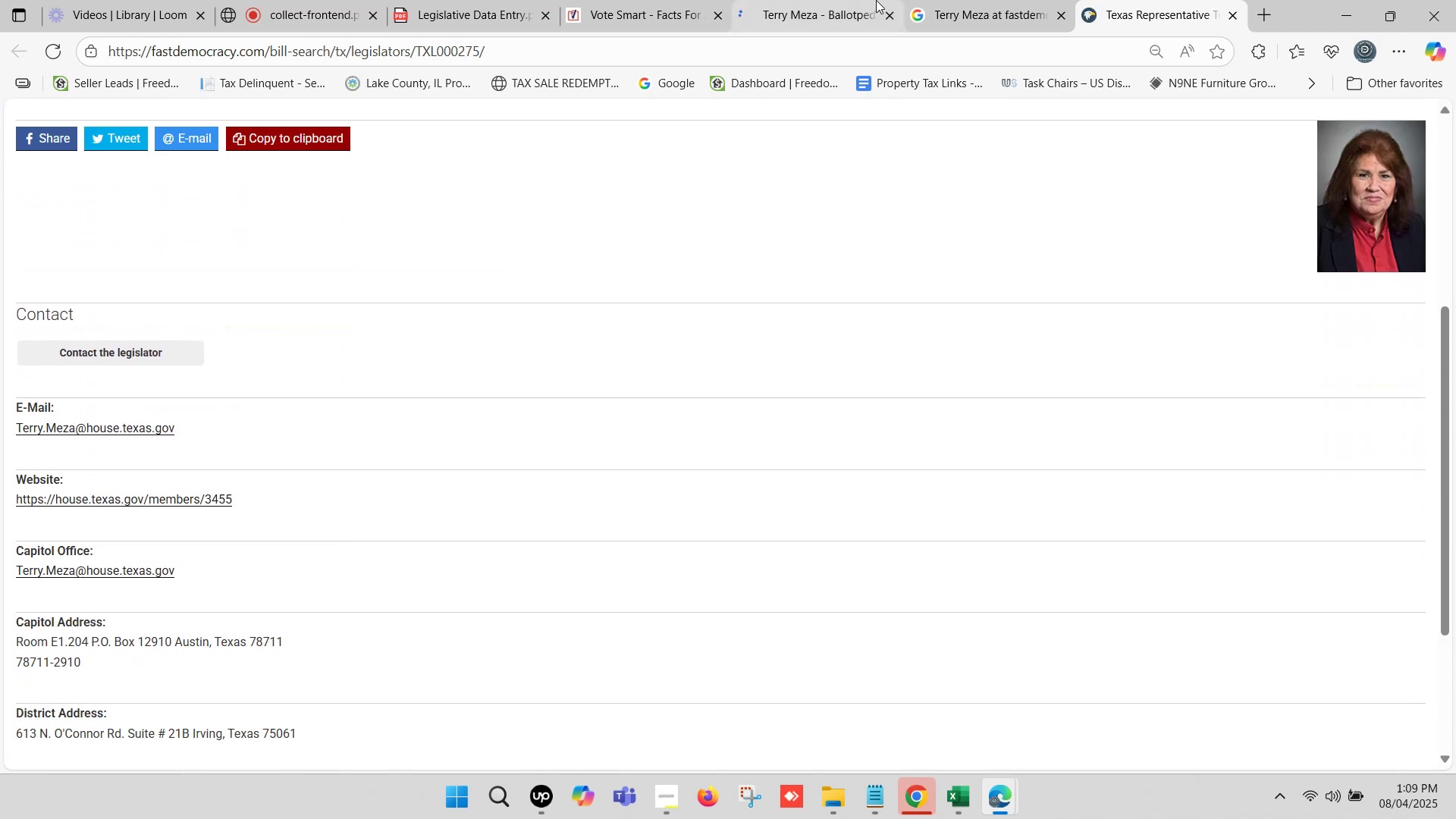 
left_click([876, 0])
 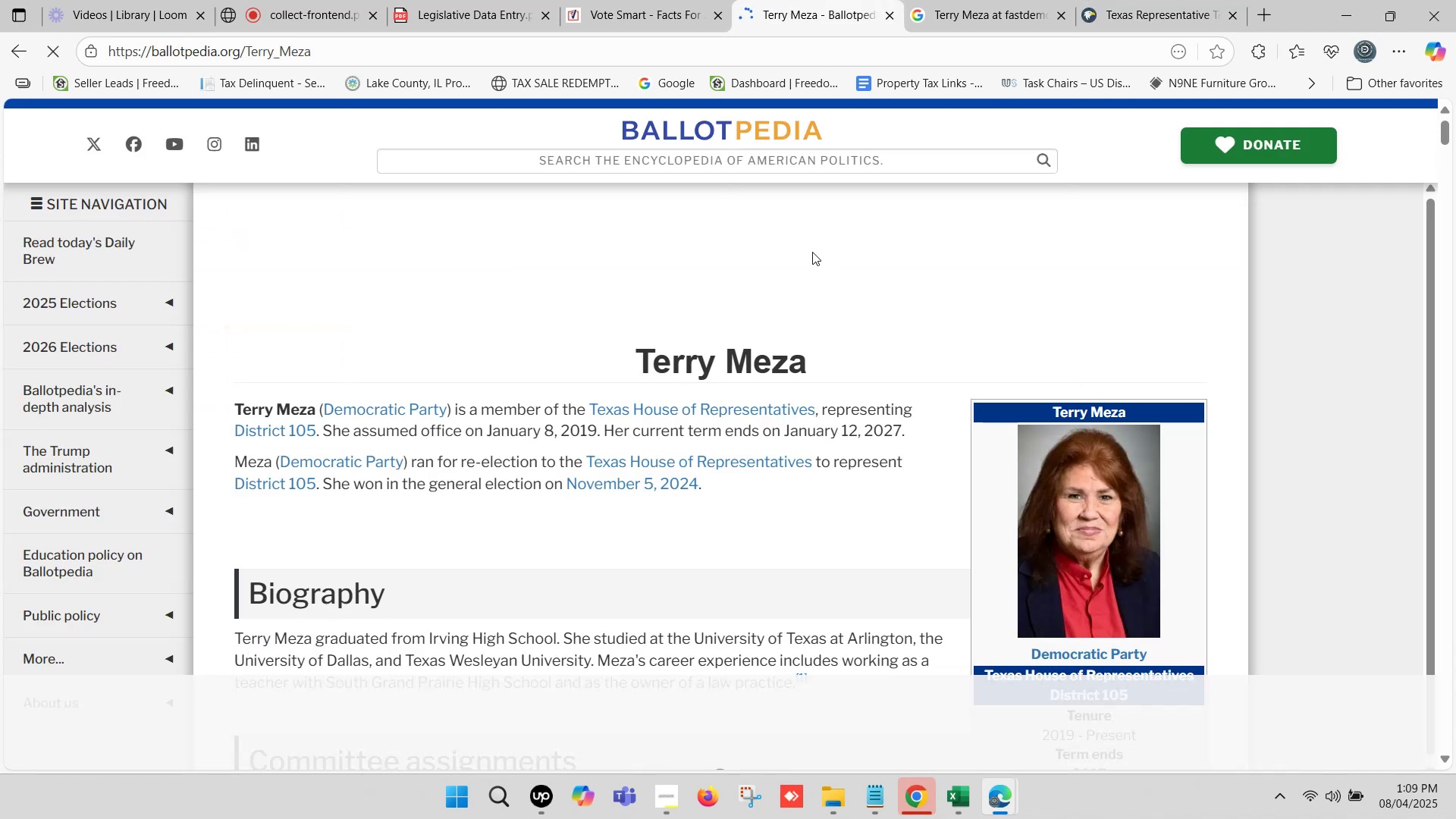 
scroll: coordinate [821, 245], scroll_direction: down, amount: 7.0
 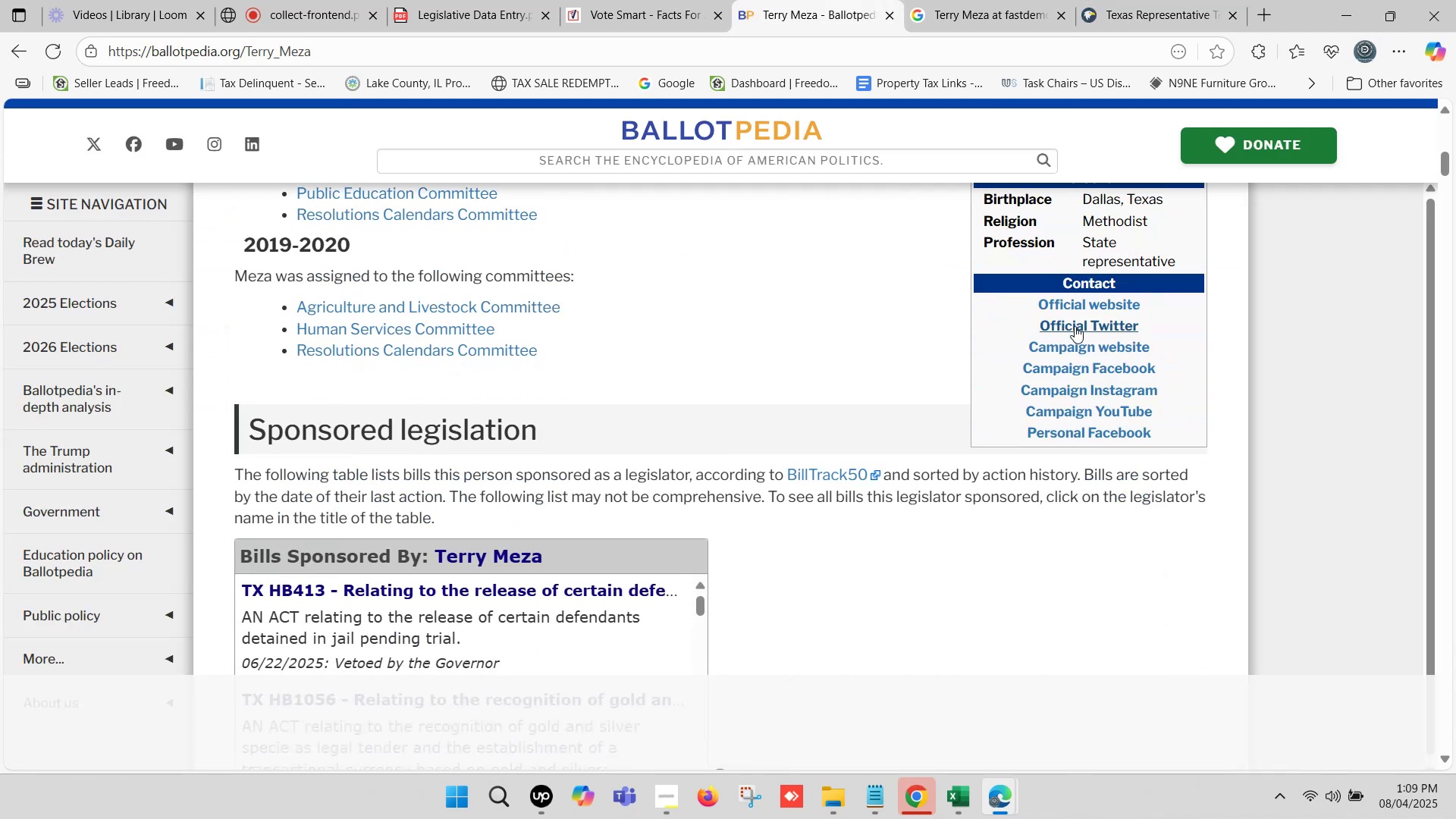 
hold_key(key=ControlLeft, duration=1.53)
left_click([1101, 305])
 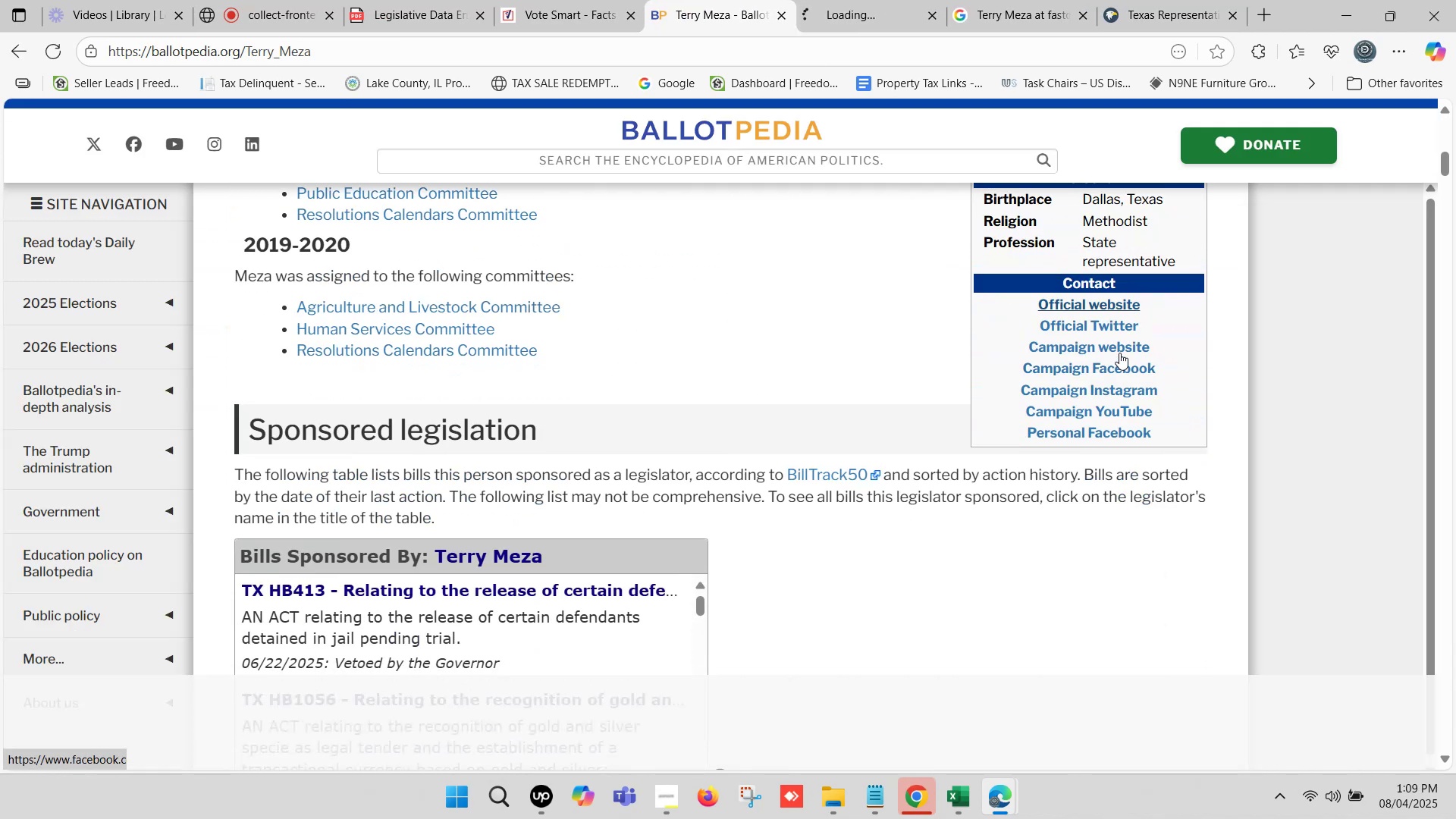 
hold_key(key=ControlLeft, duration=0.6)
left_click([1117, 346])
 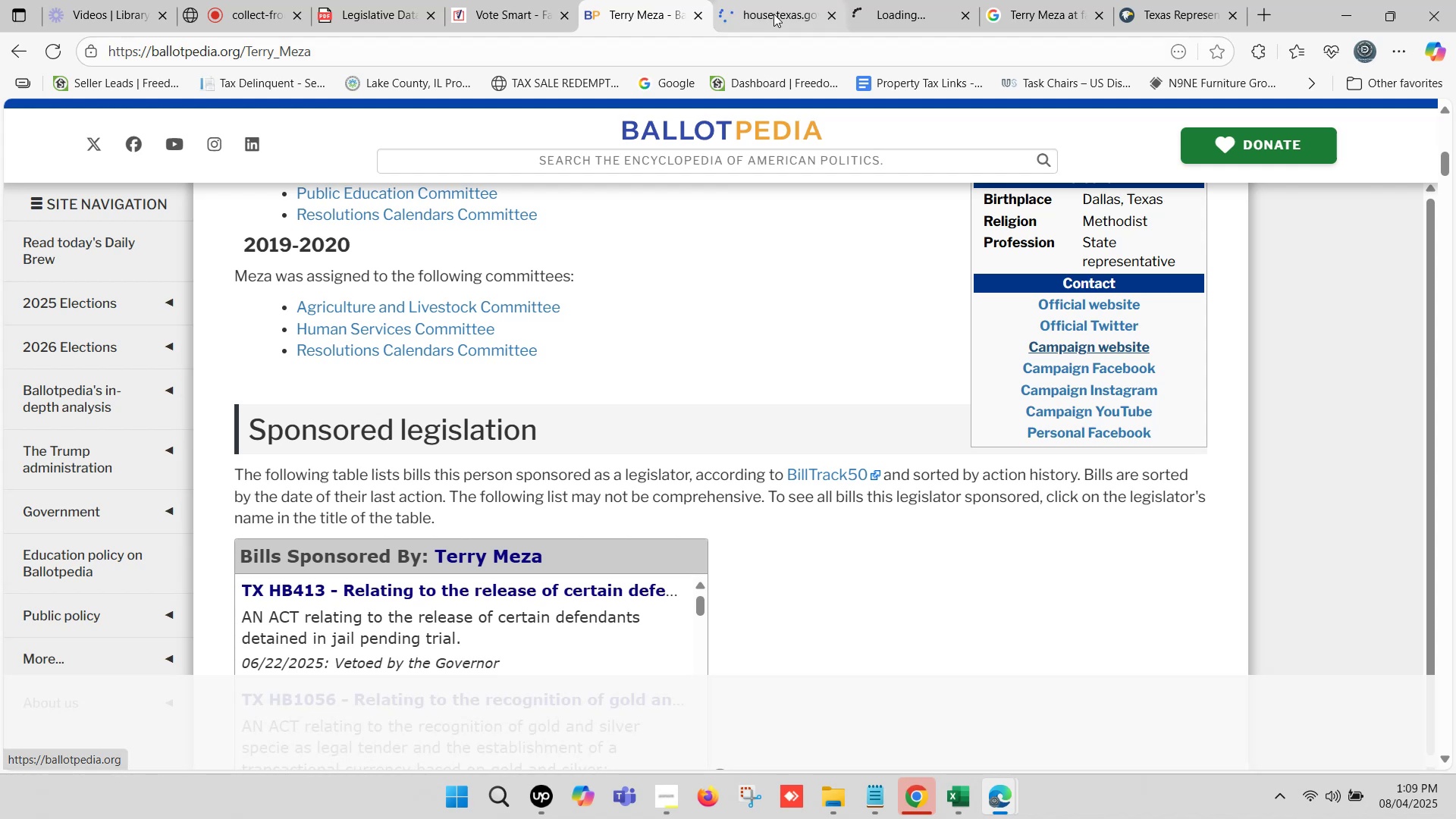 
left_click([784, 4])
 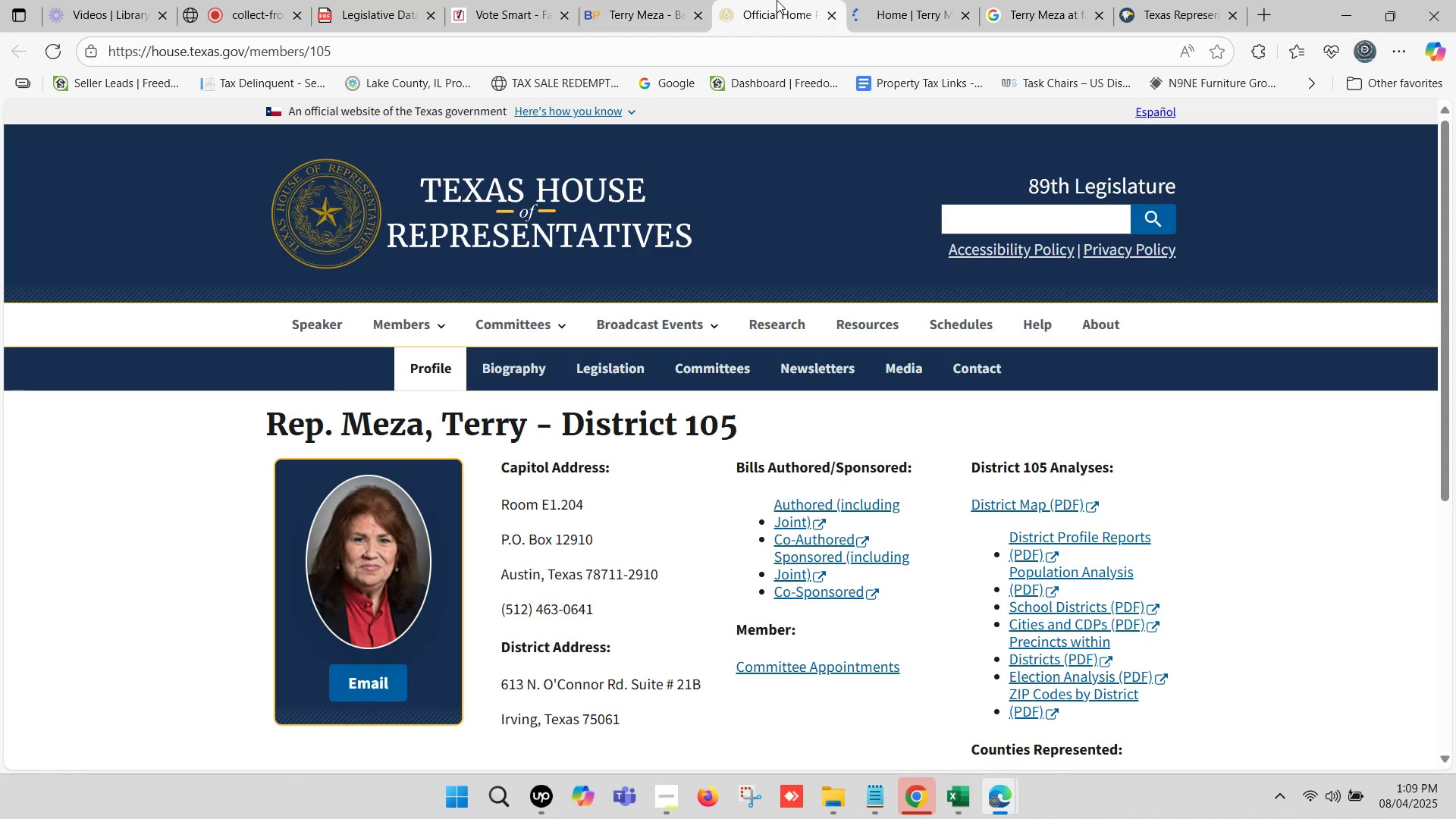 
scroll: coordinate [716, 299], scroll_direction: down, amount: 2.0
 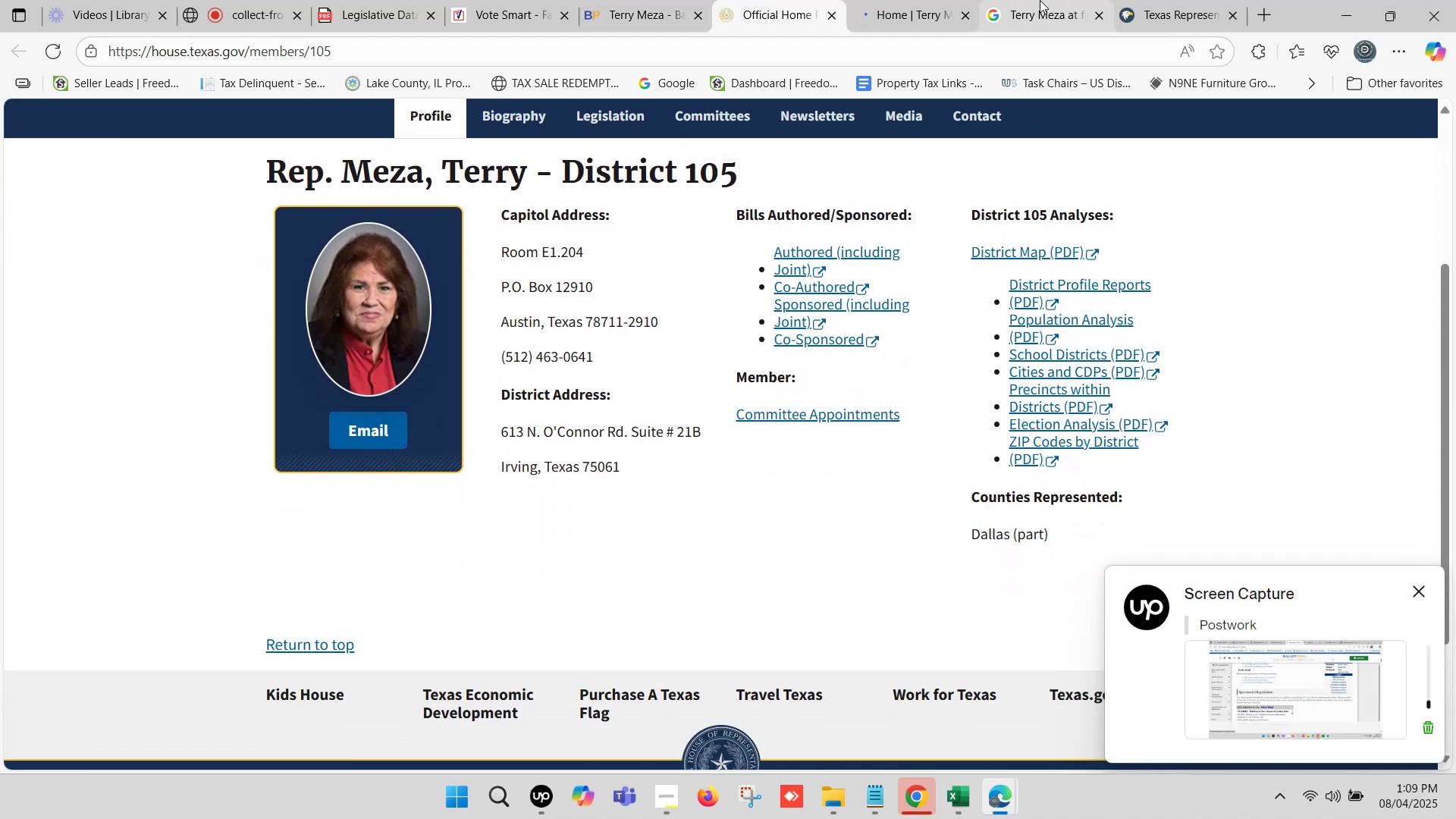 
left_click([1141, 0])
 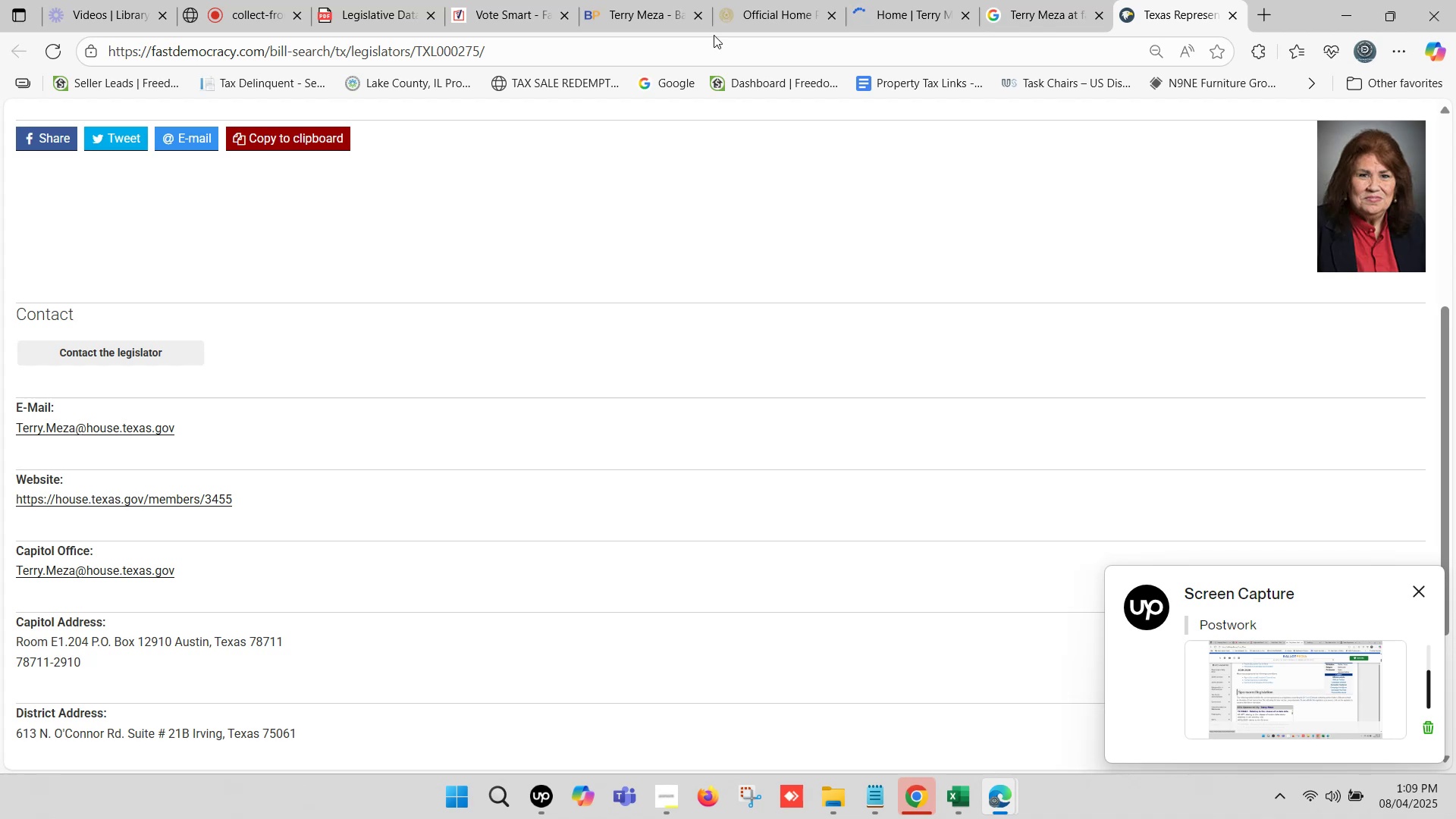 
left_click([661, 0])
 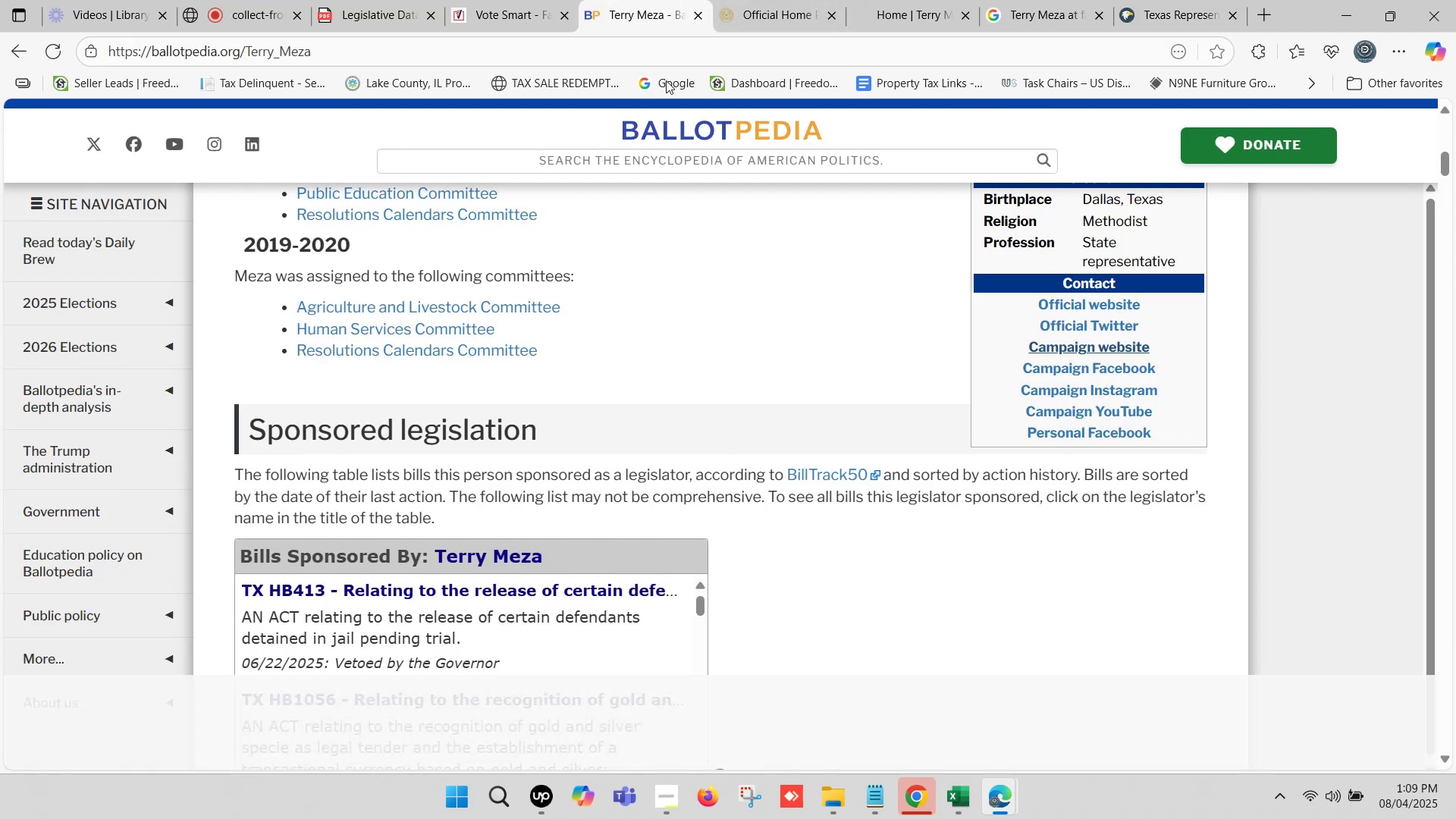 
scroll: coordinate [629, 269], scroll_direction: up, amount: 7.0
 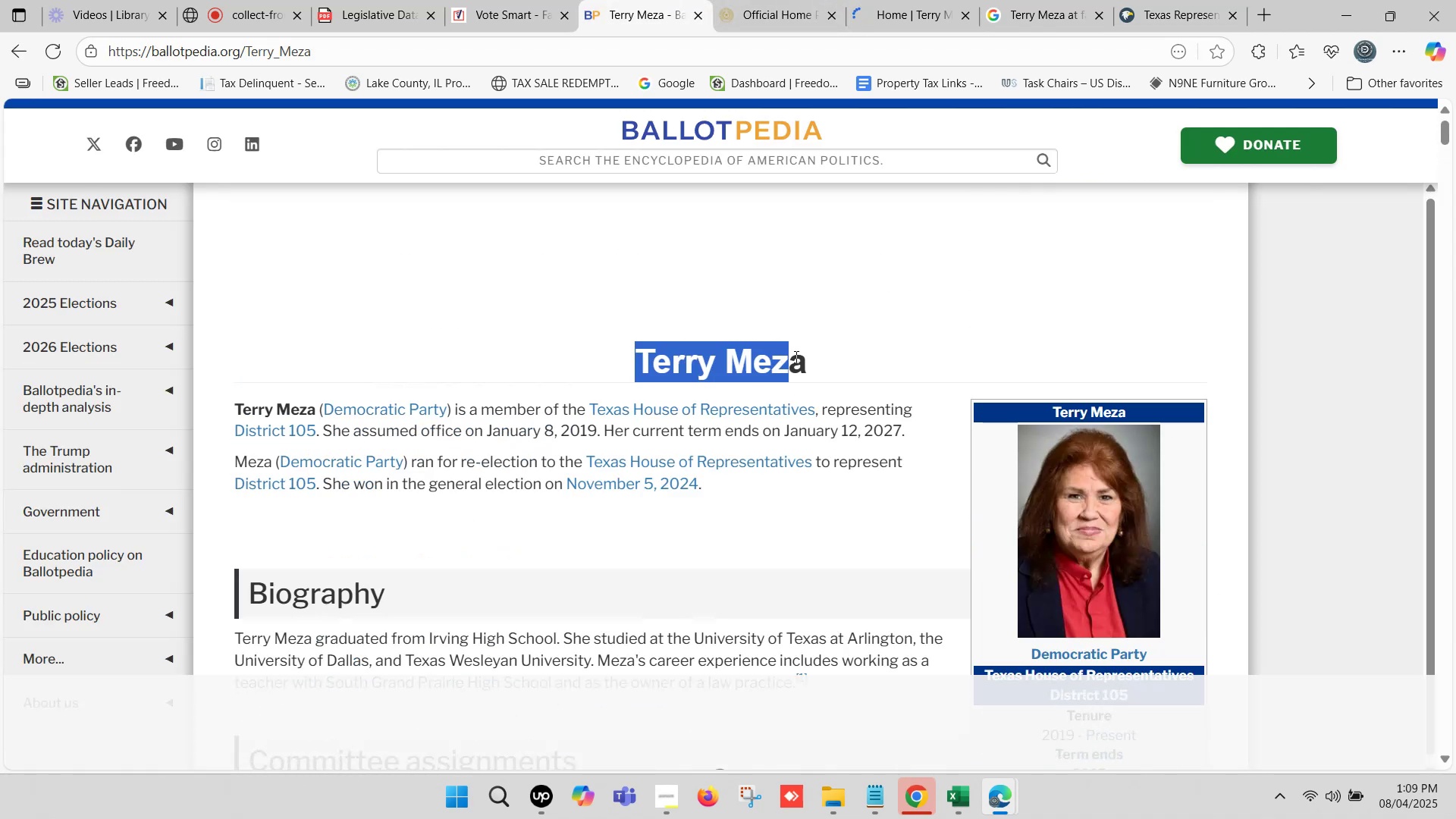 
key(Control+C)
 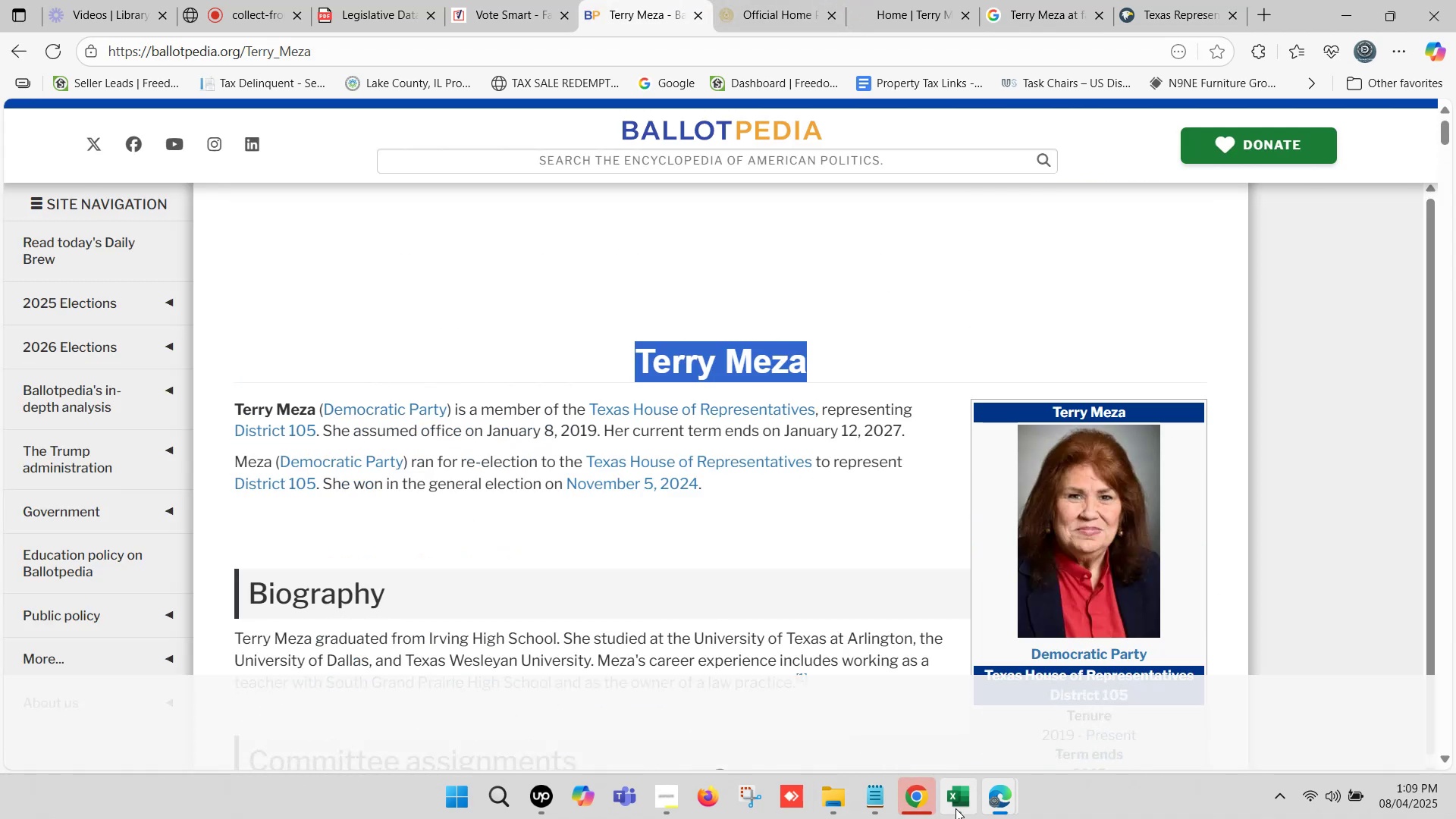 
left_click([959, 808])
 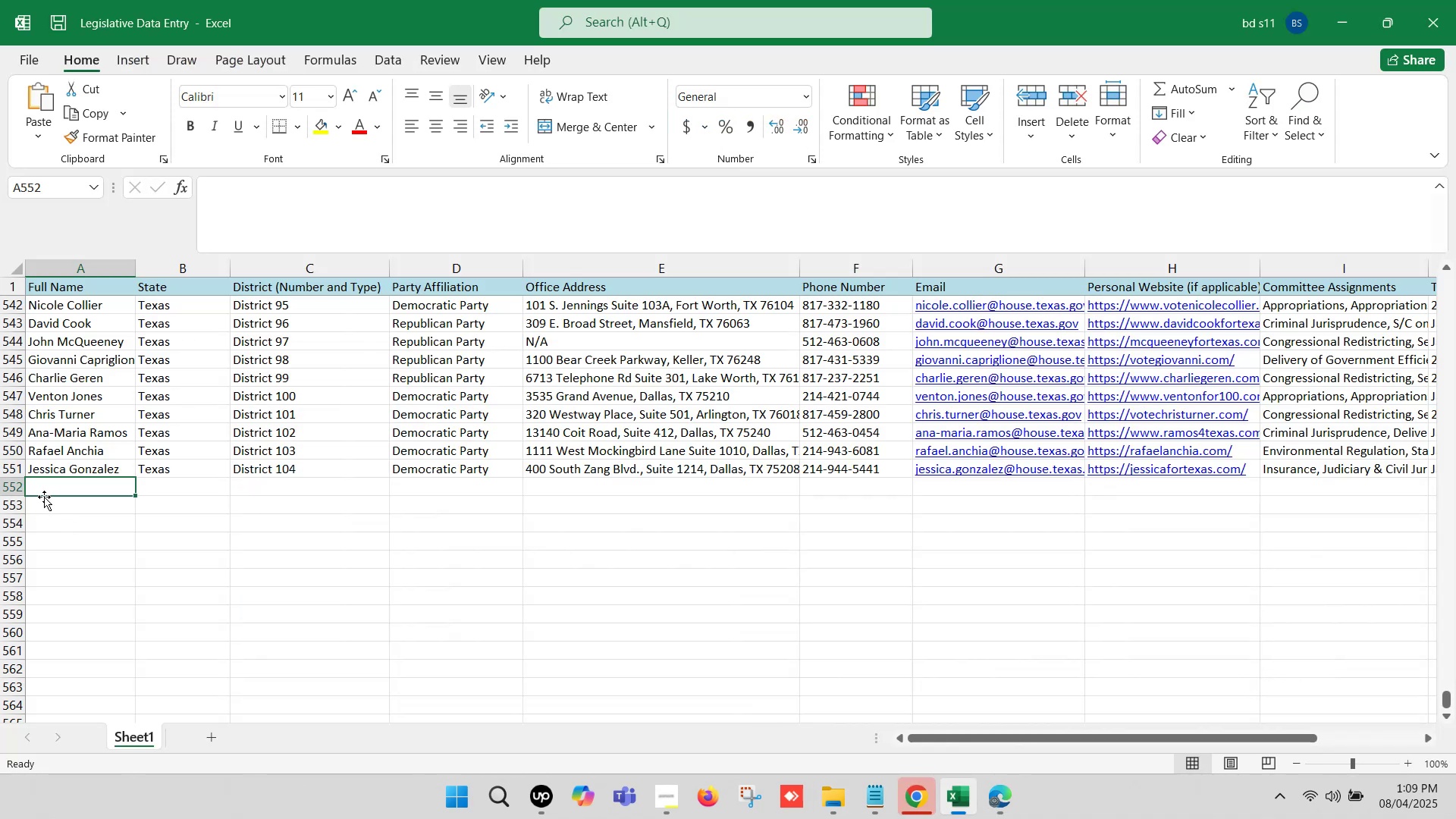 
double_click([44, 489])
 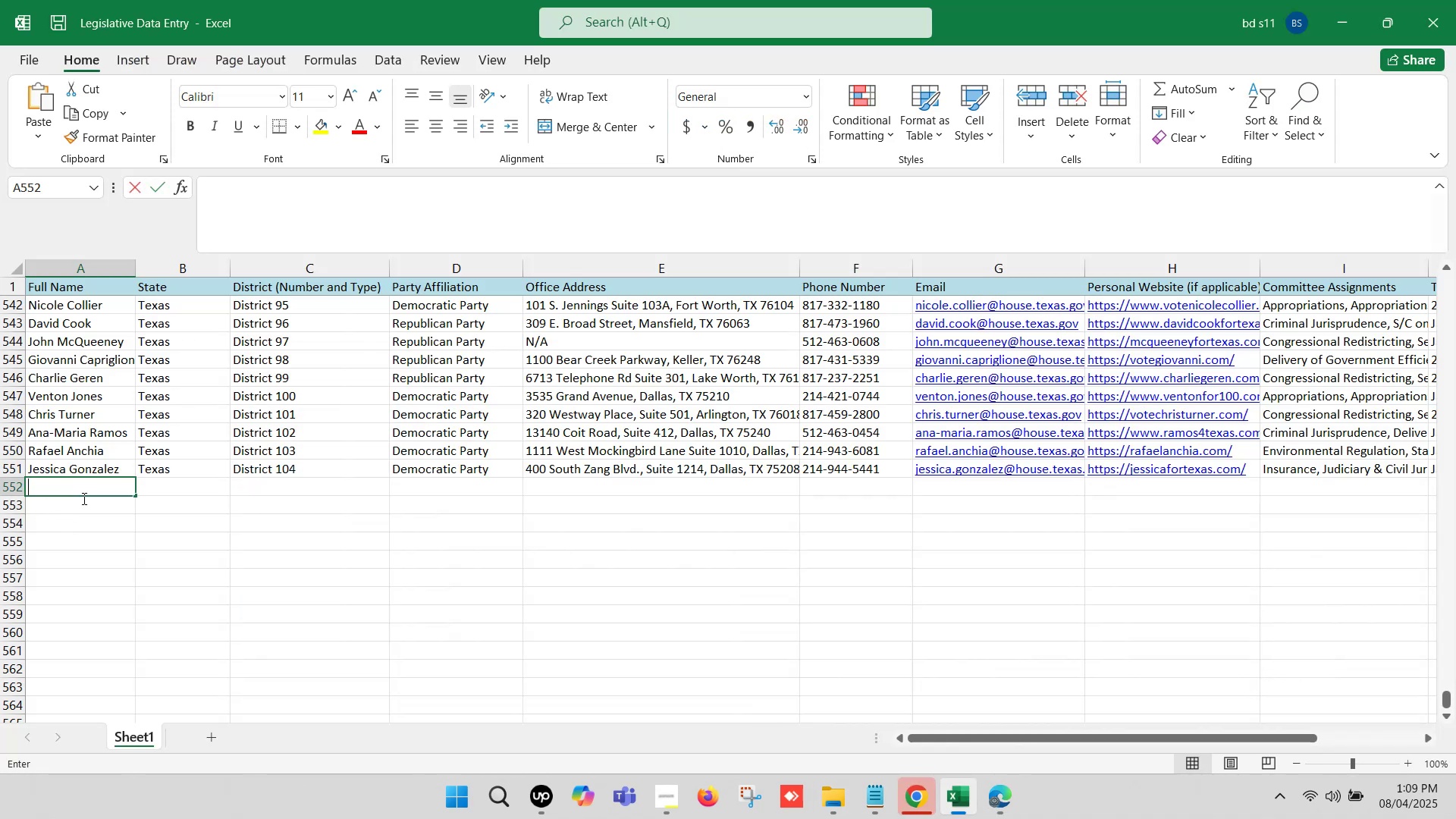 
key(Control+ControlLeft)
 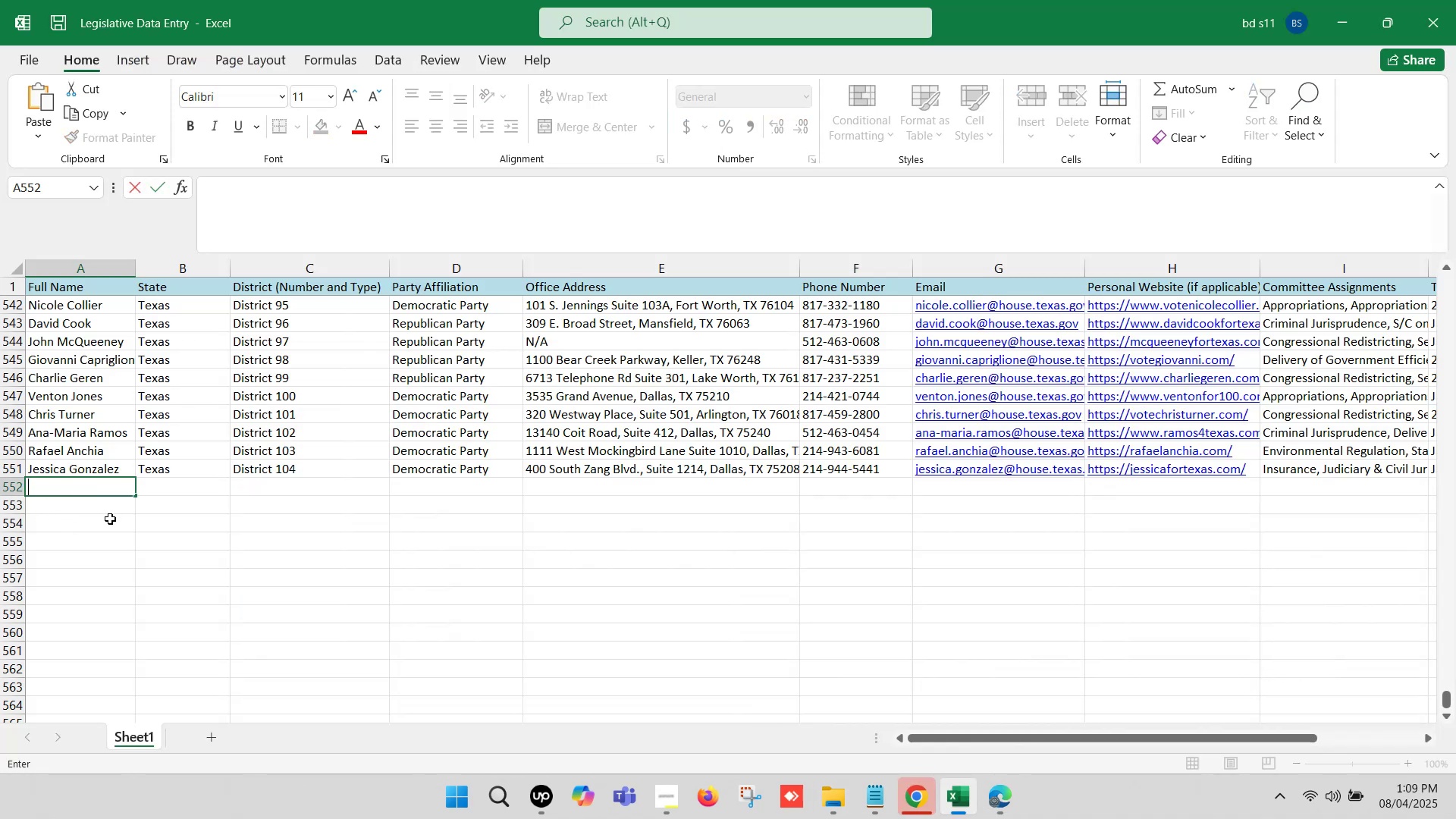 
key(Control+V)
 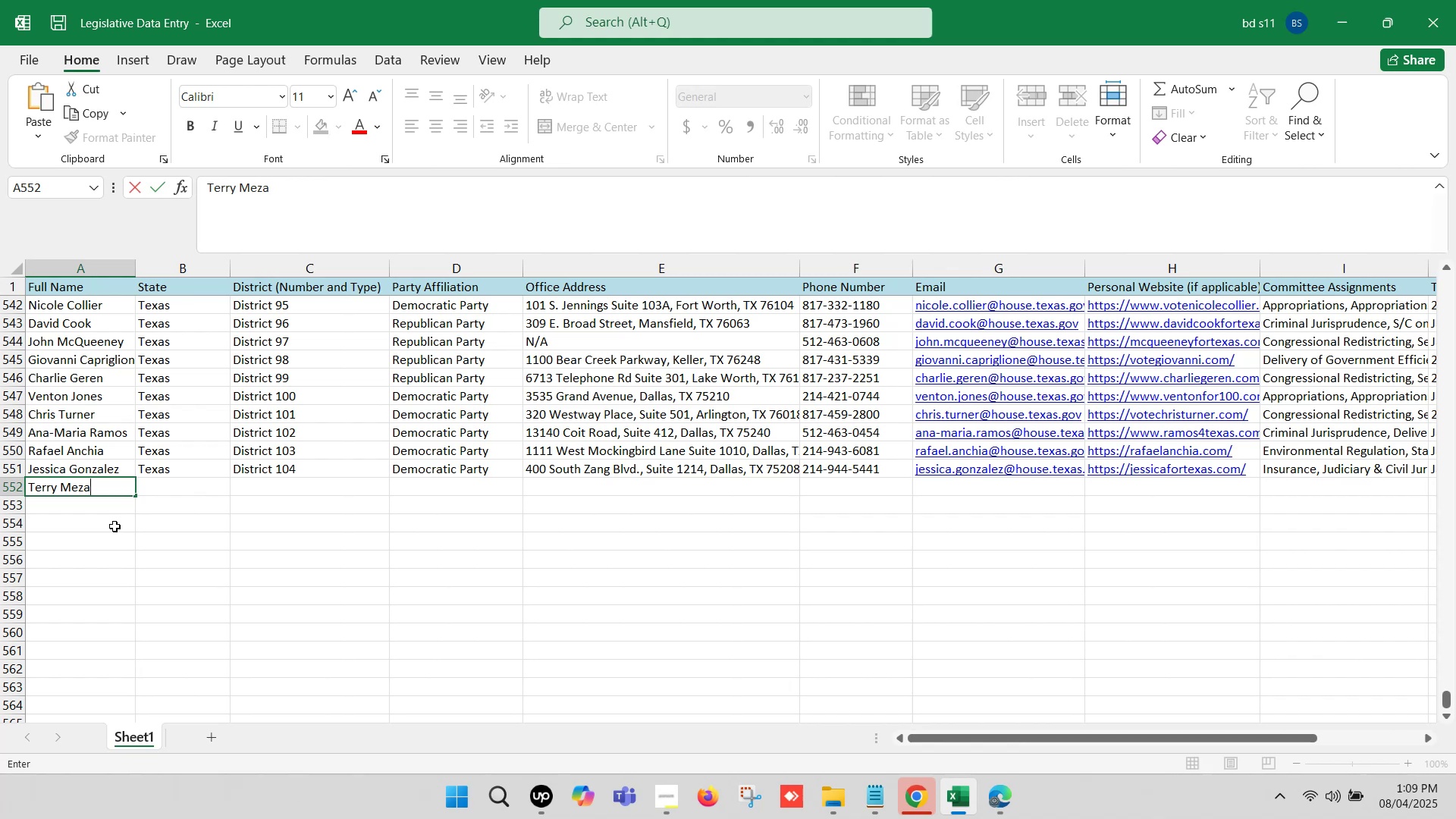 
left_click([115, 527])
 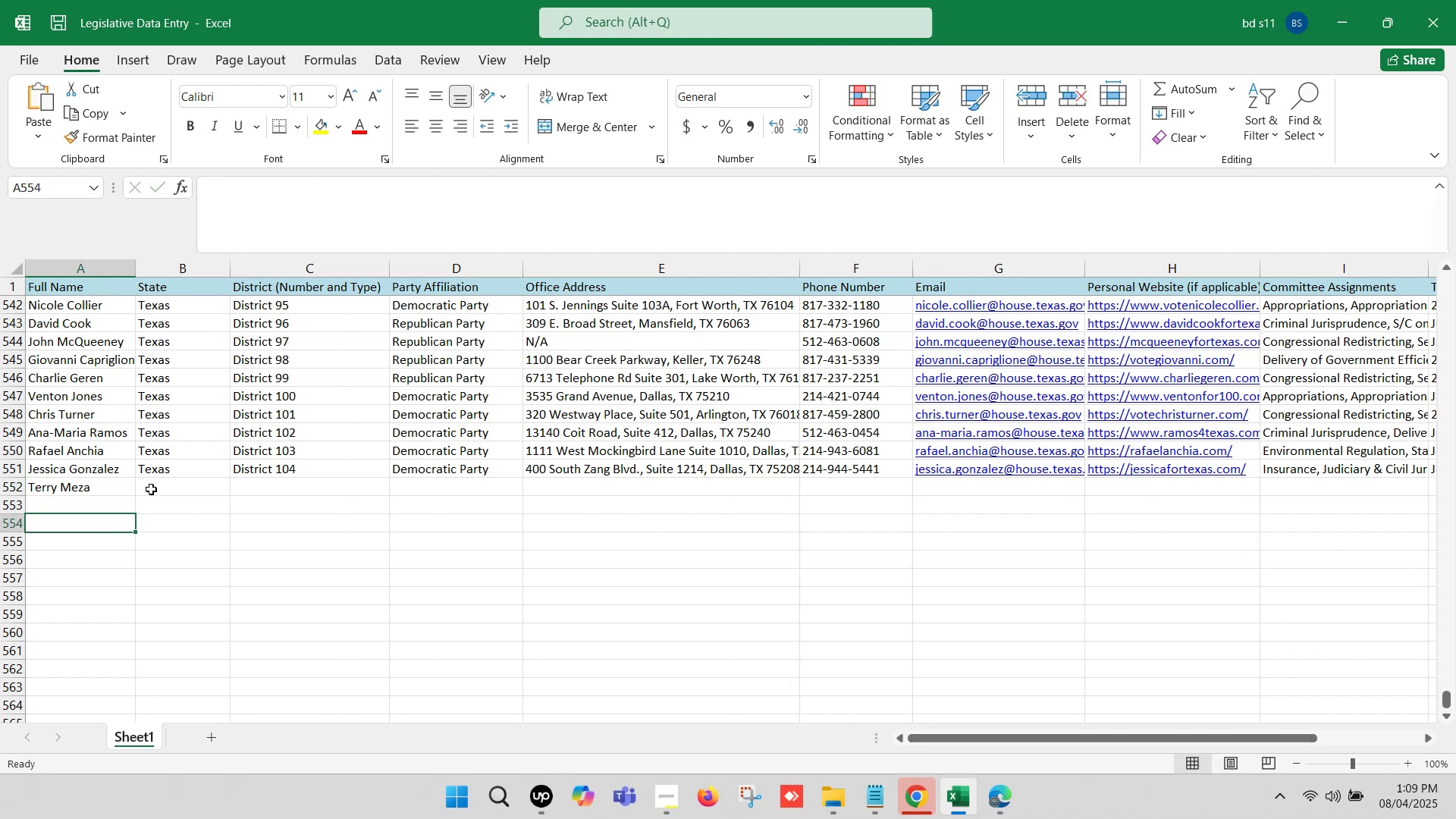 
left_click([151, 489])
 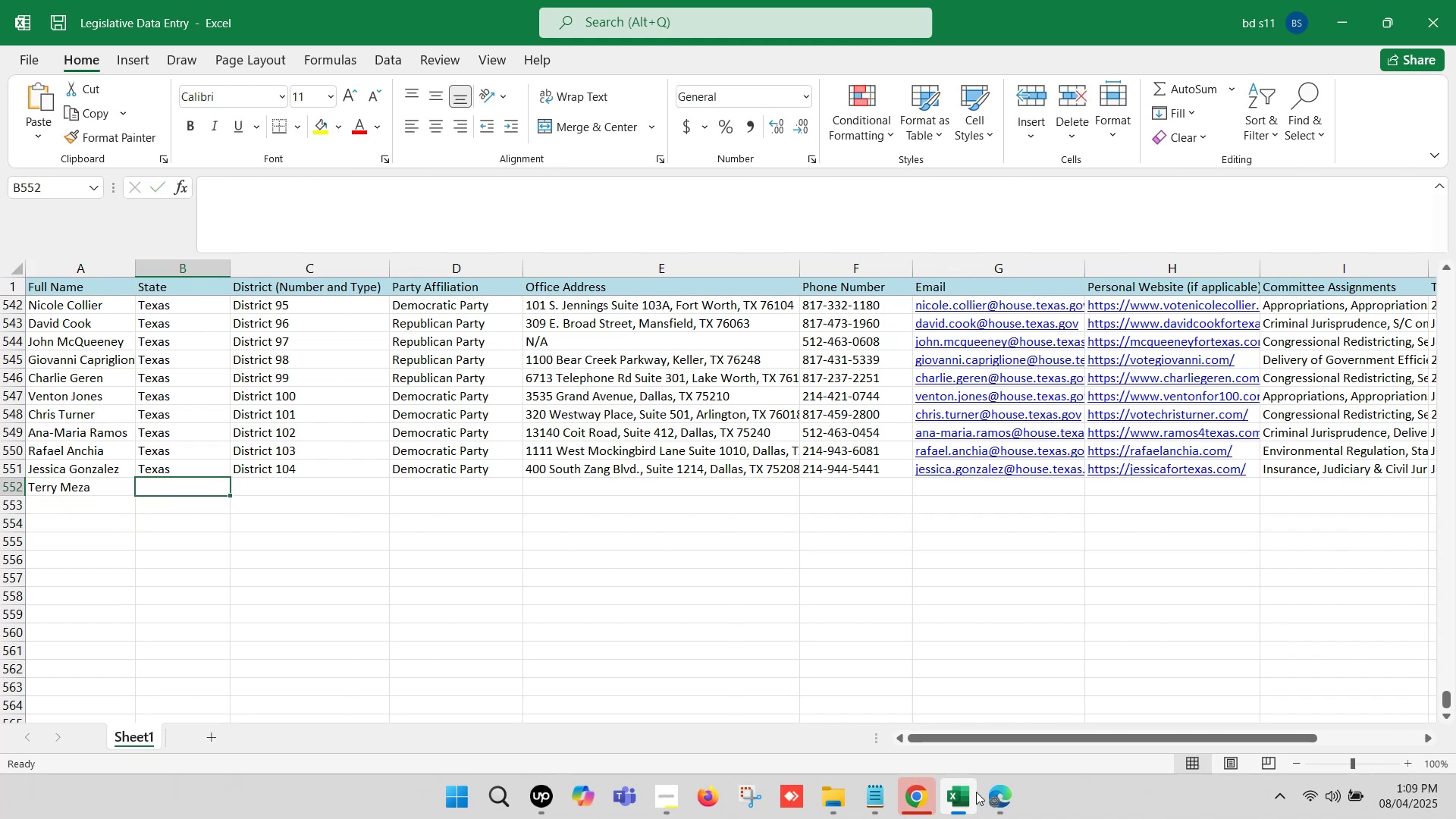 
left_click([987, 795])
 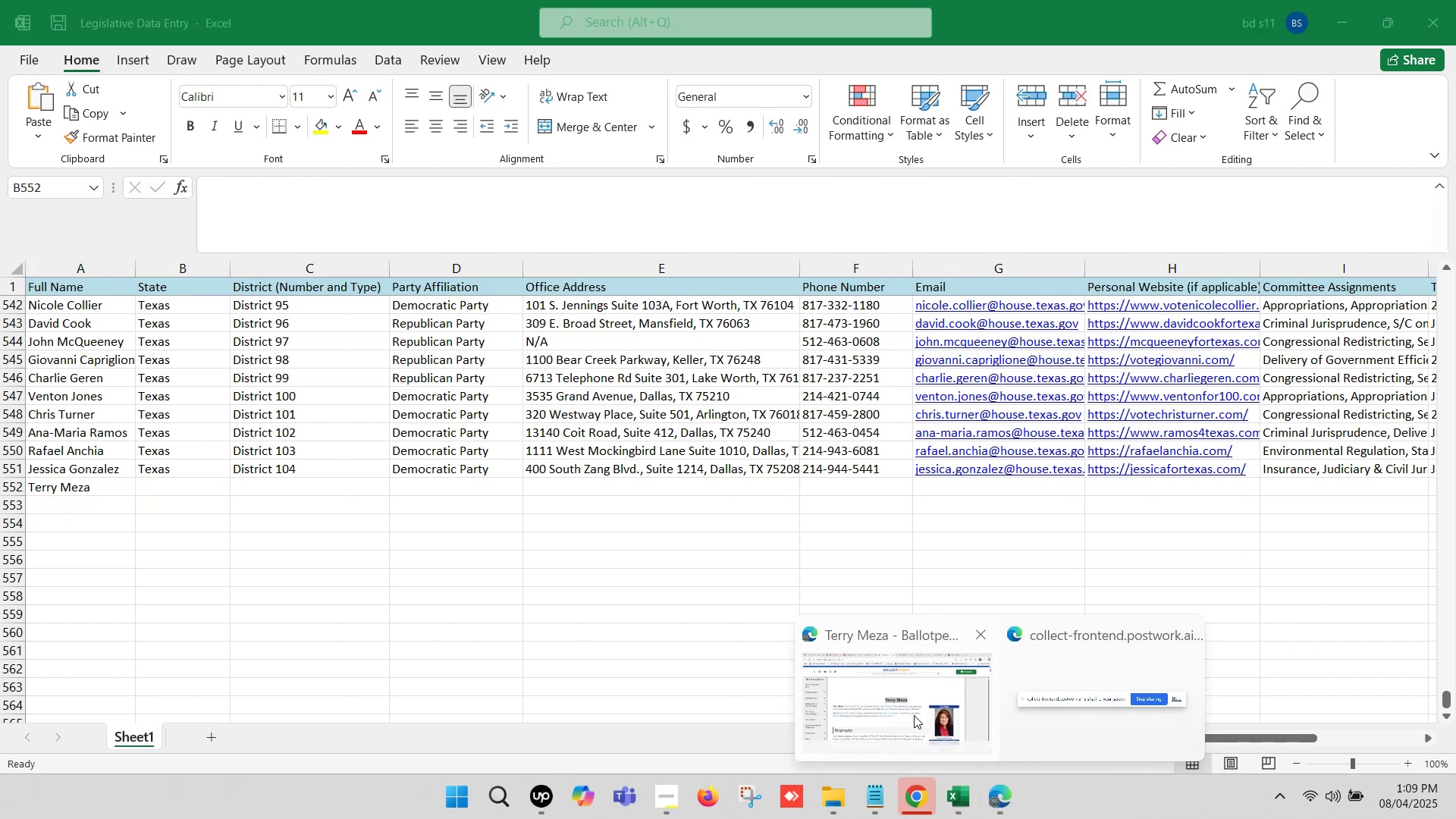 
left_click([910, 711])
 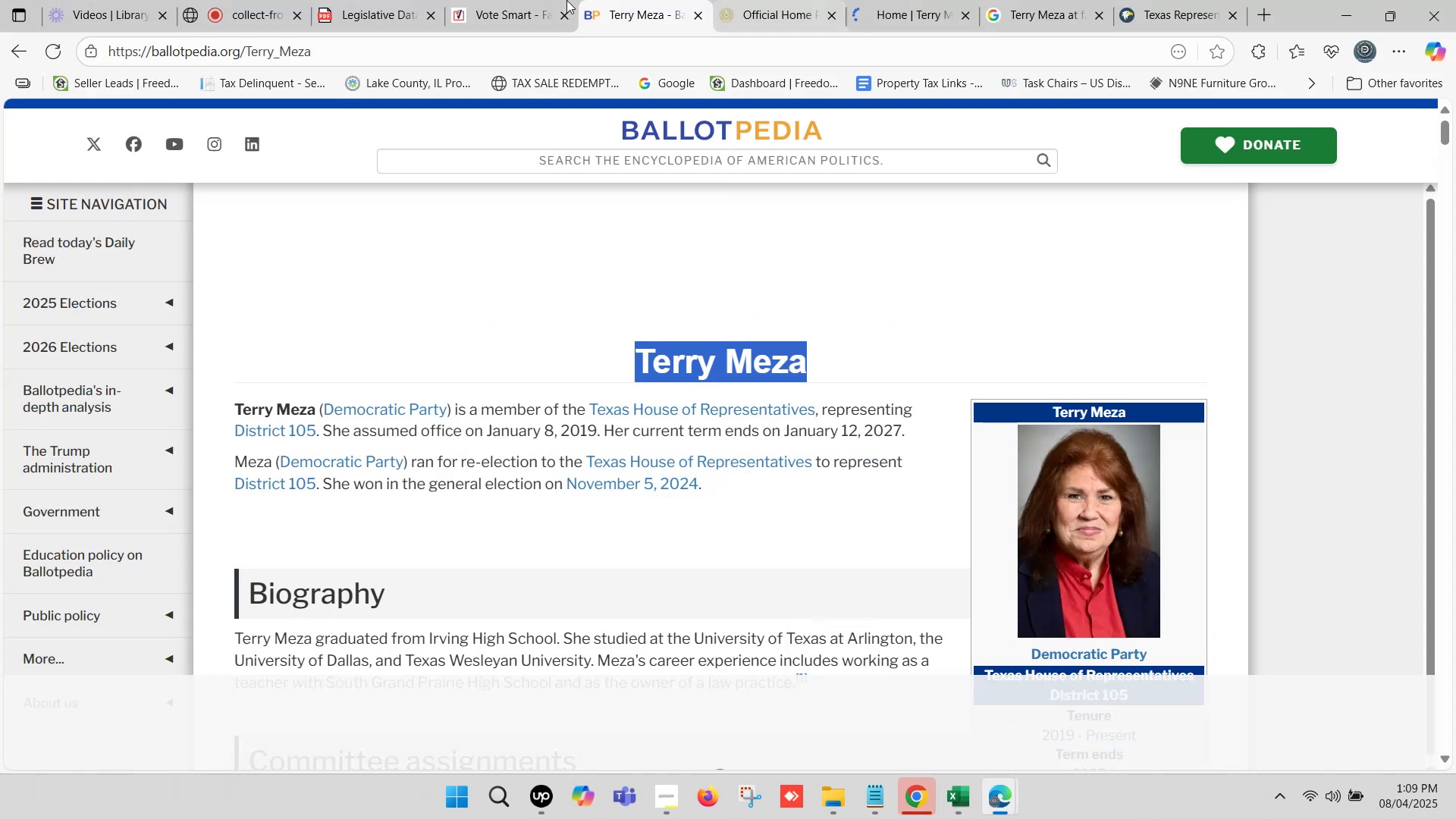 
left_click([516, 0])
 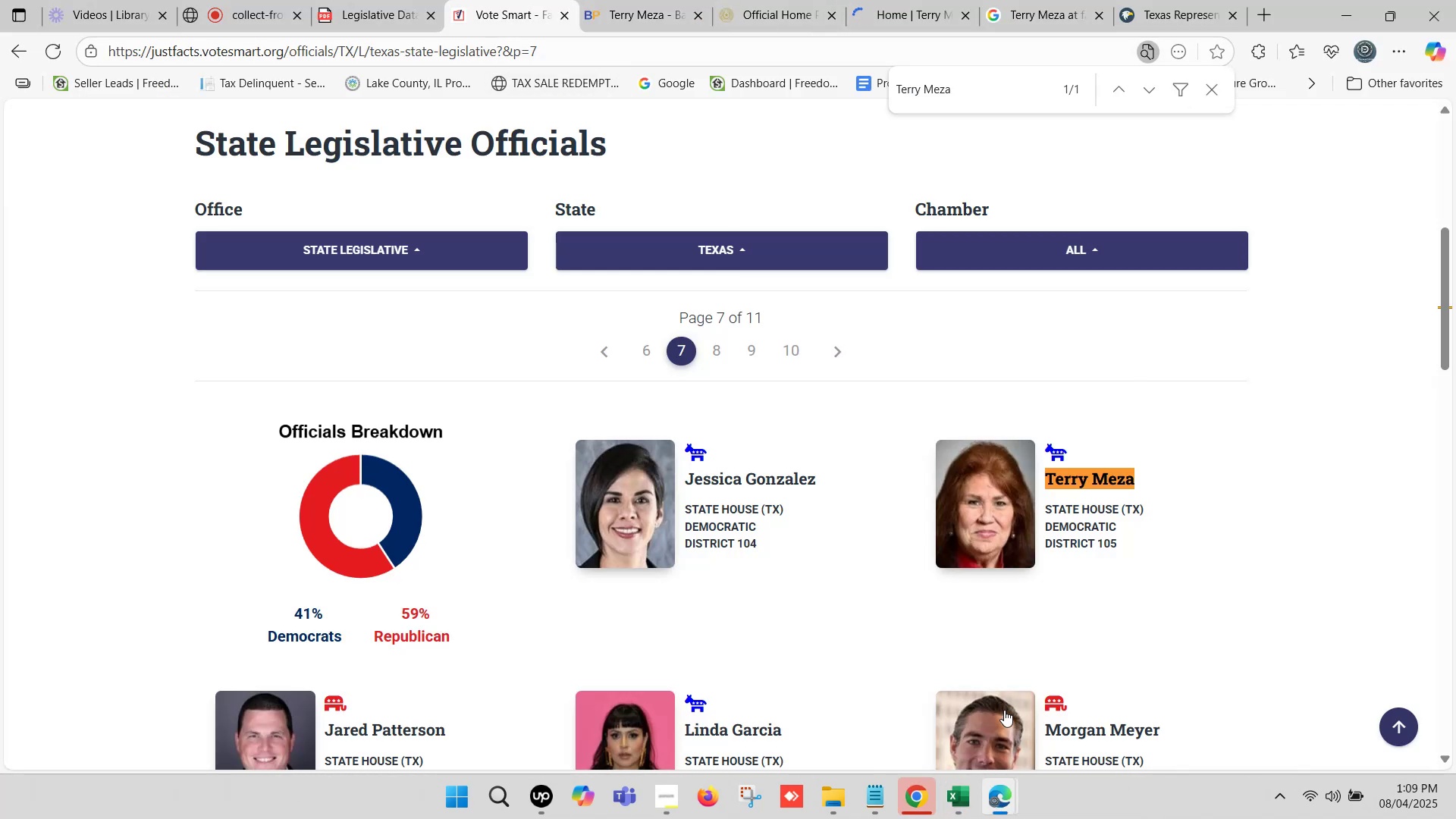 
left_click([967, 789])
 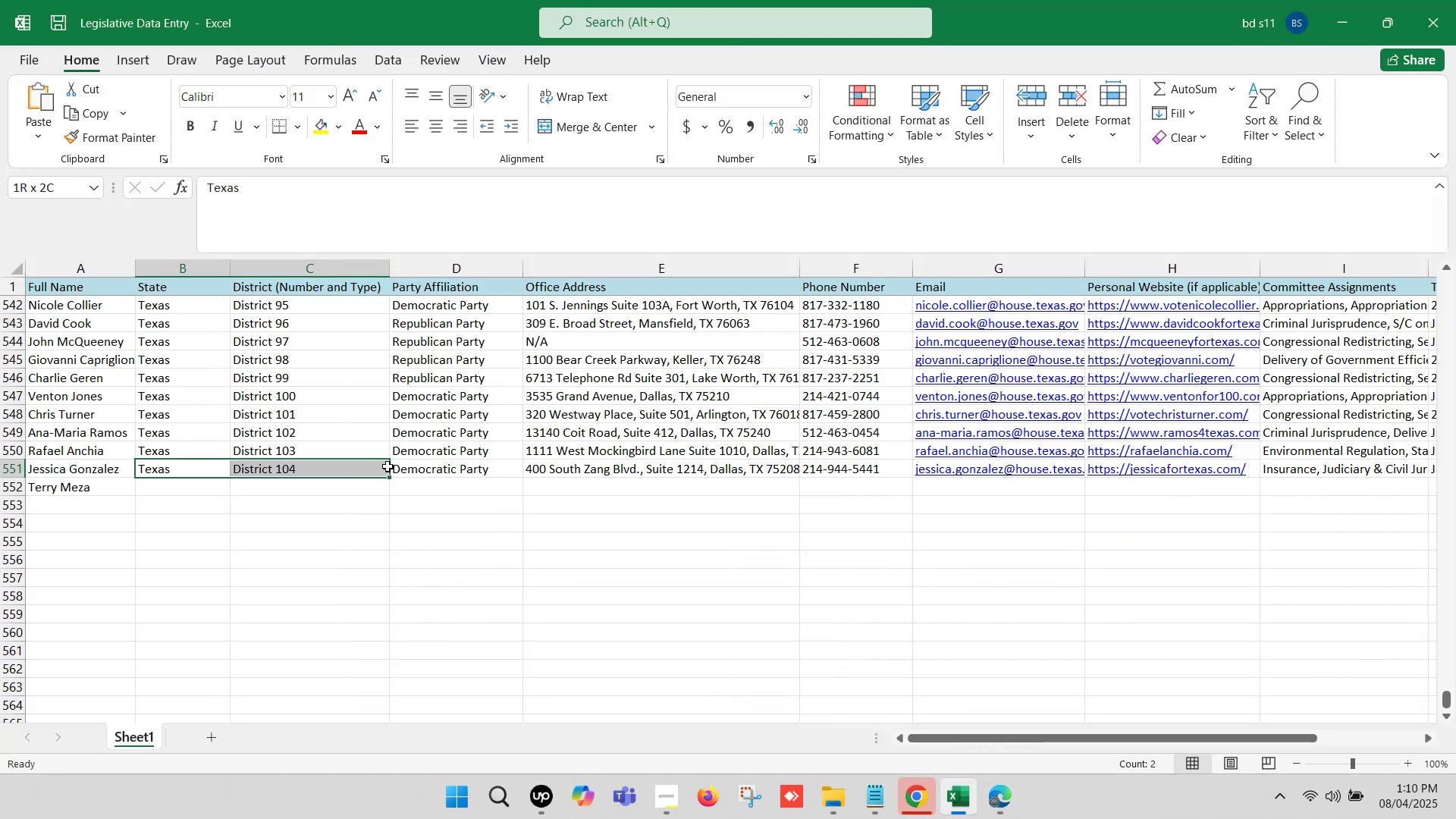 
key(Control+C)
 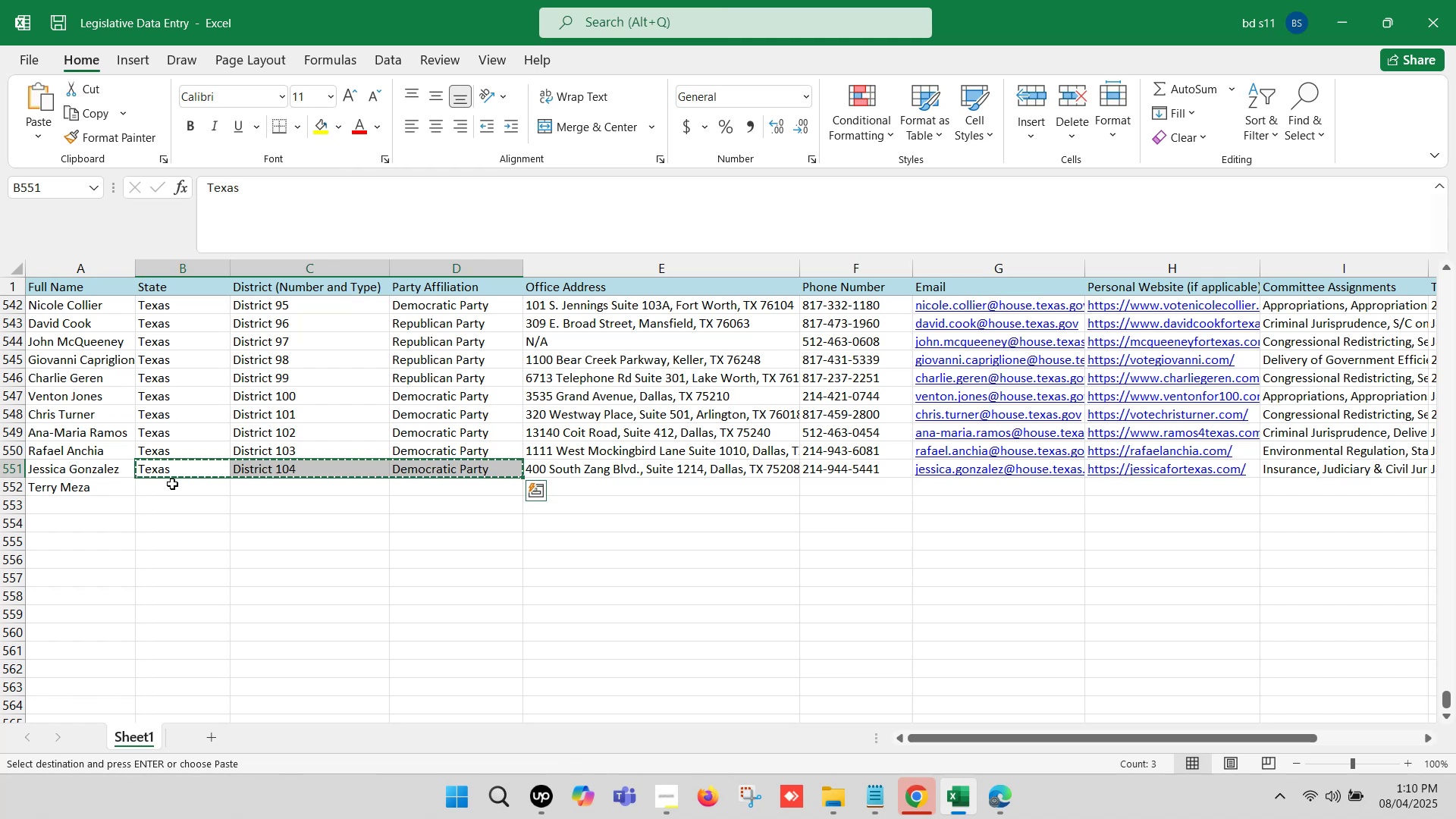 
left_click([171, 484])
 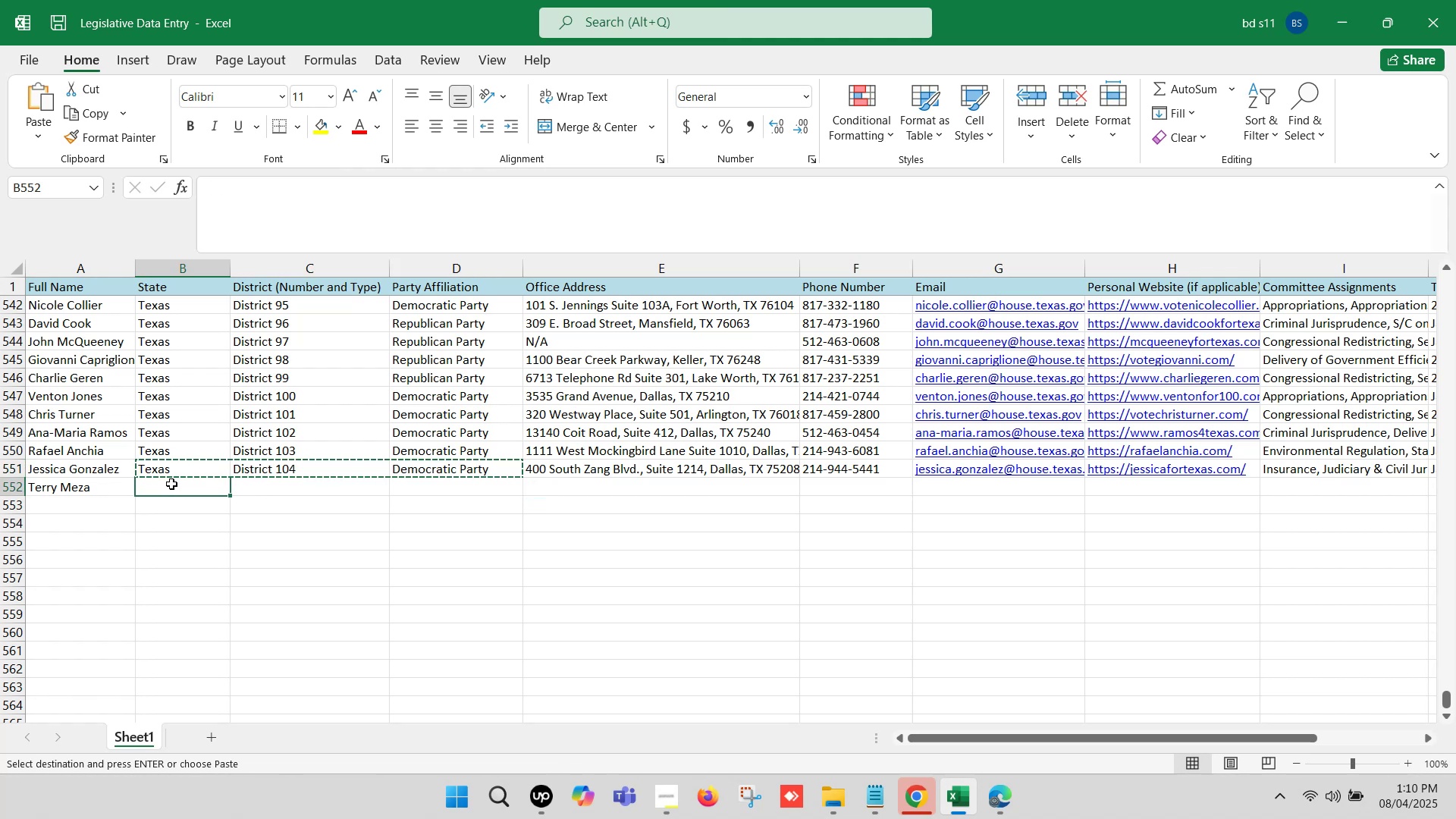 
key(Control+V)
 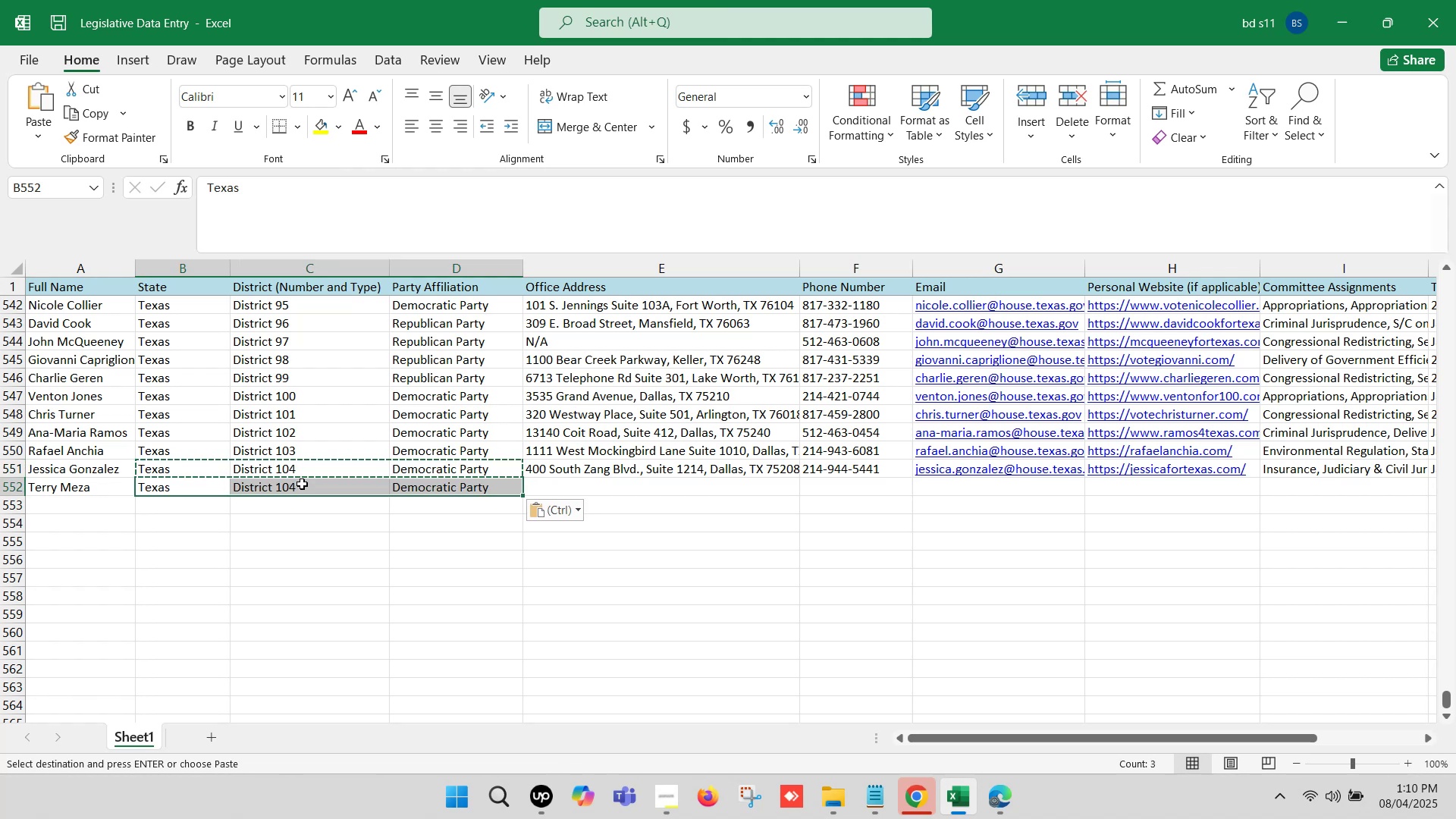 
double_click([302, 484])
 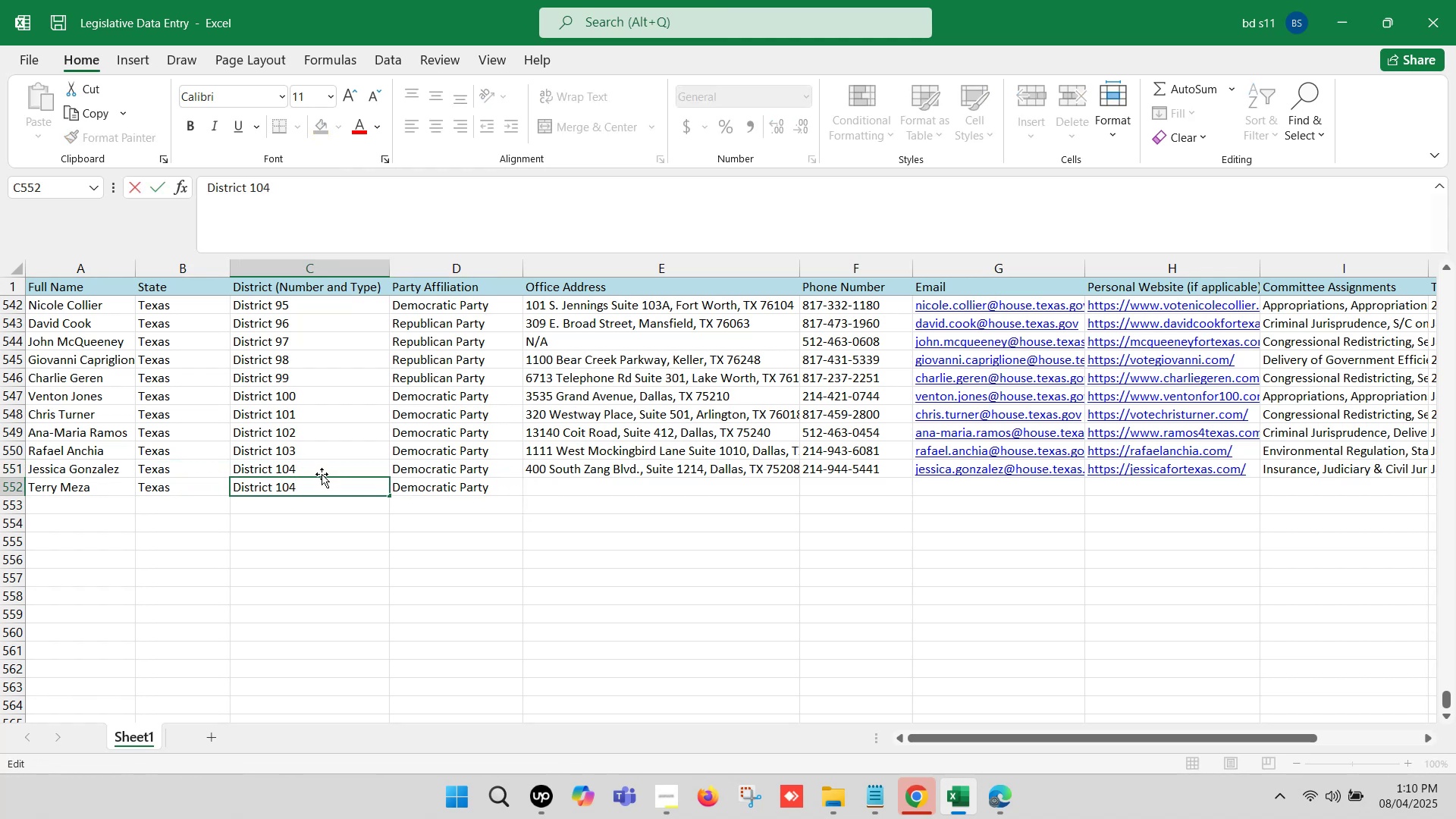 
key(Backspace)
 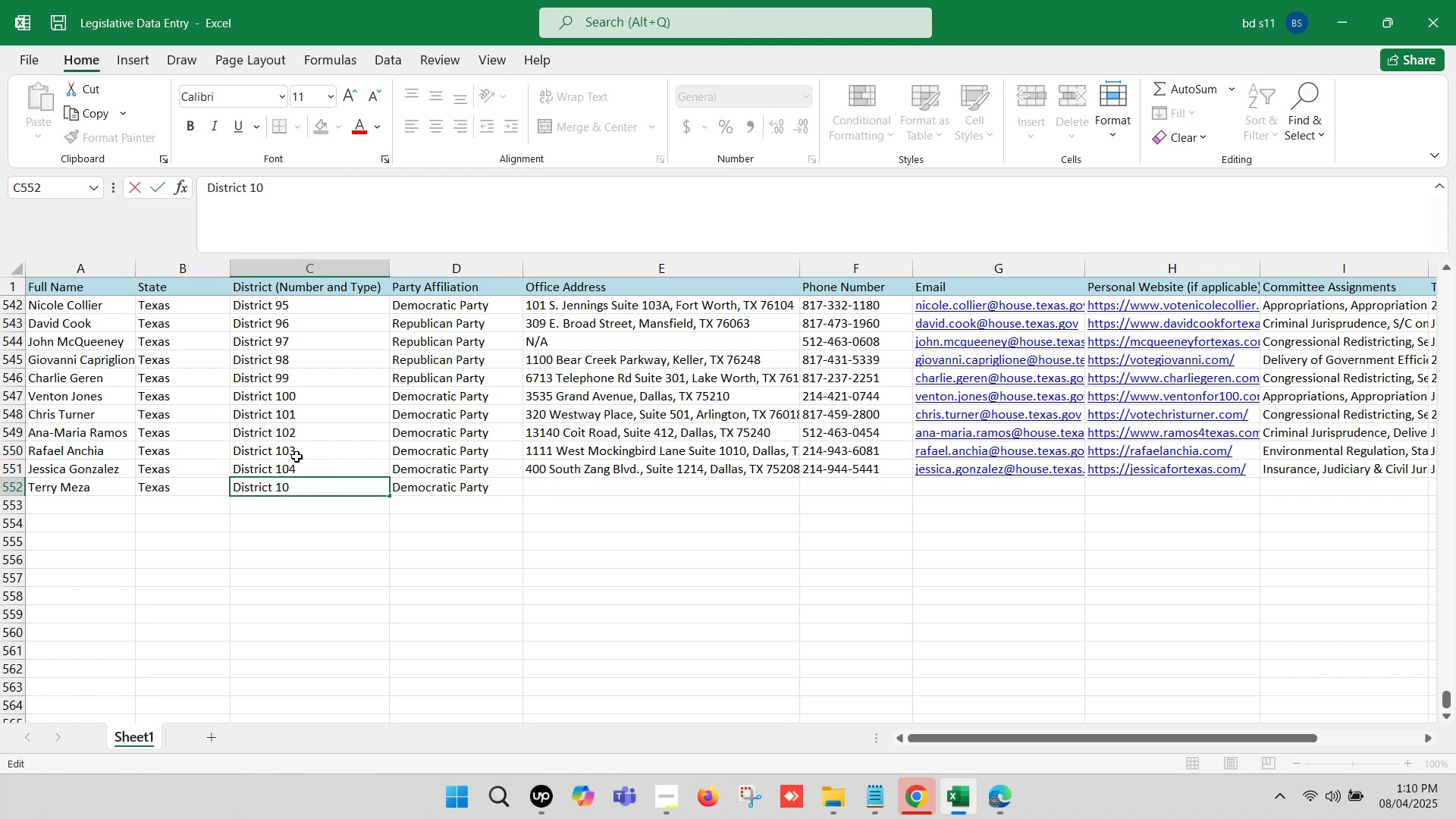 
key(5)
 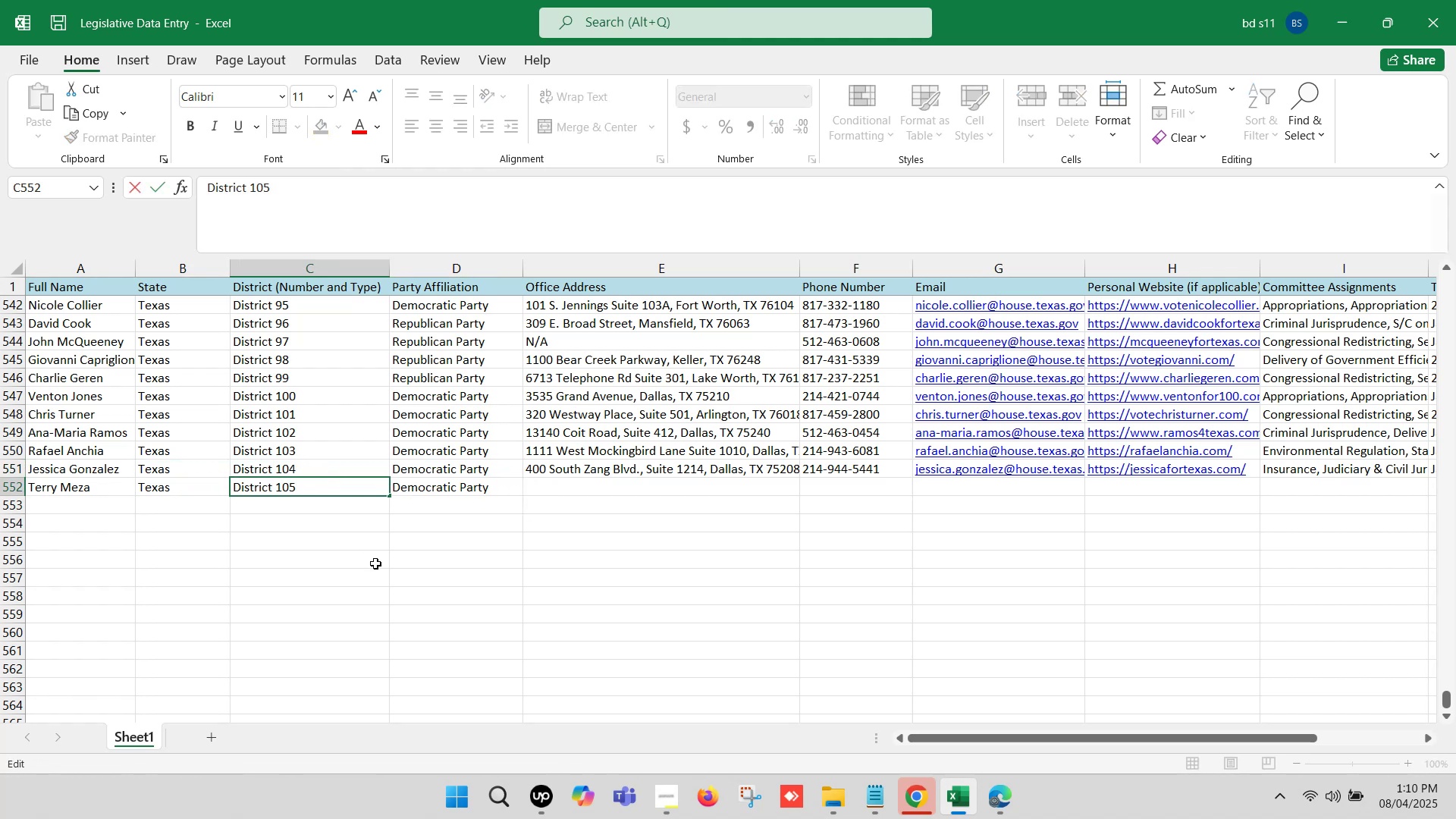 
left_click([375, 563])
 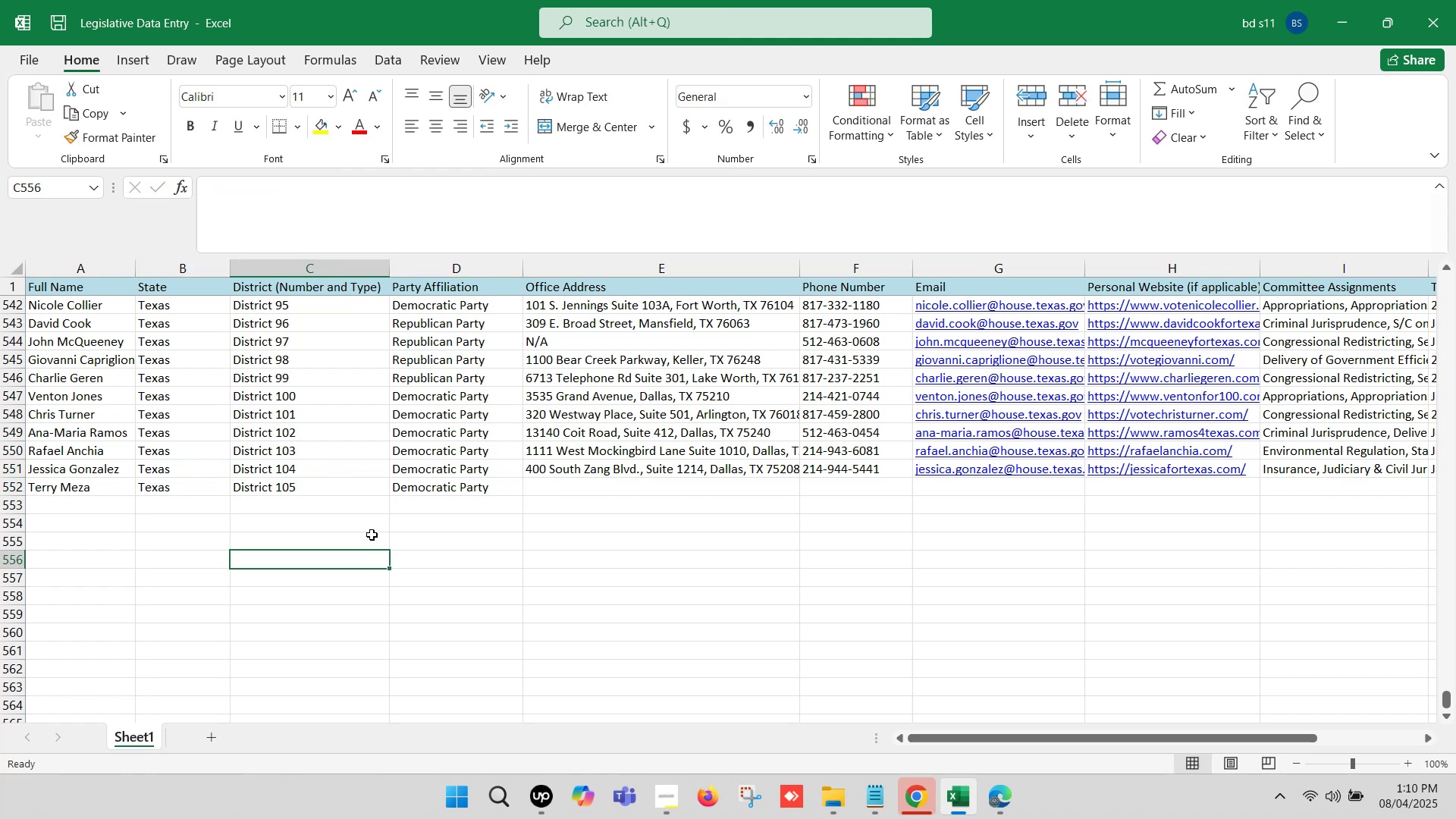 
key(Control+S)
 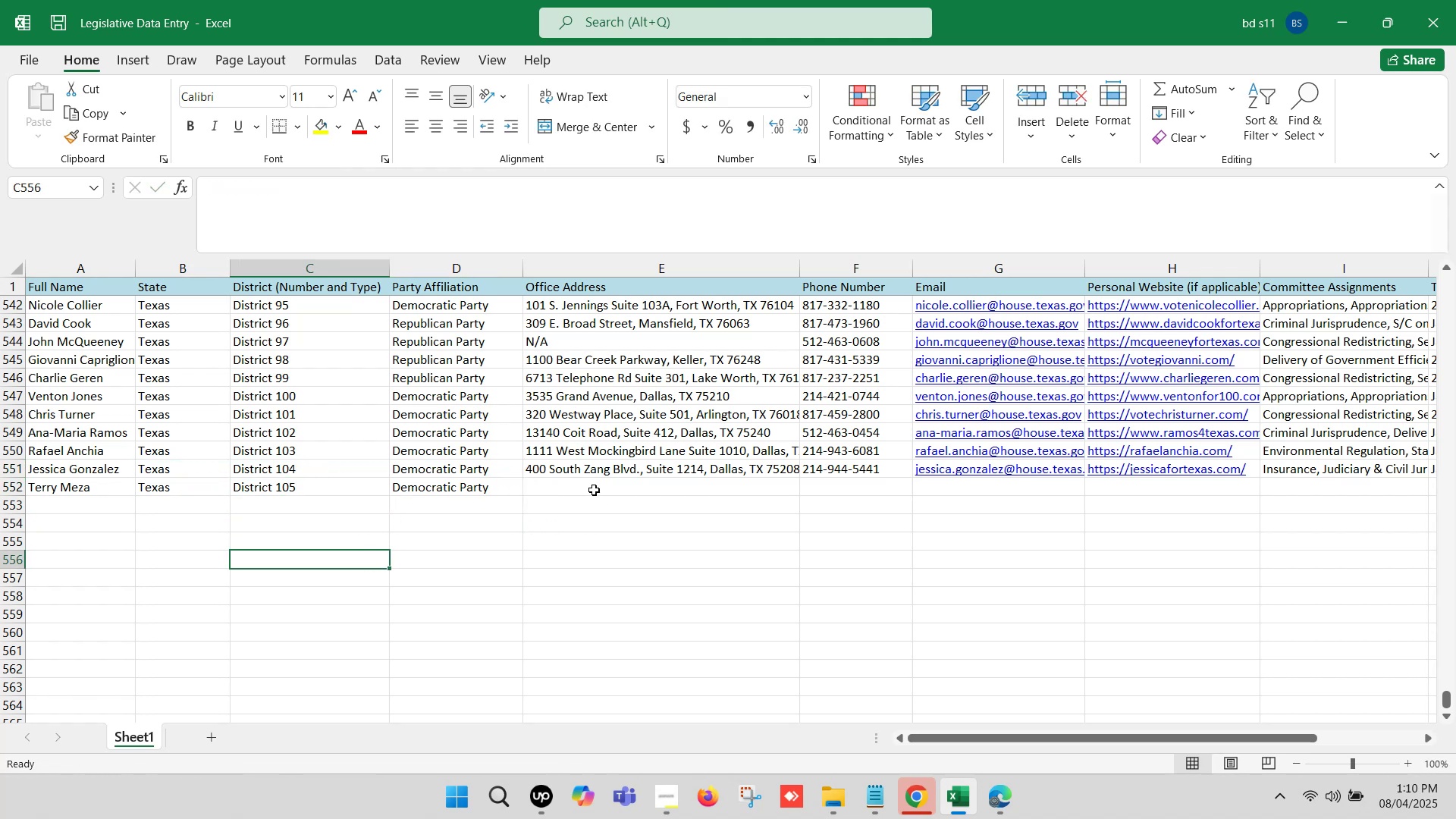 
left_click([594, 487])
 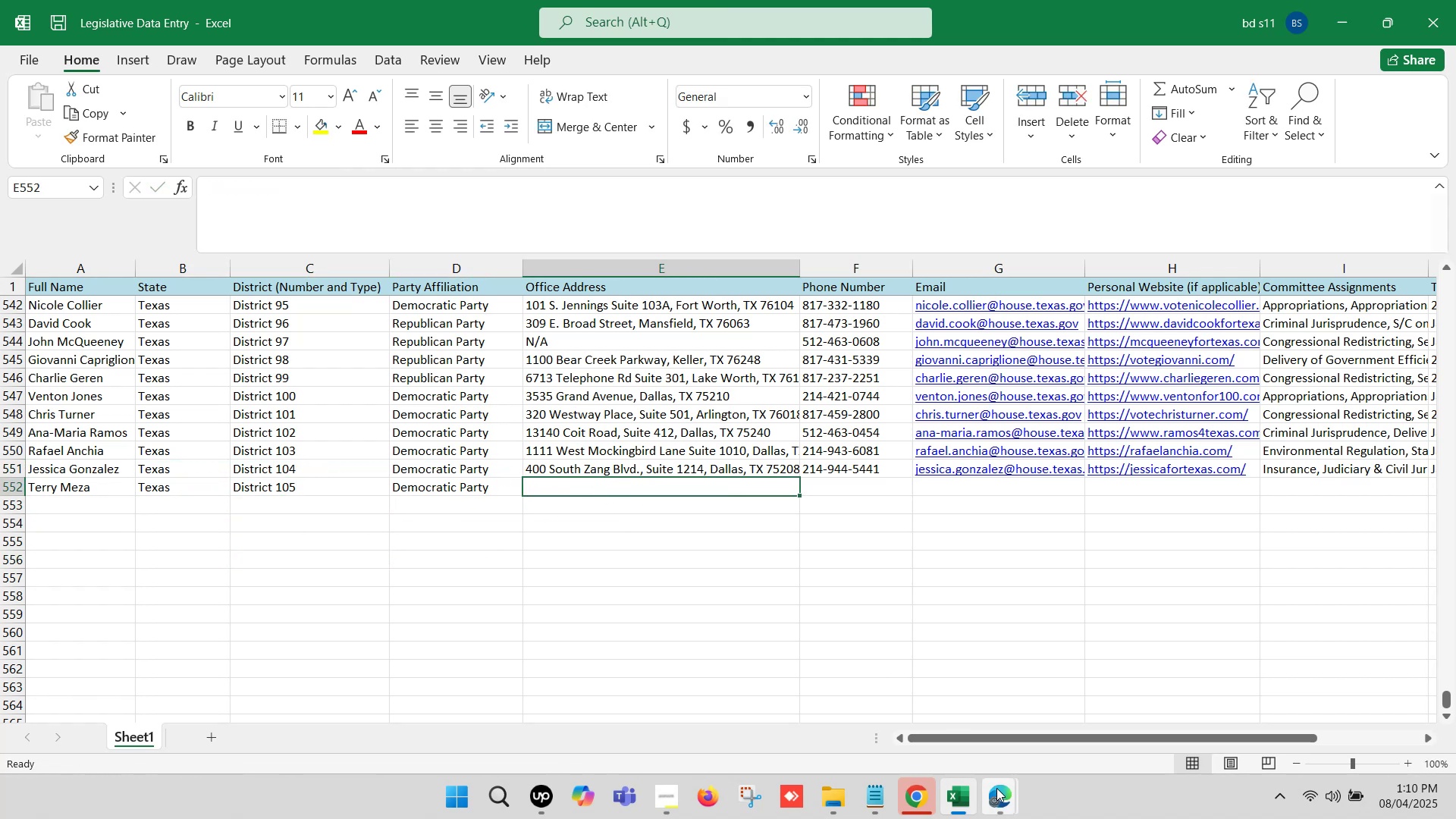 
left_click([1006, 798])
 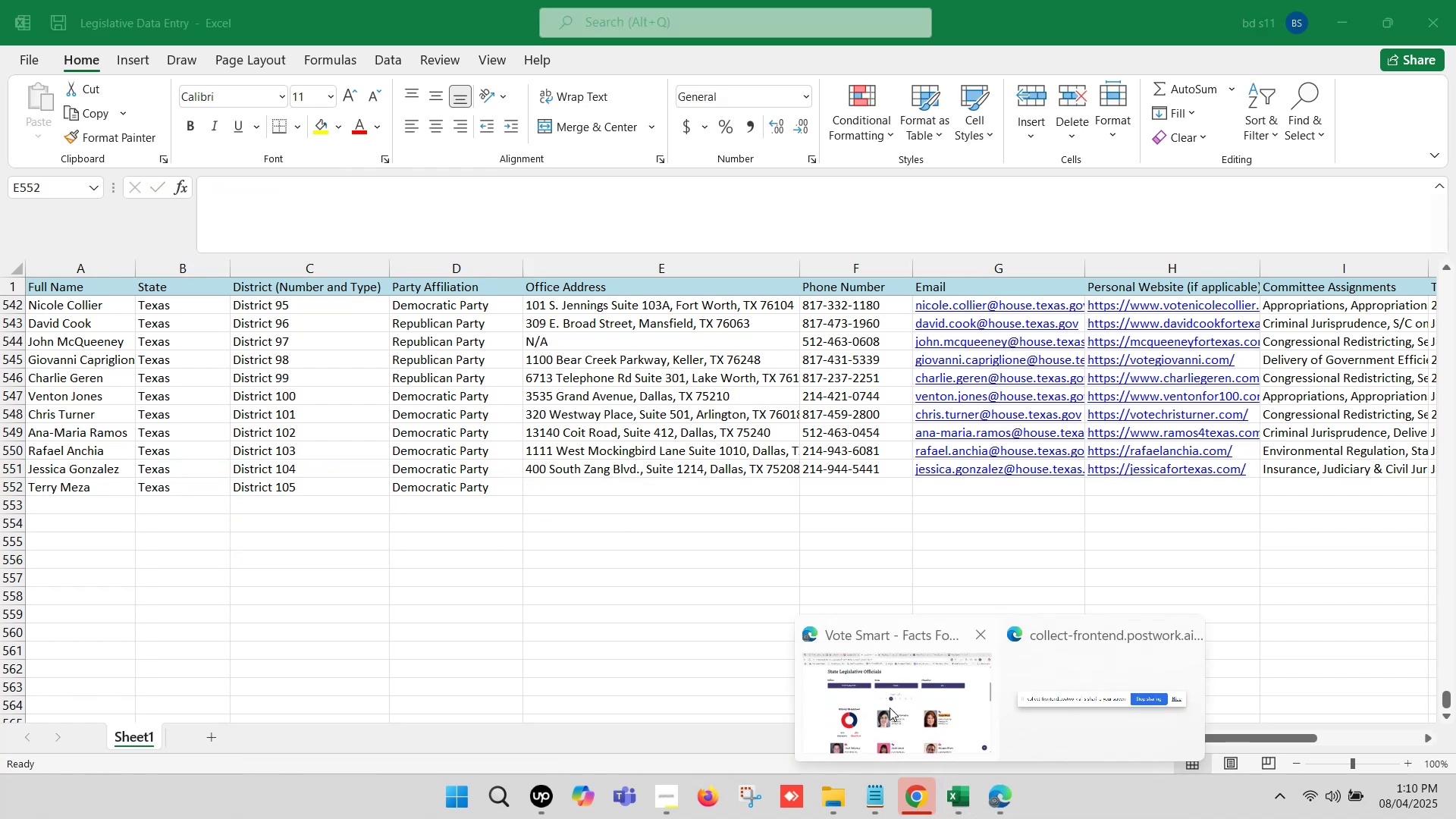 
left_click([890, 708])
 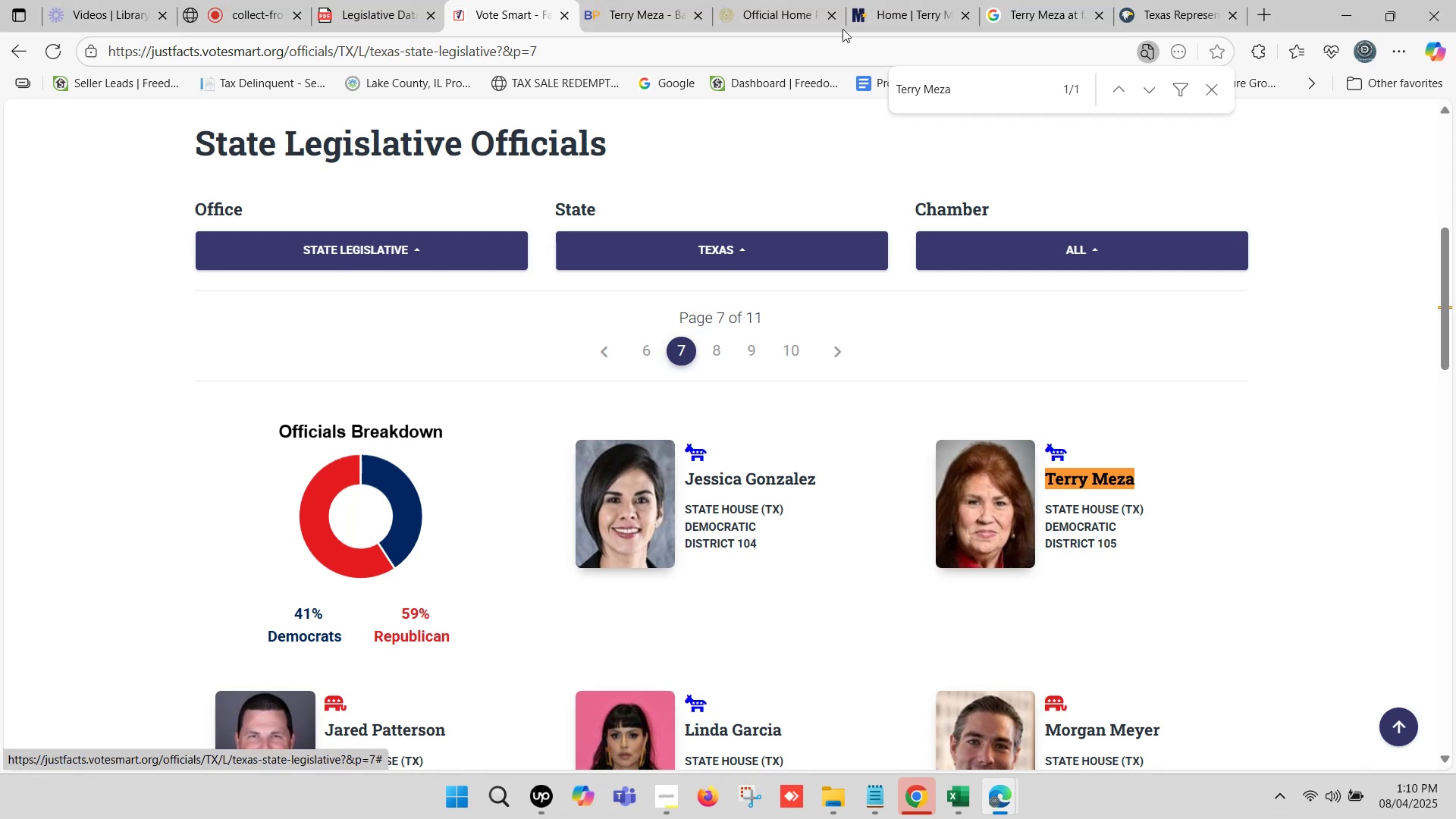 
left_click([792, 0])
 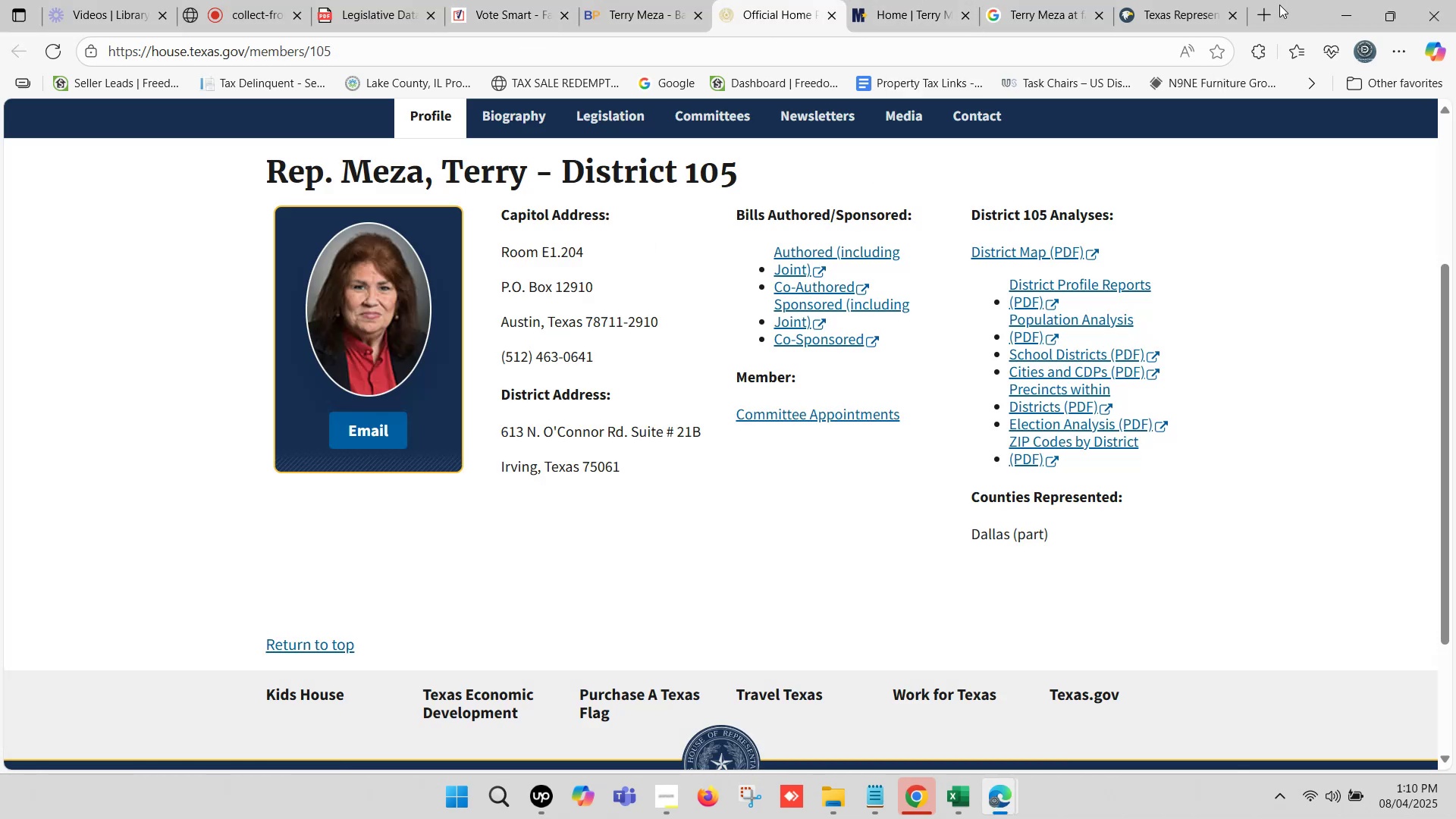 
left_click([1199, 0])
 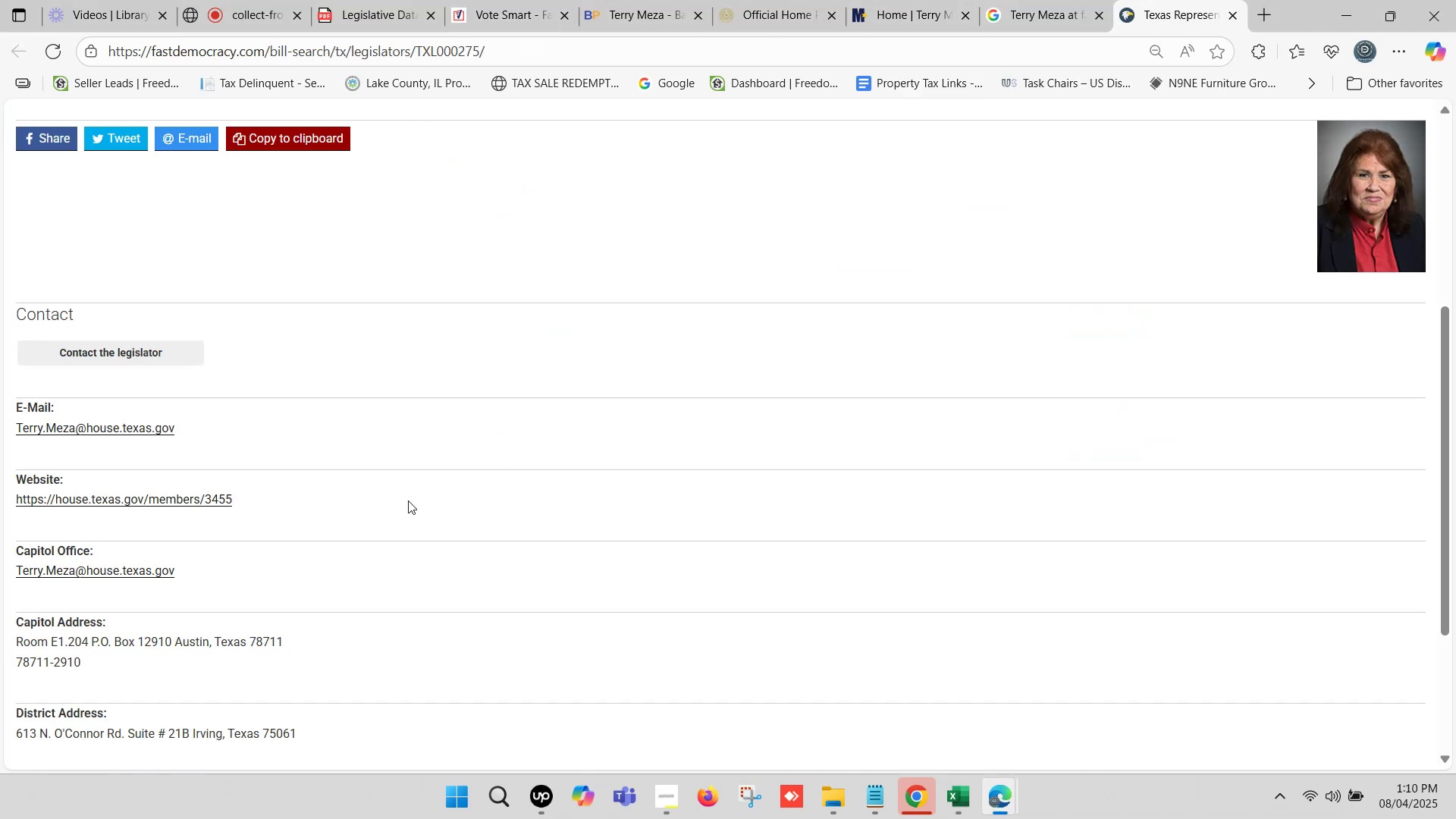 
scroll: coordinate [407, 499], scroll_direction: down, amount: 1.0
 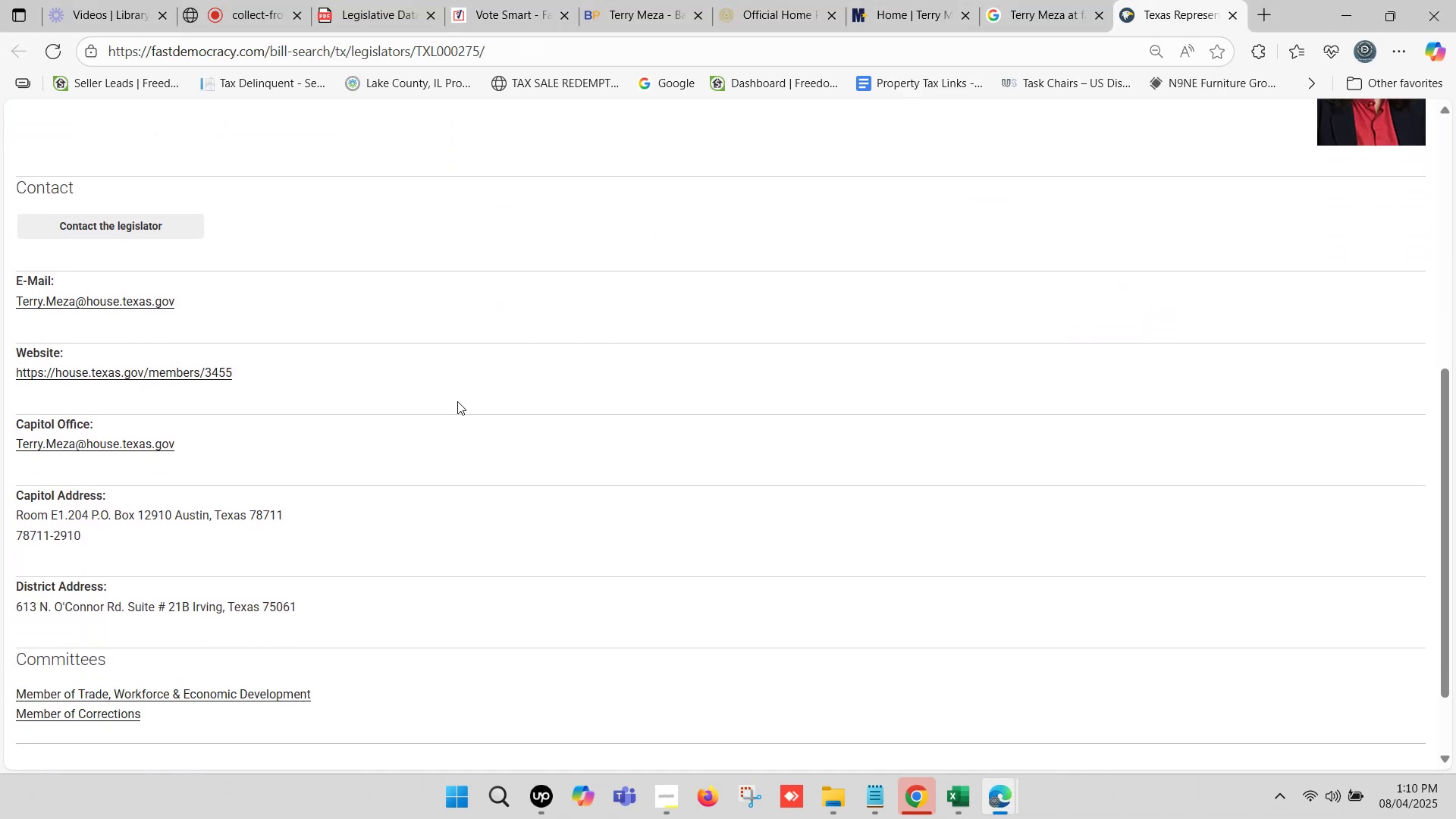 
left_click([774, 0])
 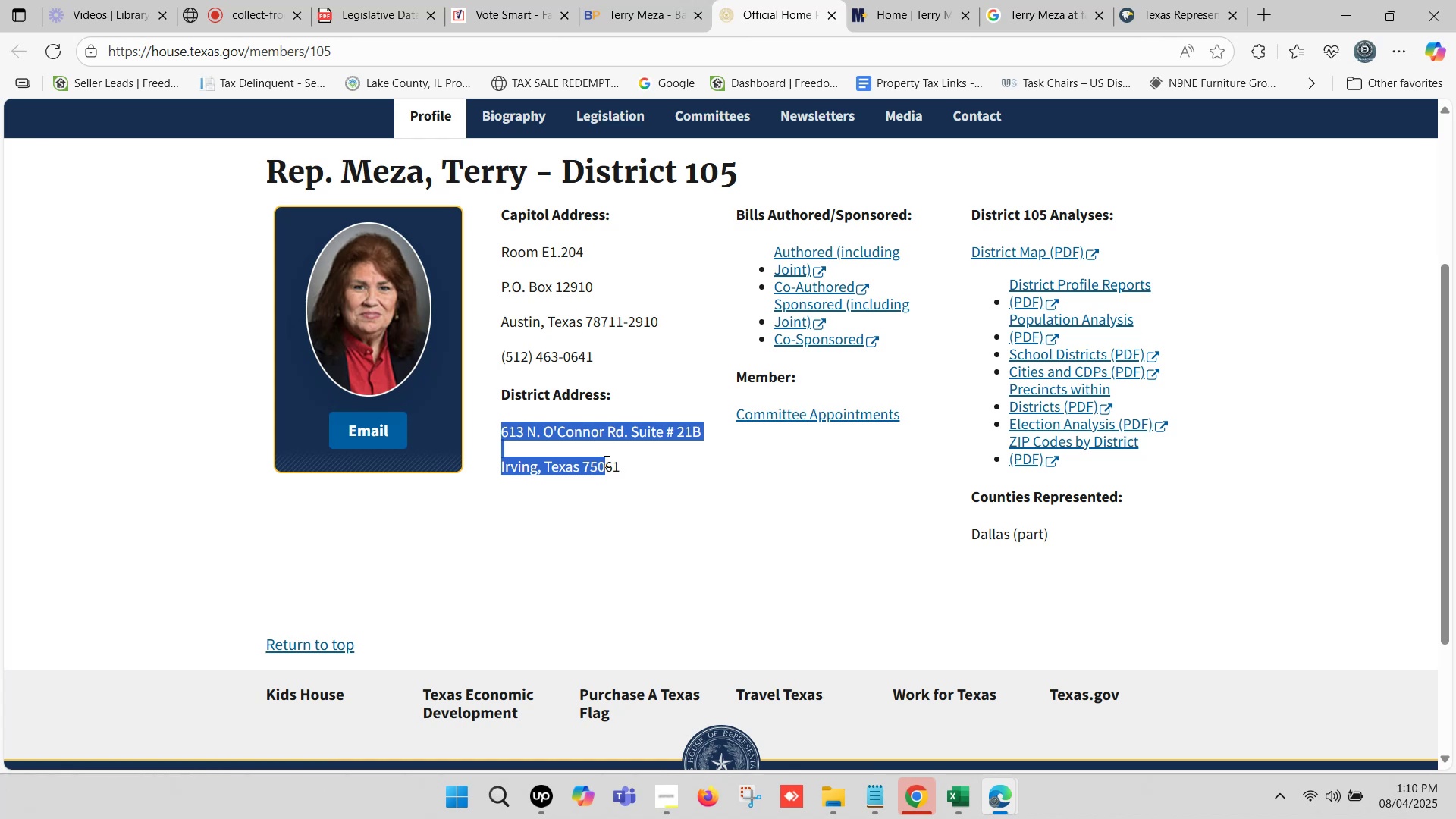 
key(Control+C)
 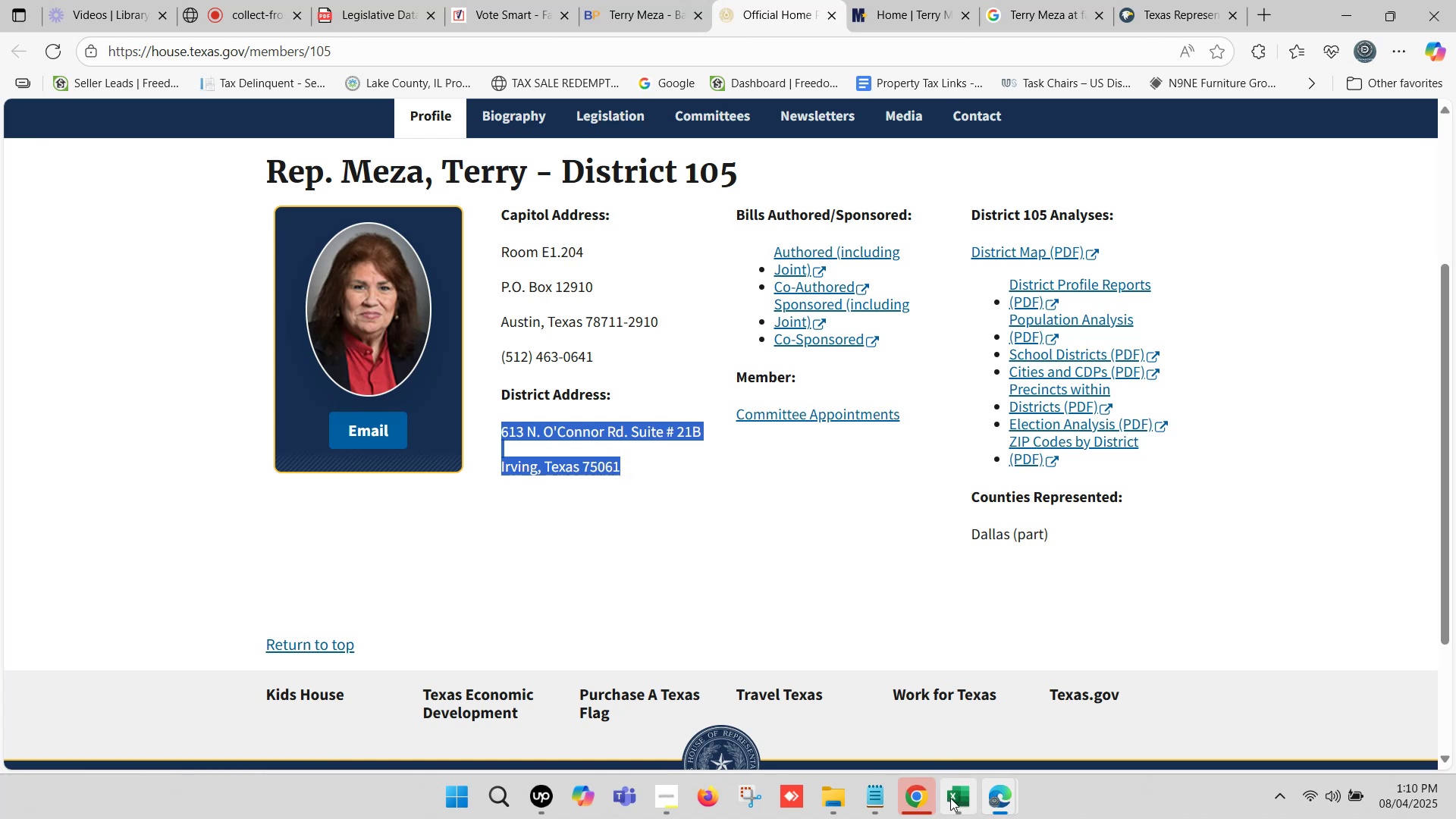 
left_click([950, 798])
 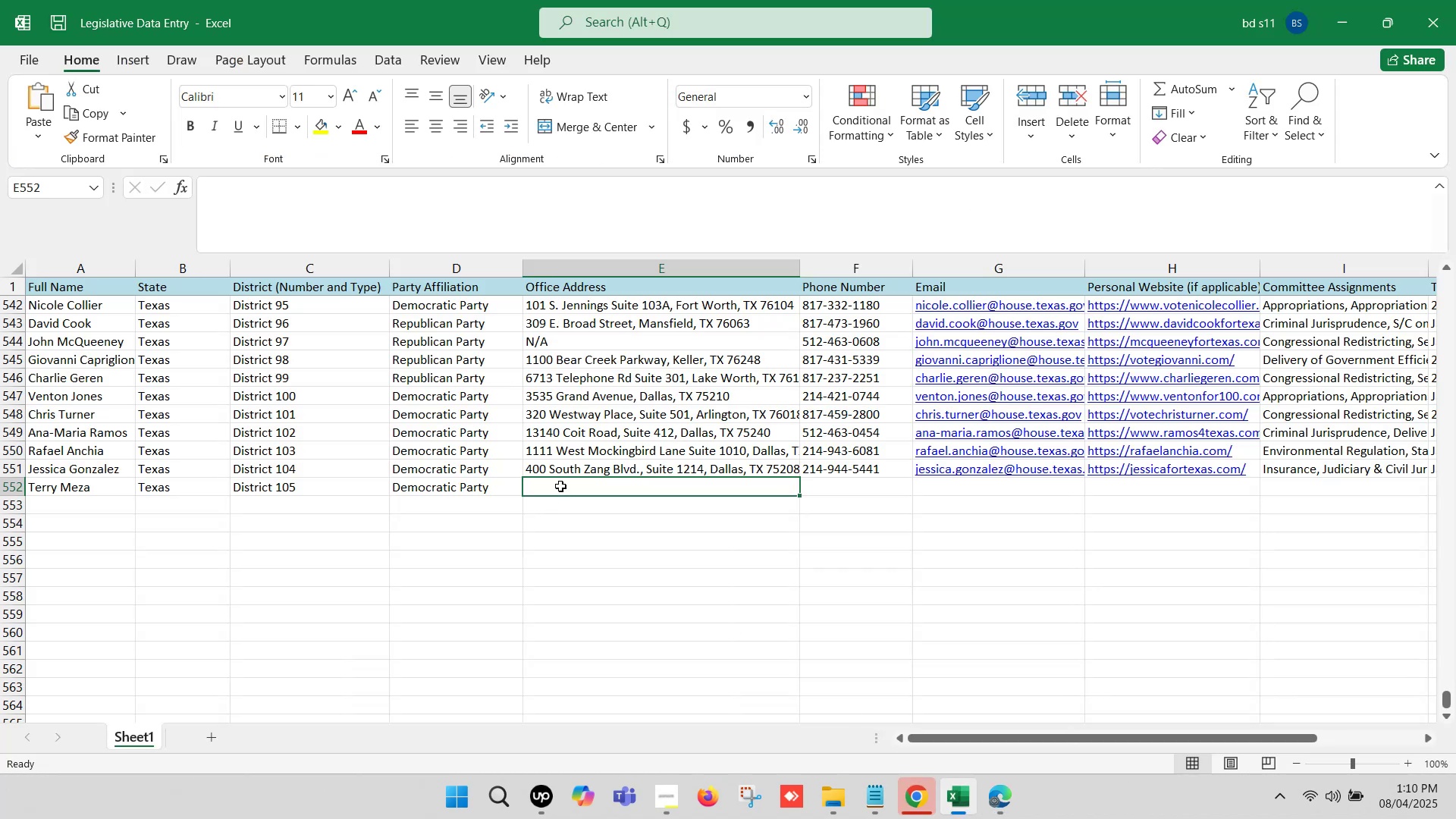 
double_click([560, 486])
 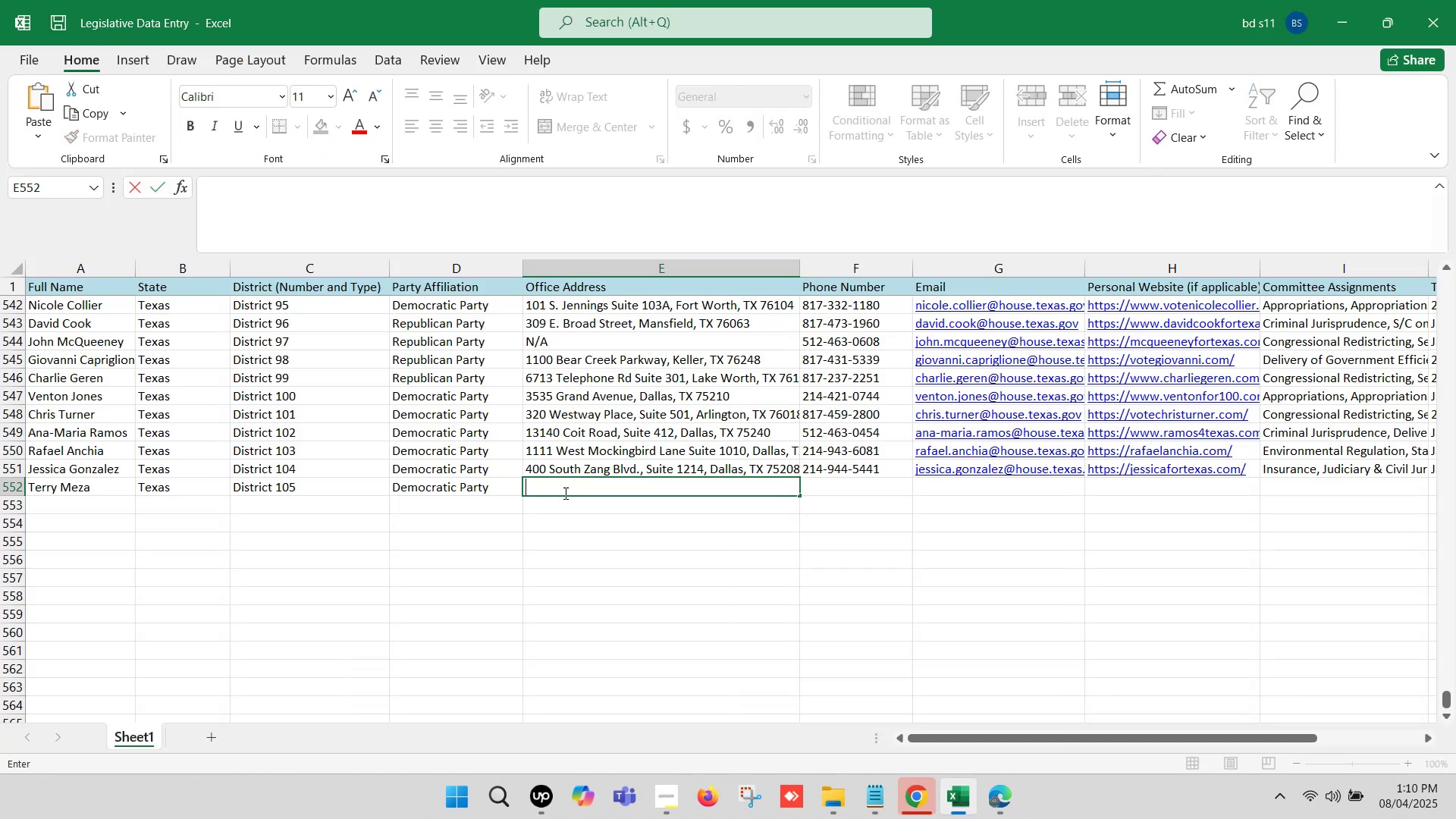 
key(Control+V)
 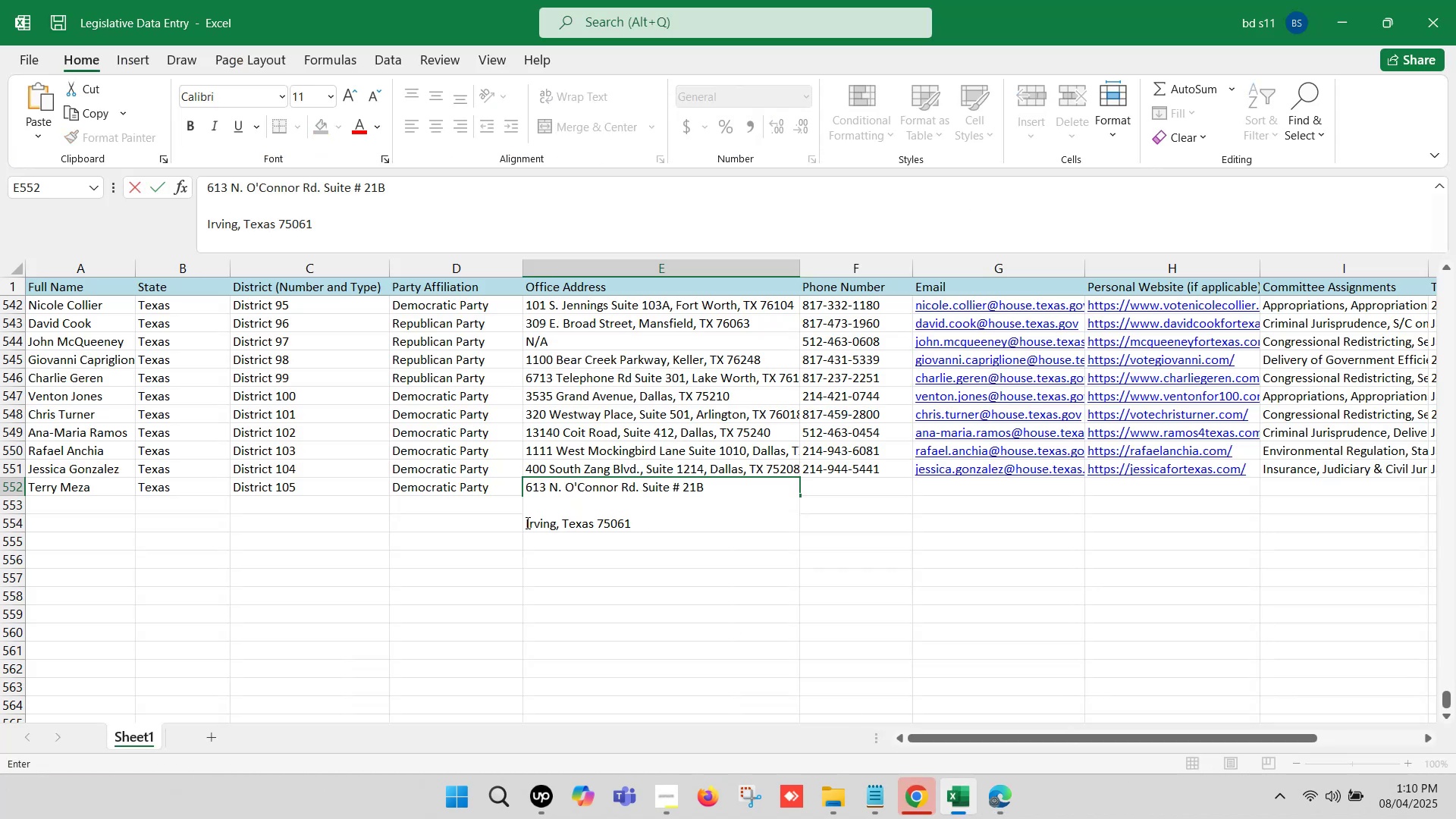 
left_click([526, 522])
 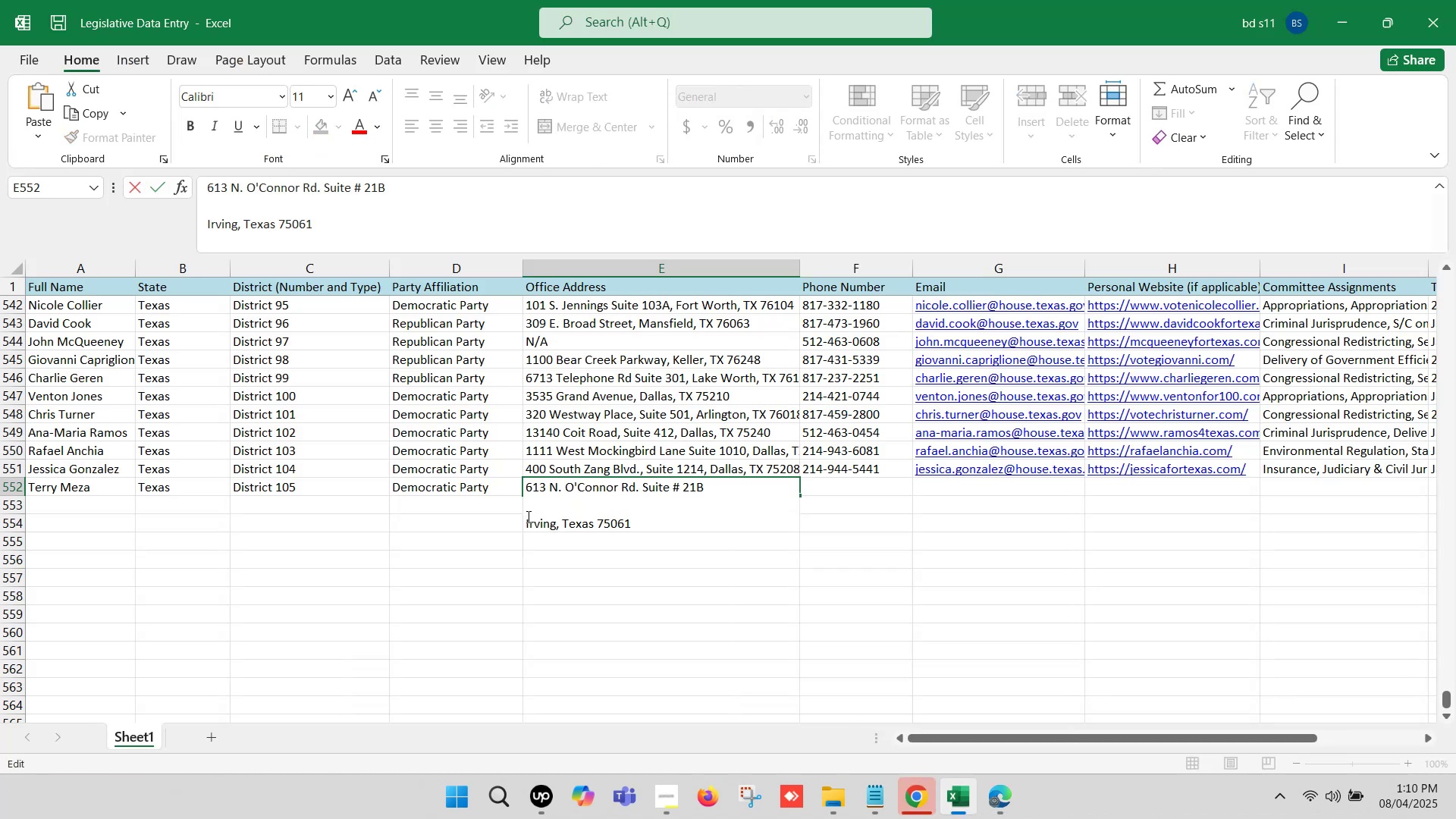 
key(Backspace)
 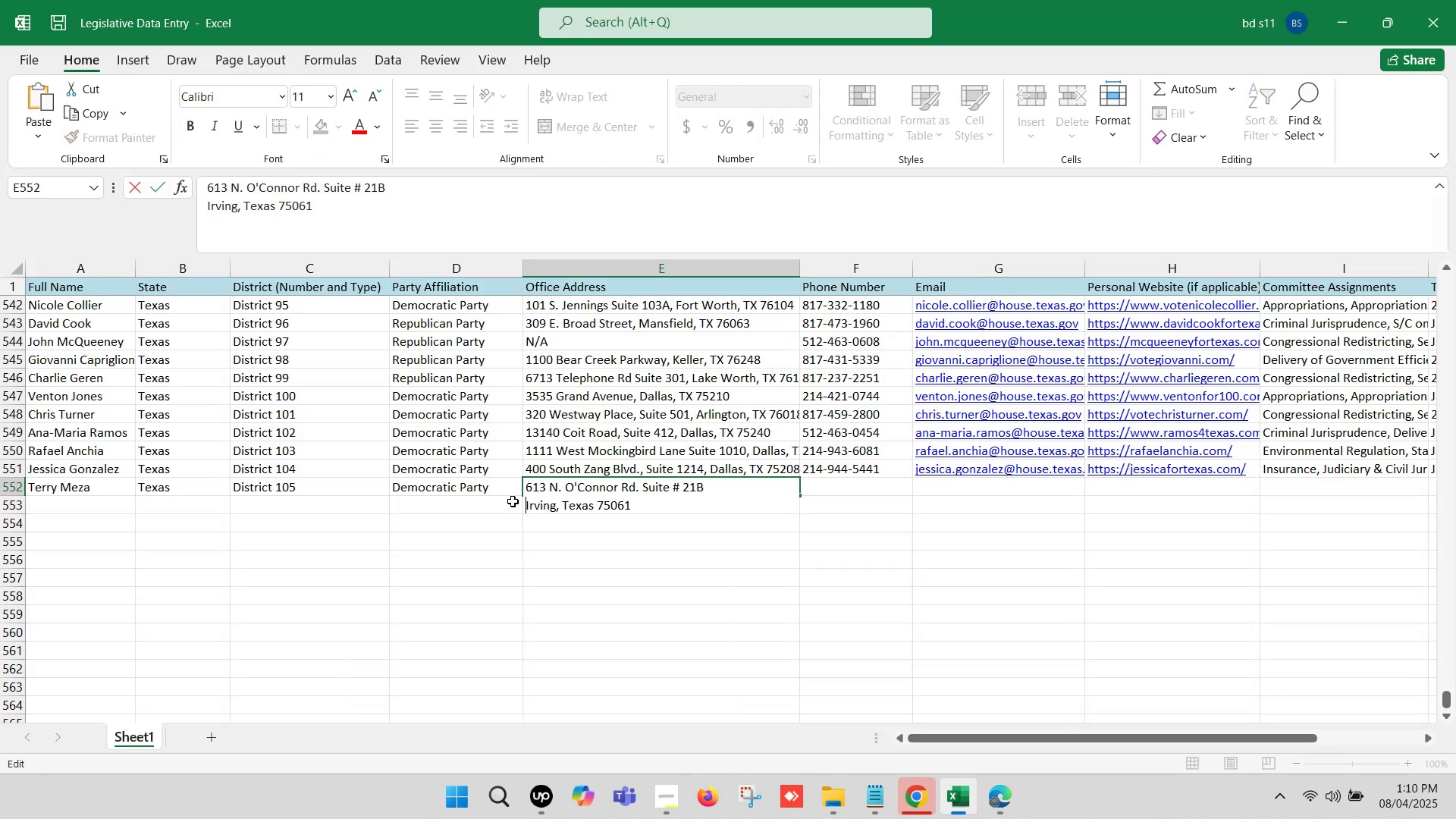 
key(Backspace)
 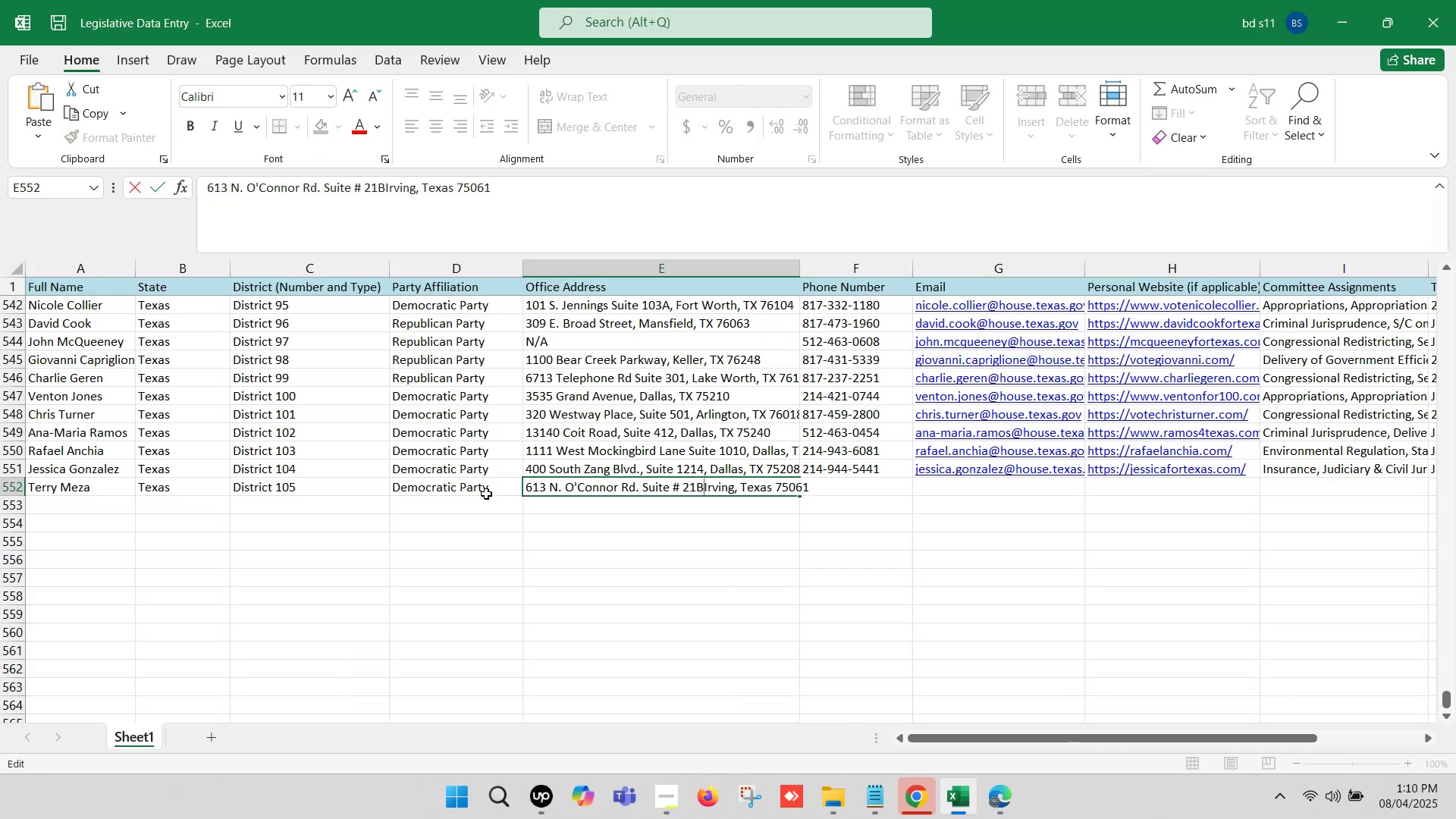 
key(Comma)
 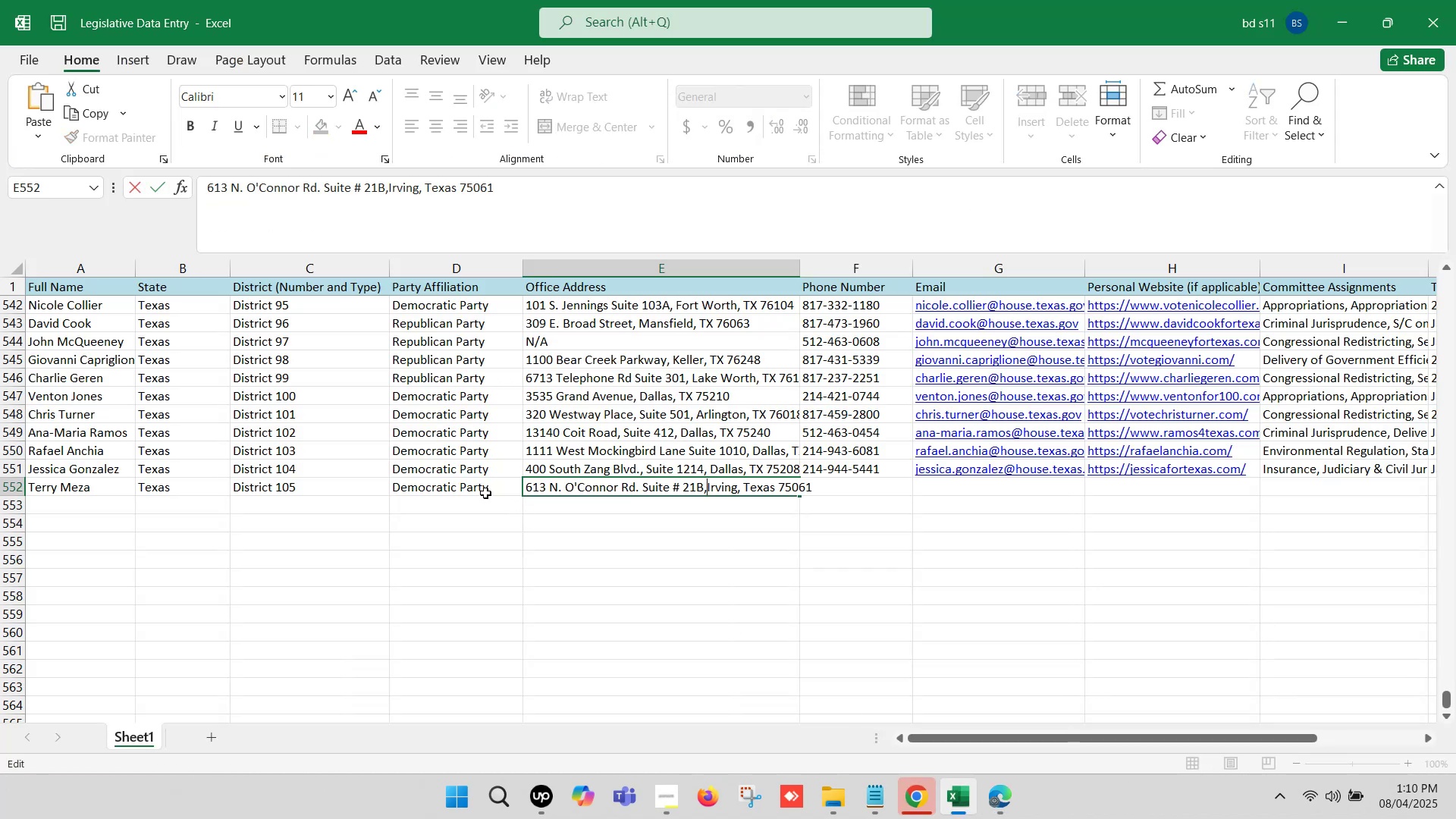 
key(Space)
 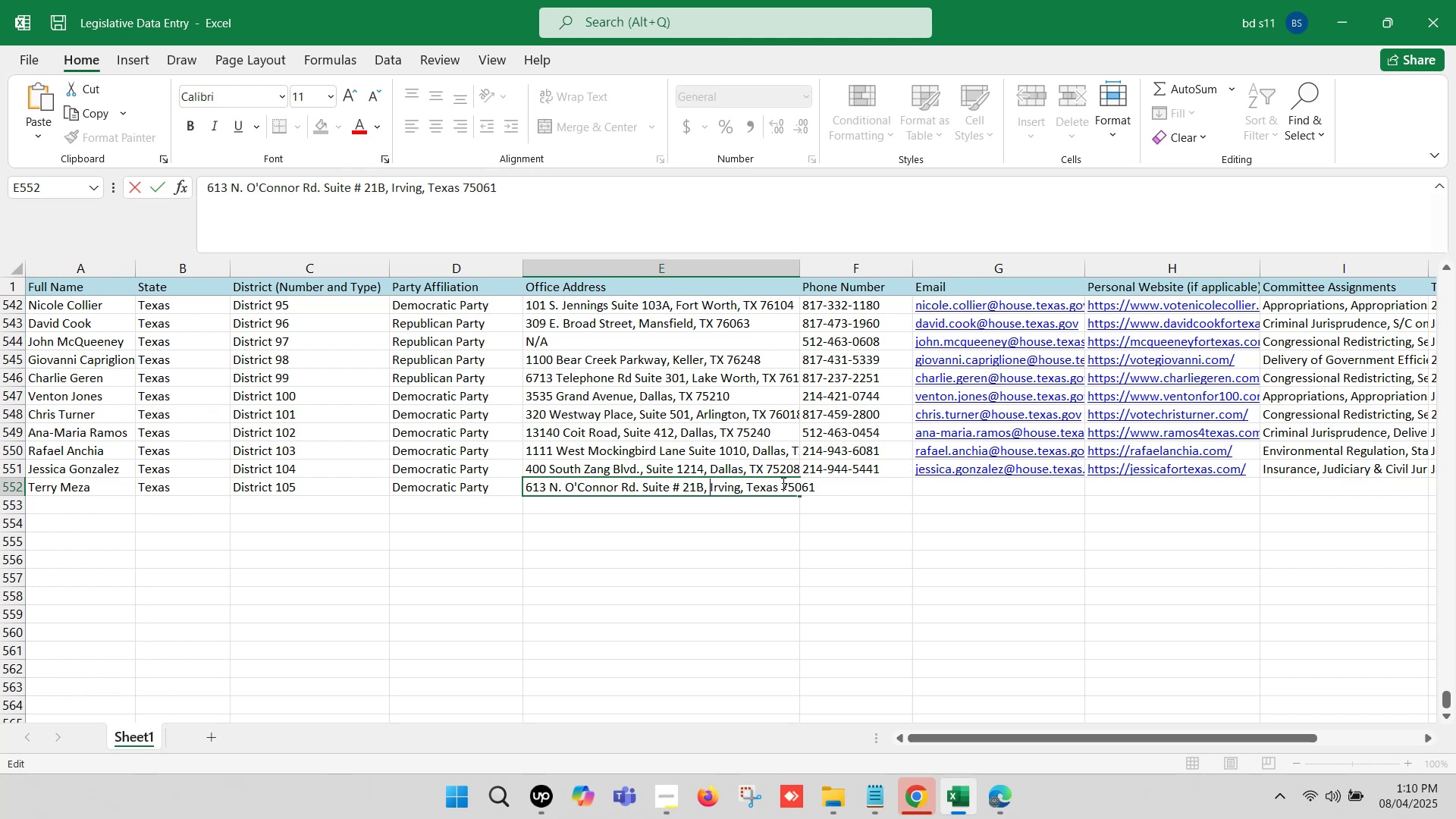 
left_click([777, 481])
 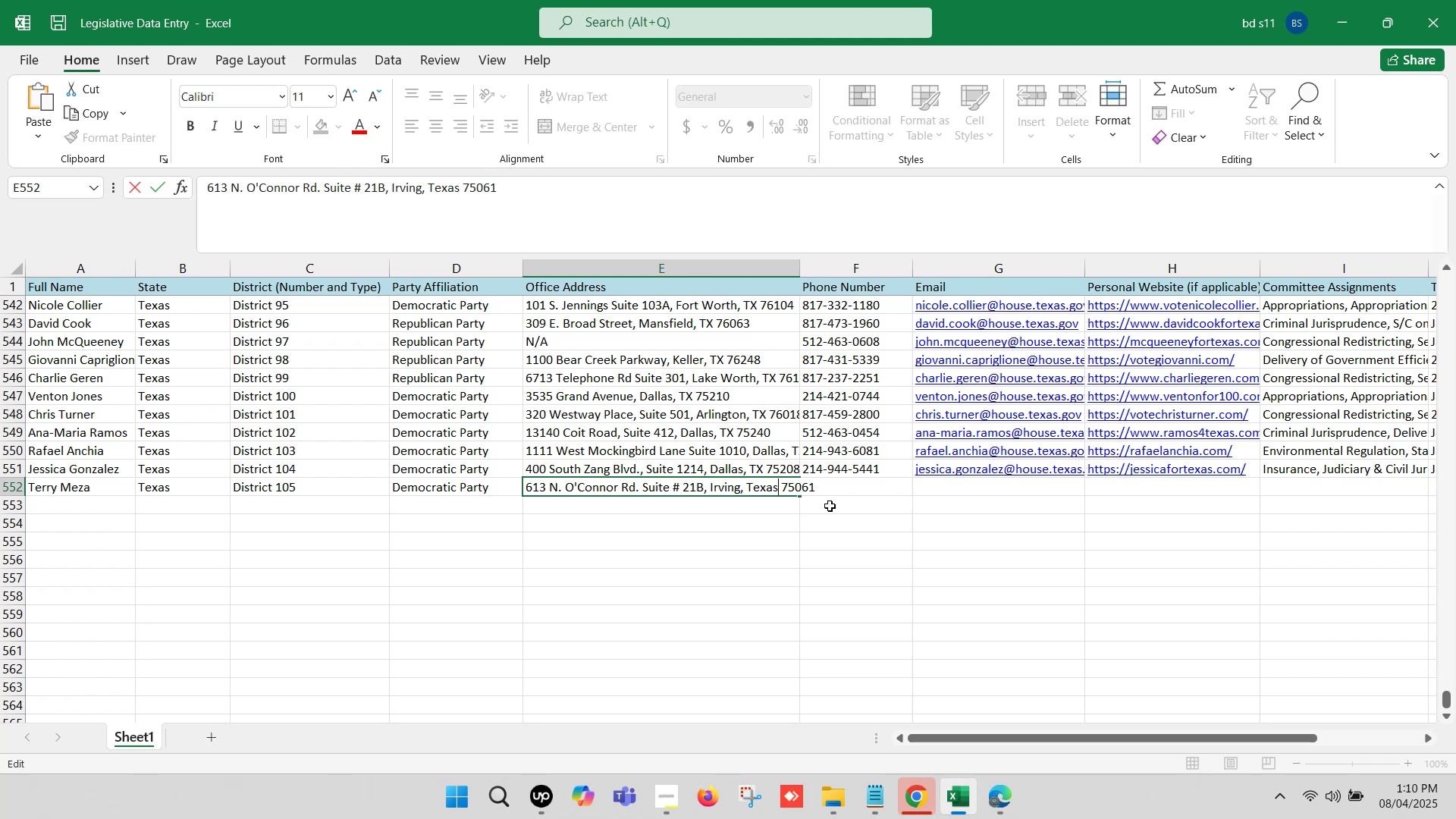 
key(Backspace)
 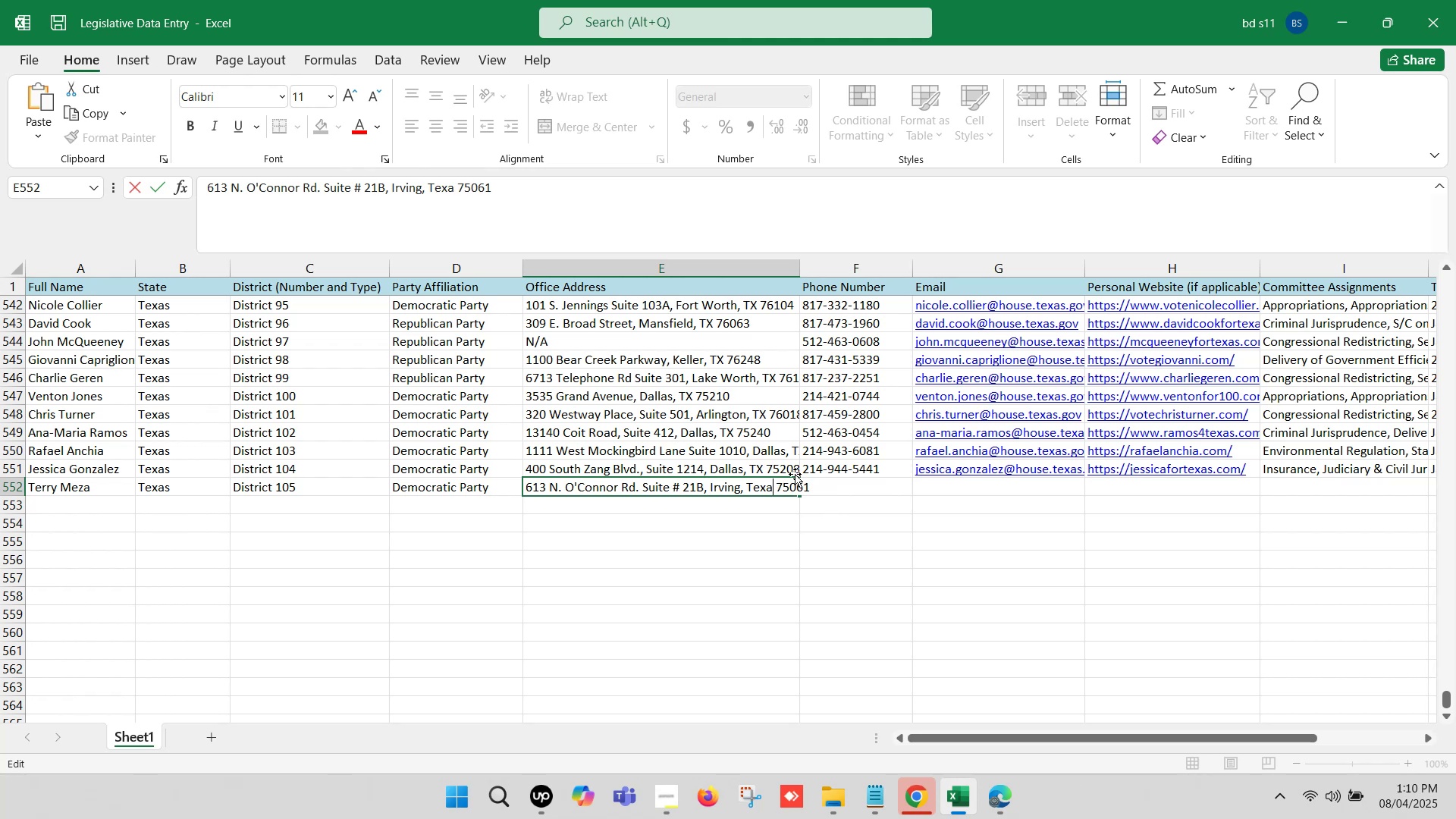 
key(Backspace)
 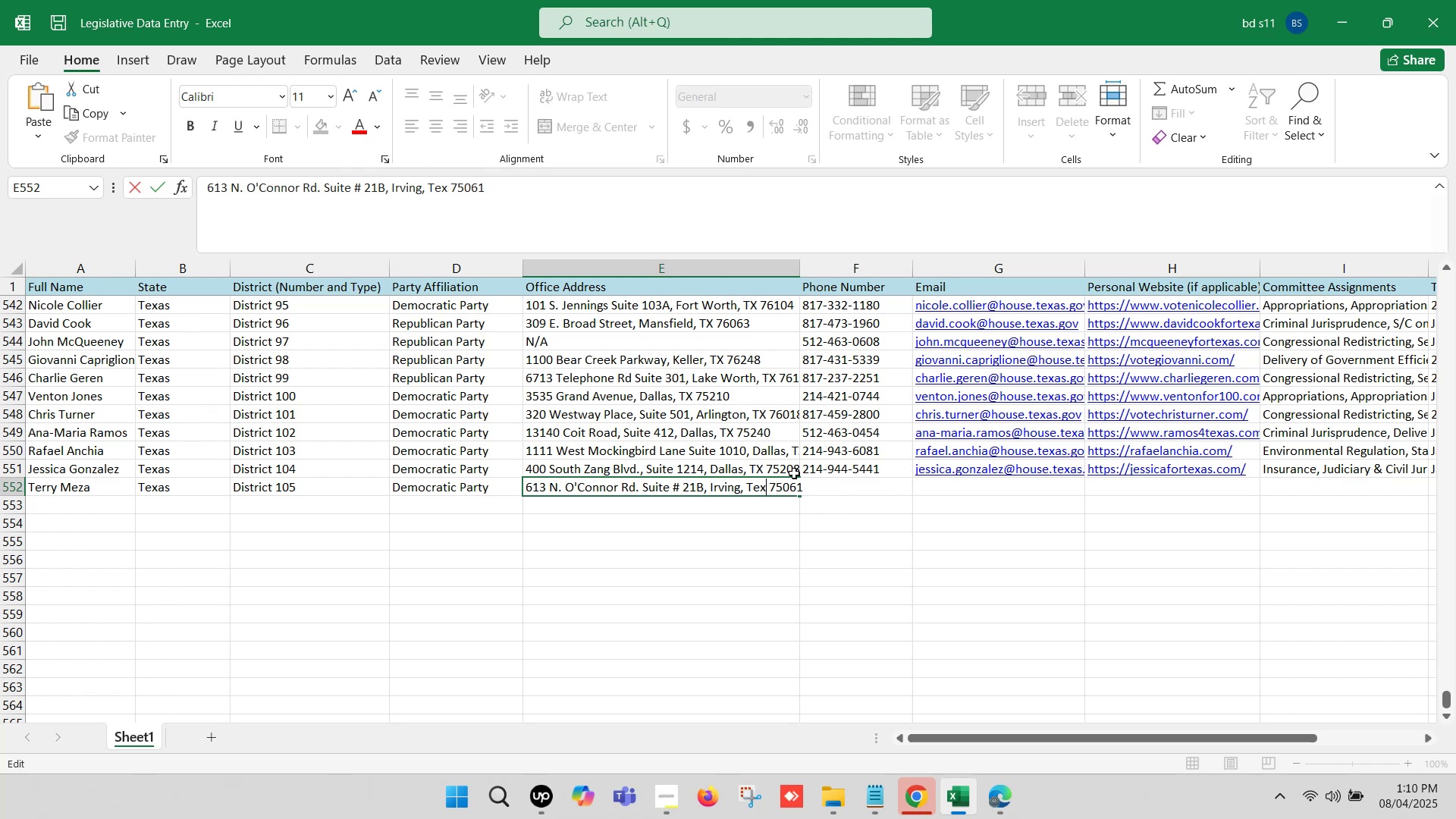 
key(Backspace)
 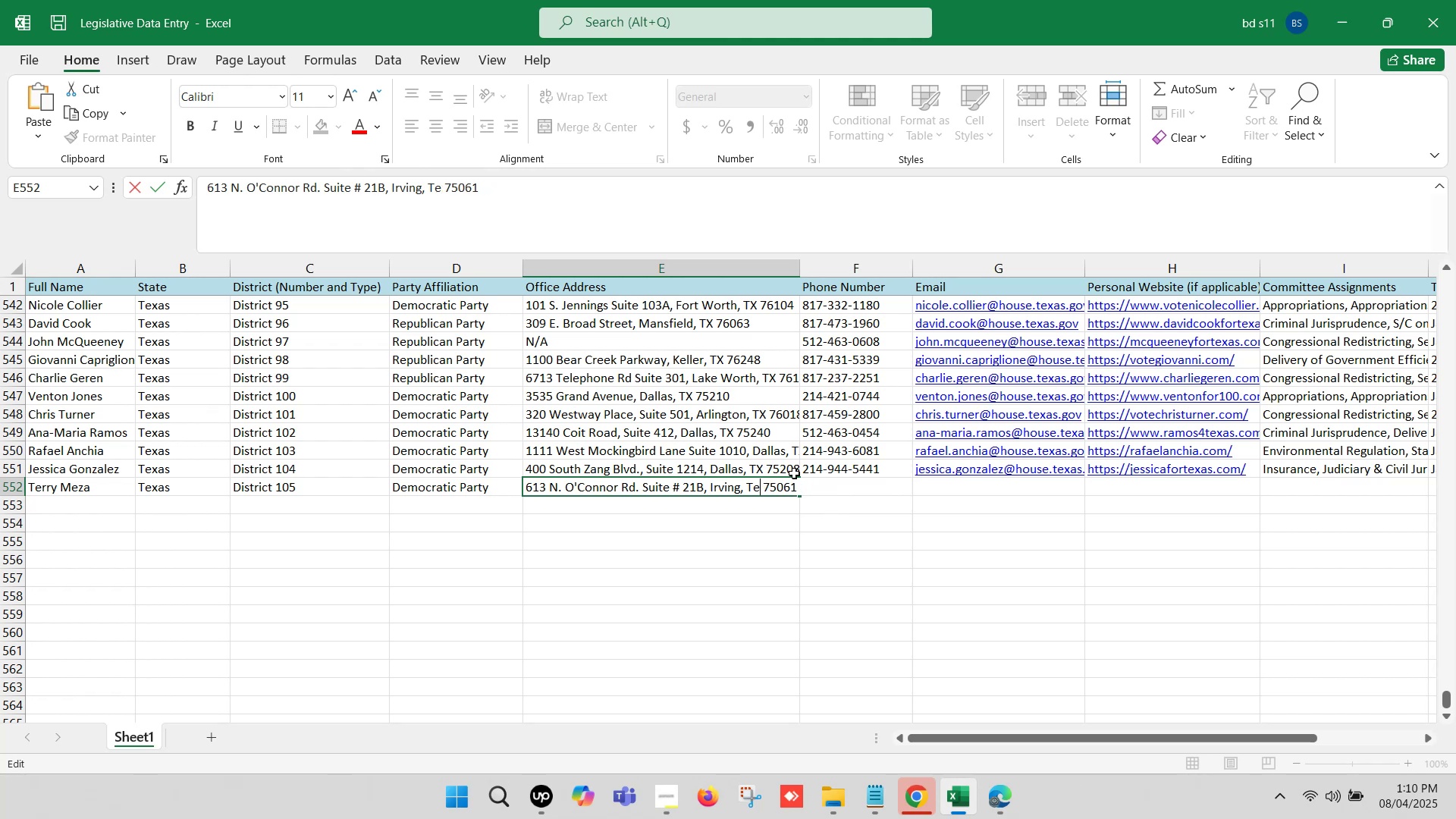 
key(Backspace)
 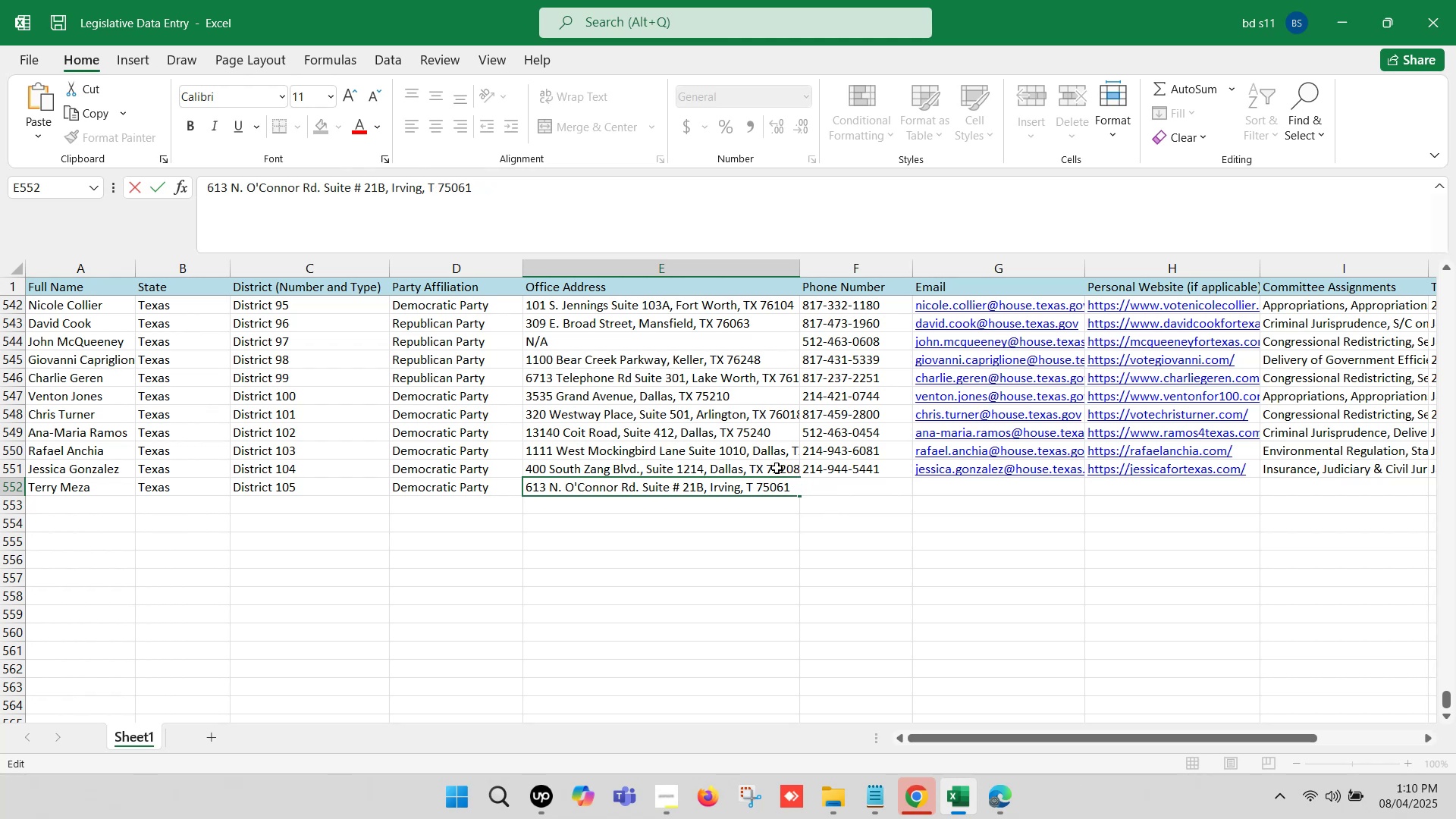 
key(Shift+X)
 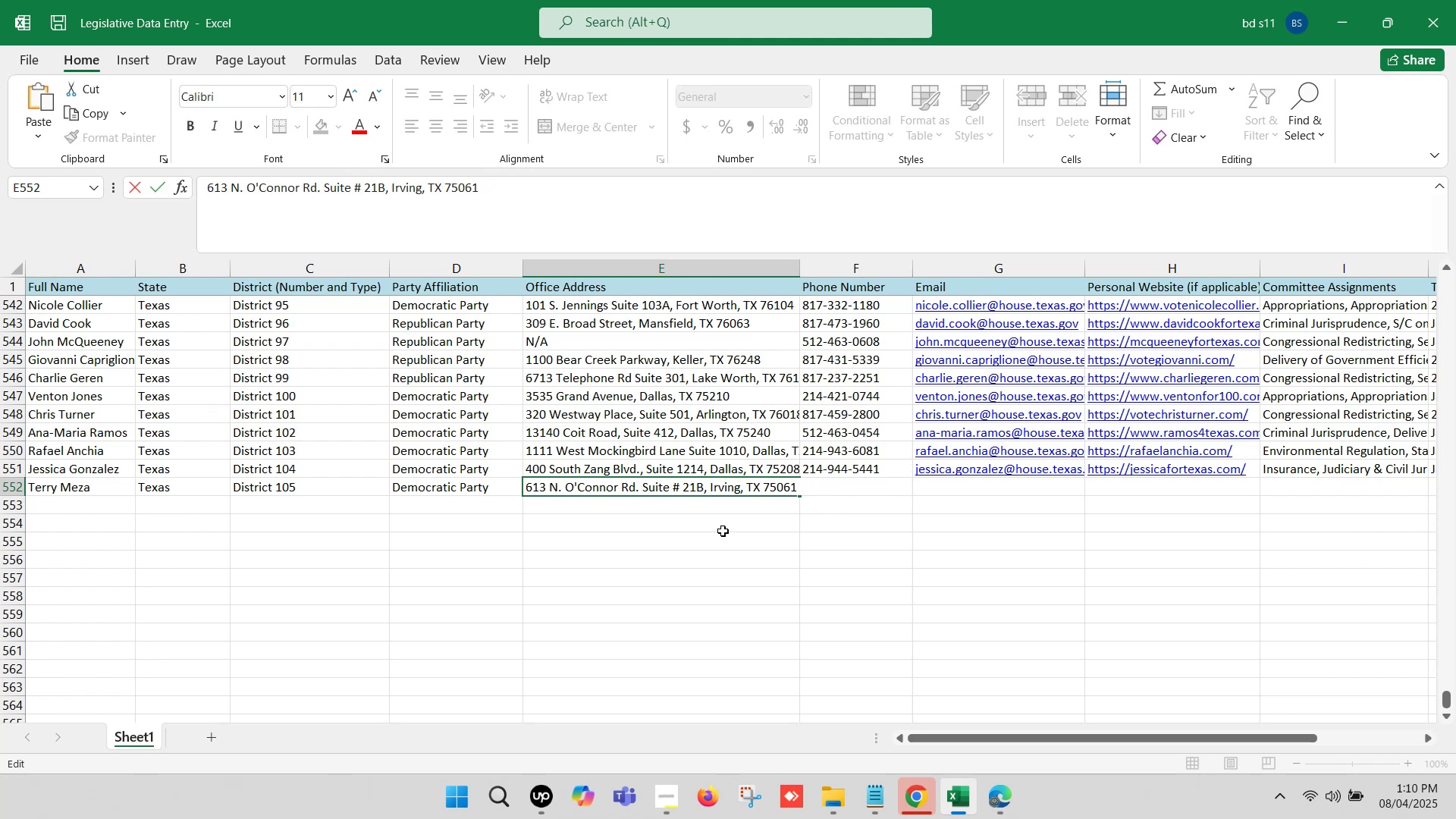 
left_click([752, 519])
 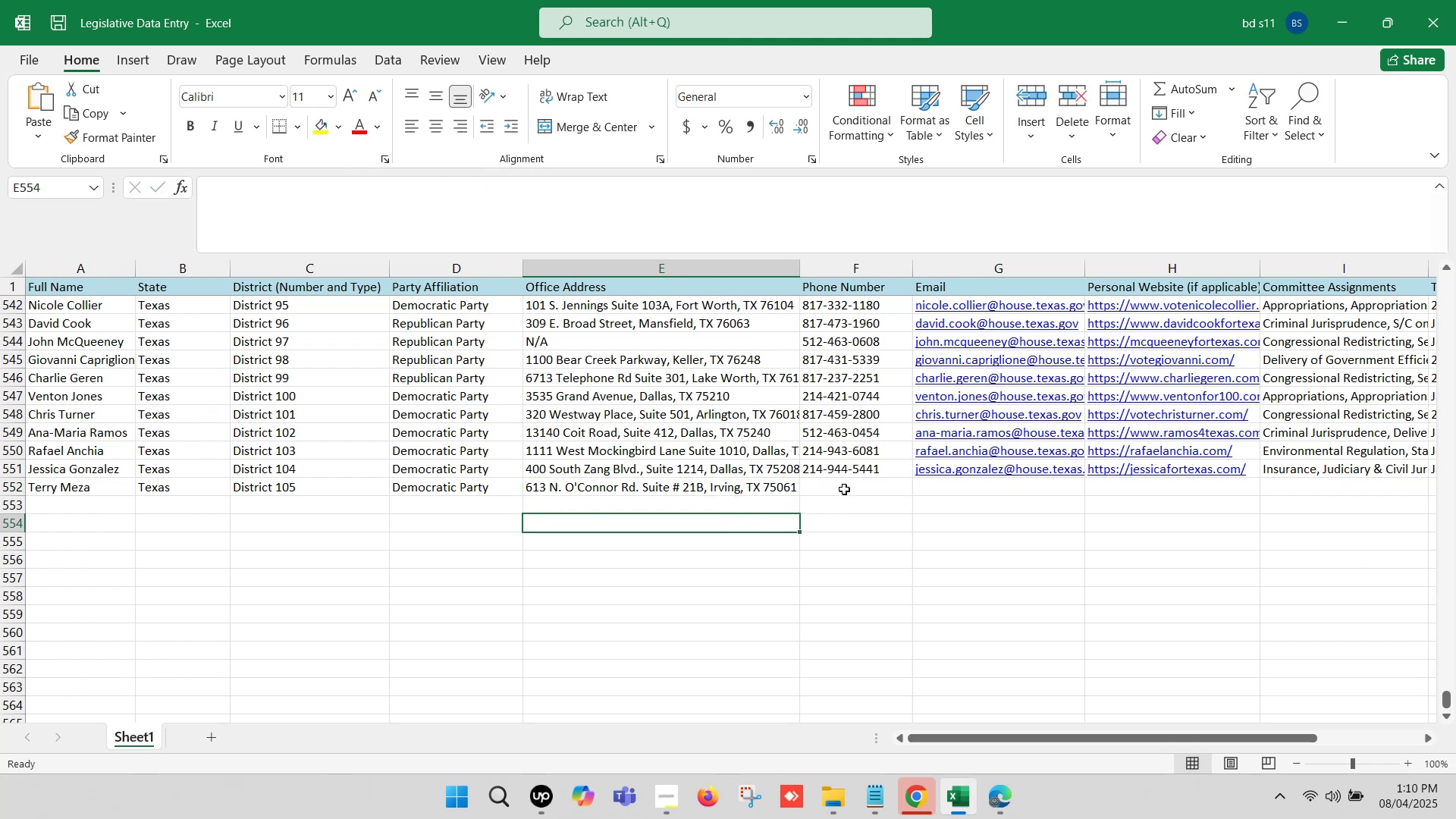 
left_click([844, 489])
 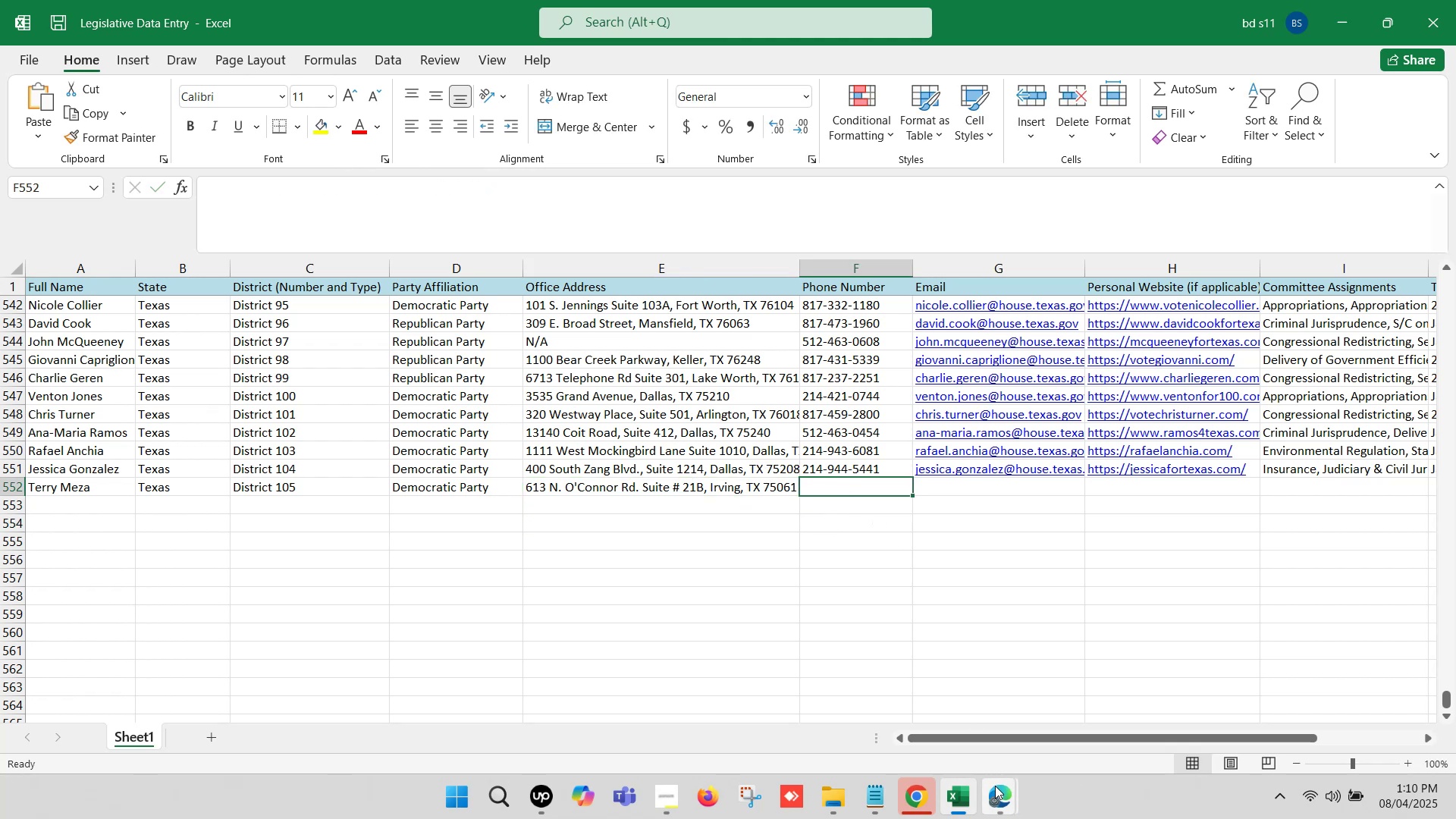 
left_click([995, 786])
 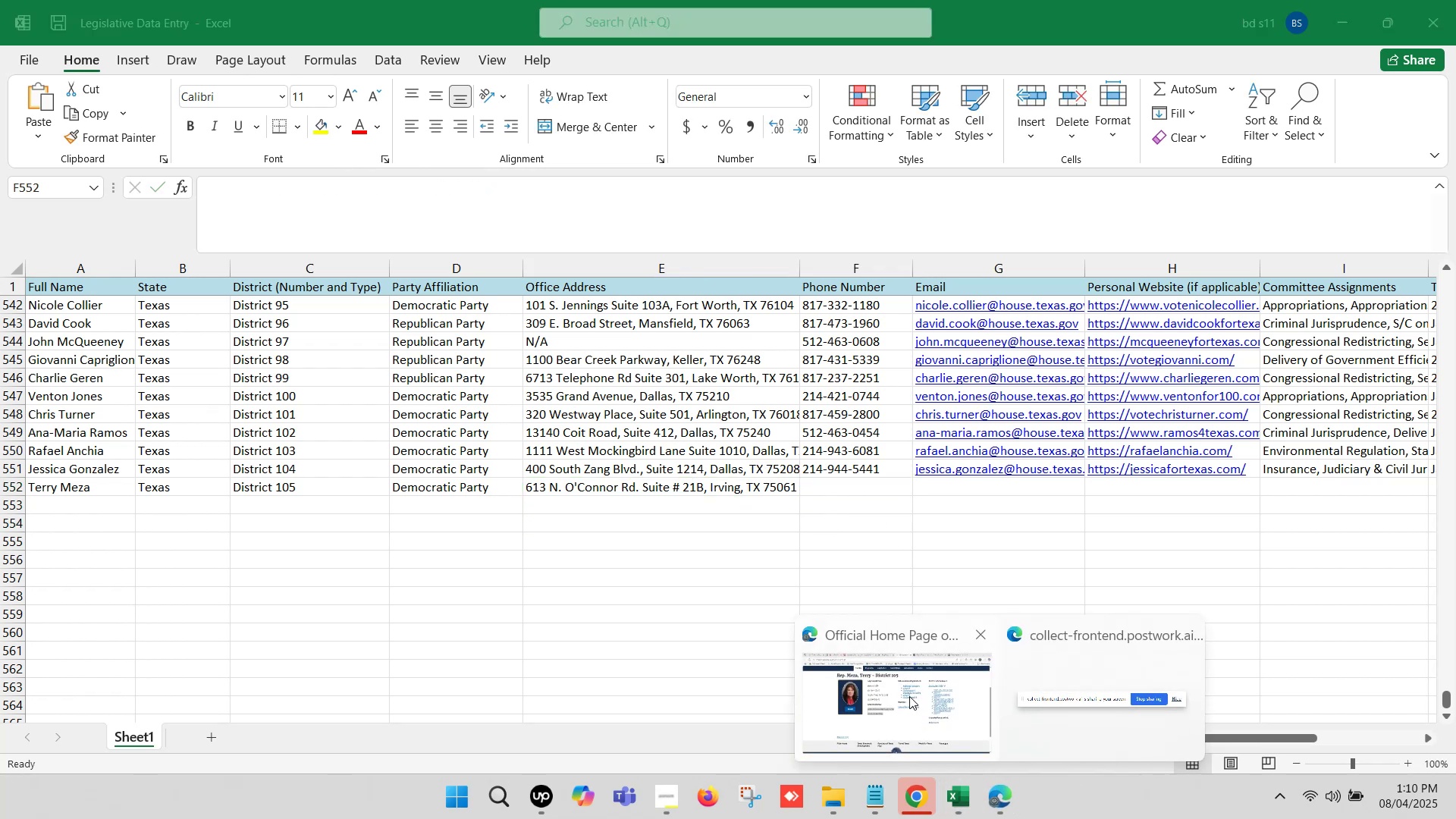 
left_click([909, 696])
 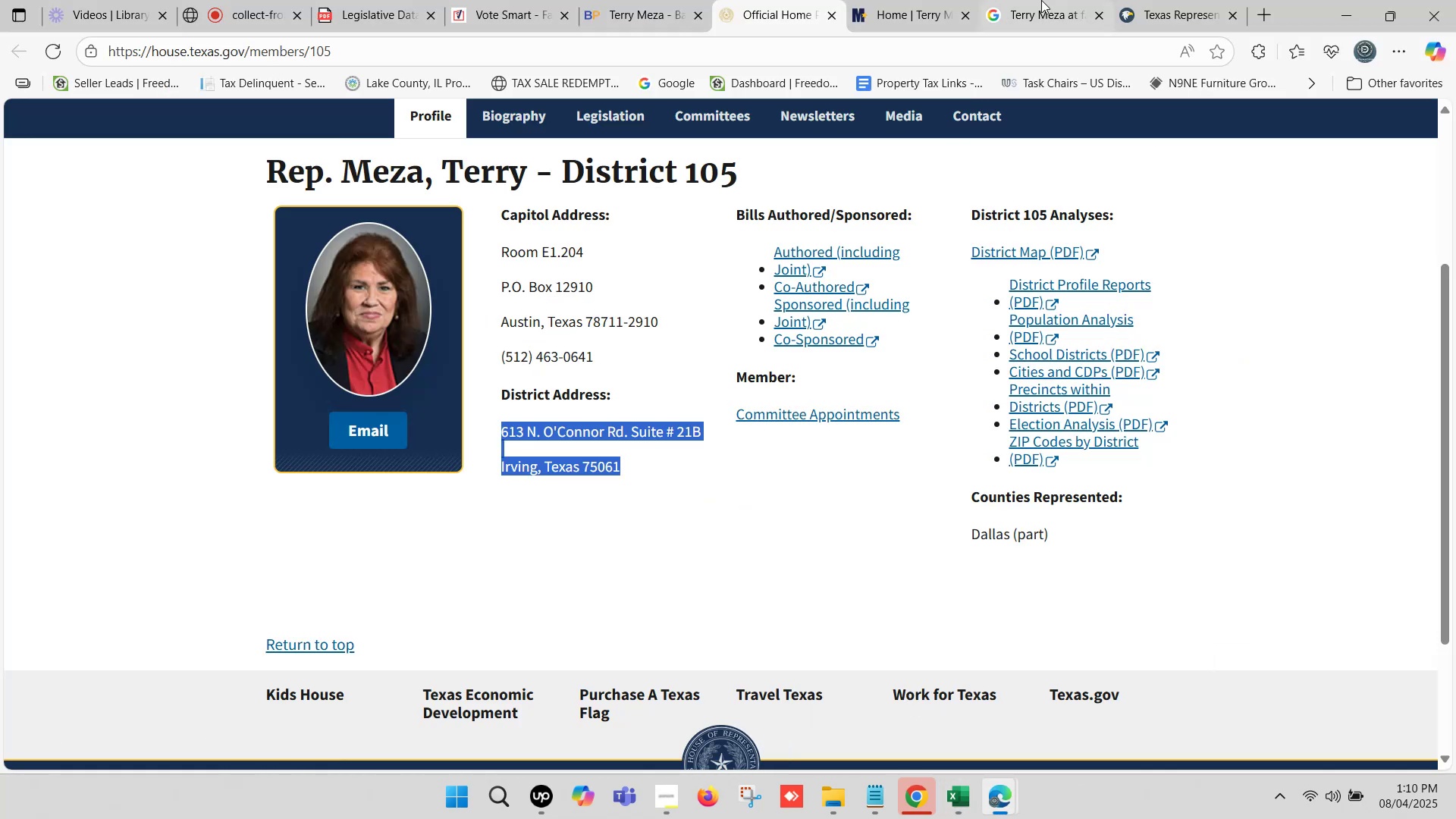 
left_click([1058, 0])
 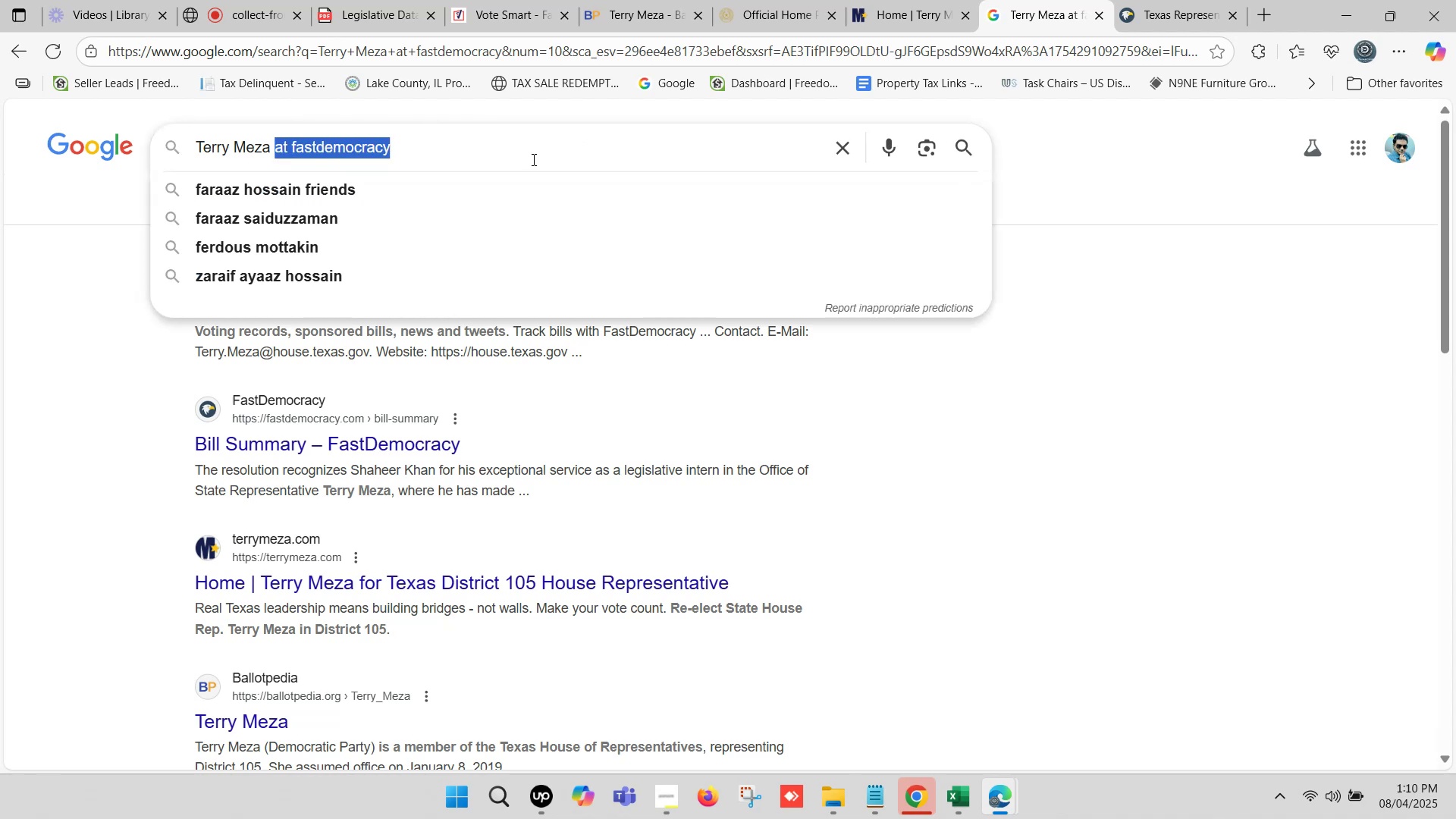 
left_click([295, 144])
 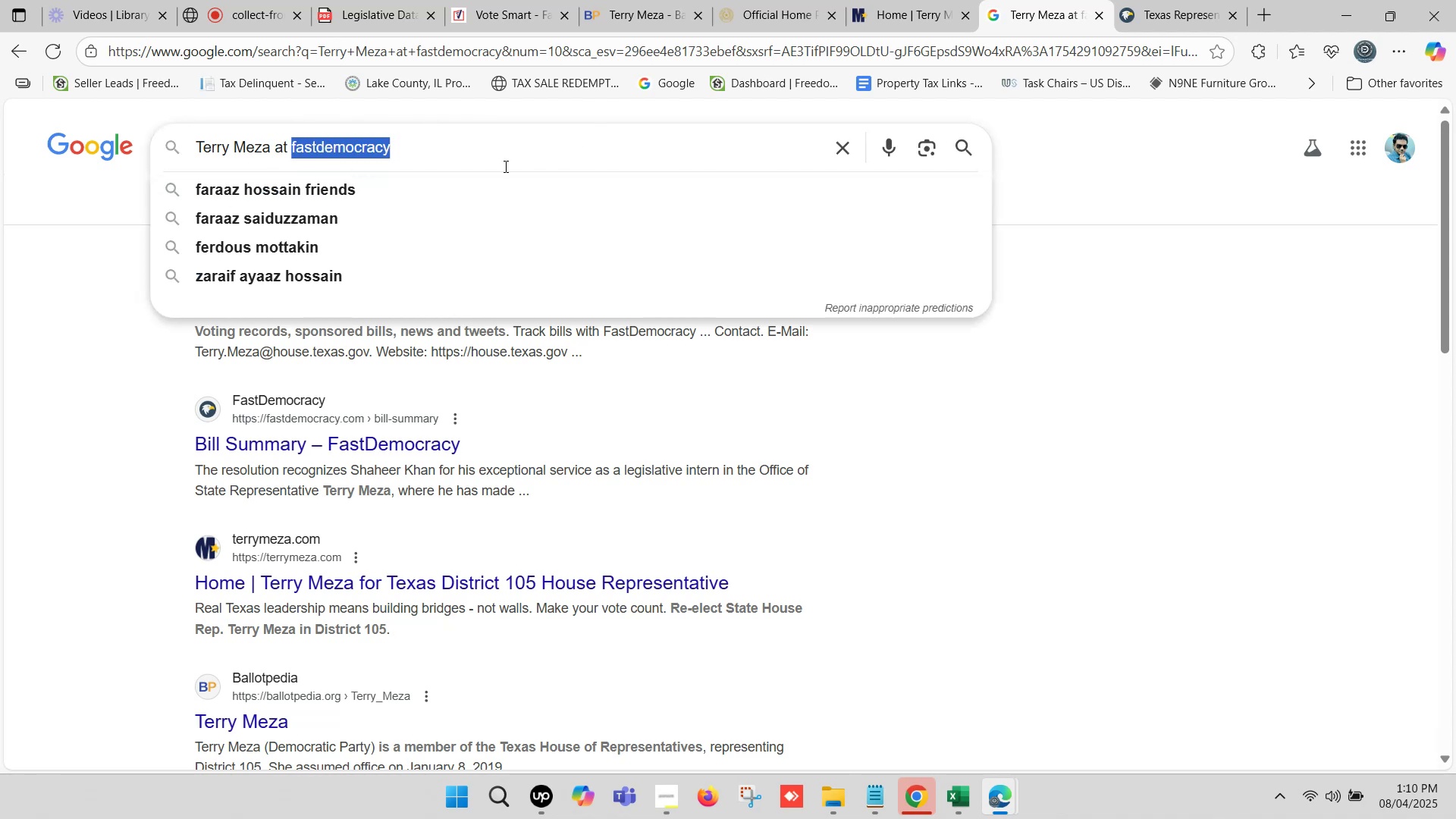 
type(pg)
key(Backspace)
type(hone number)
 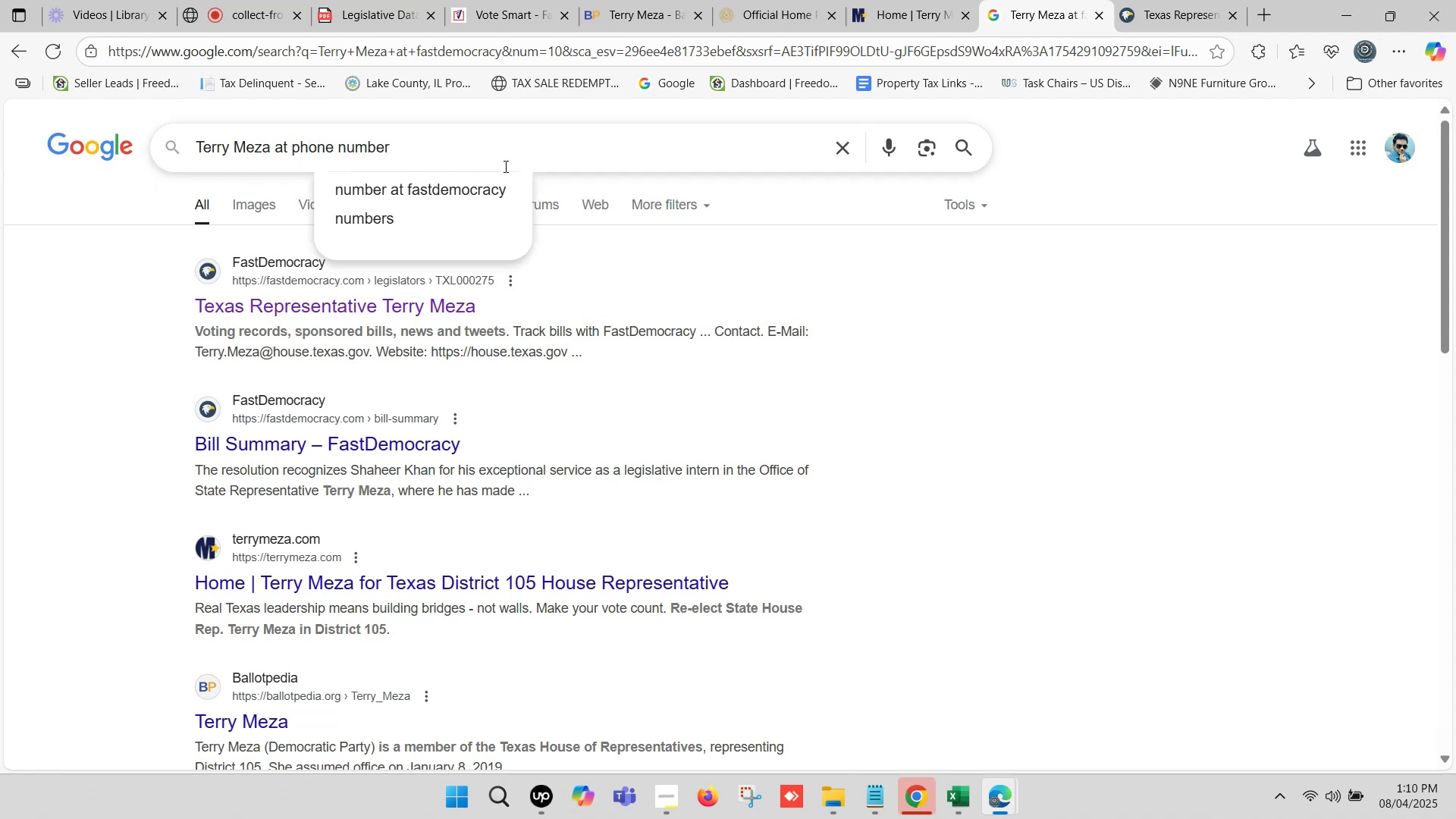 
key(Enter)
 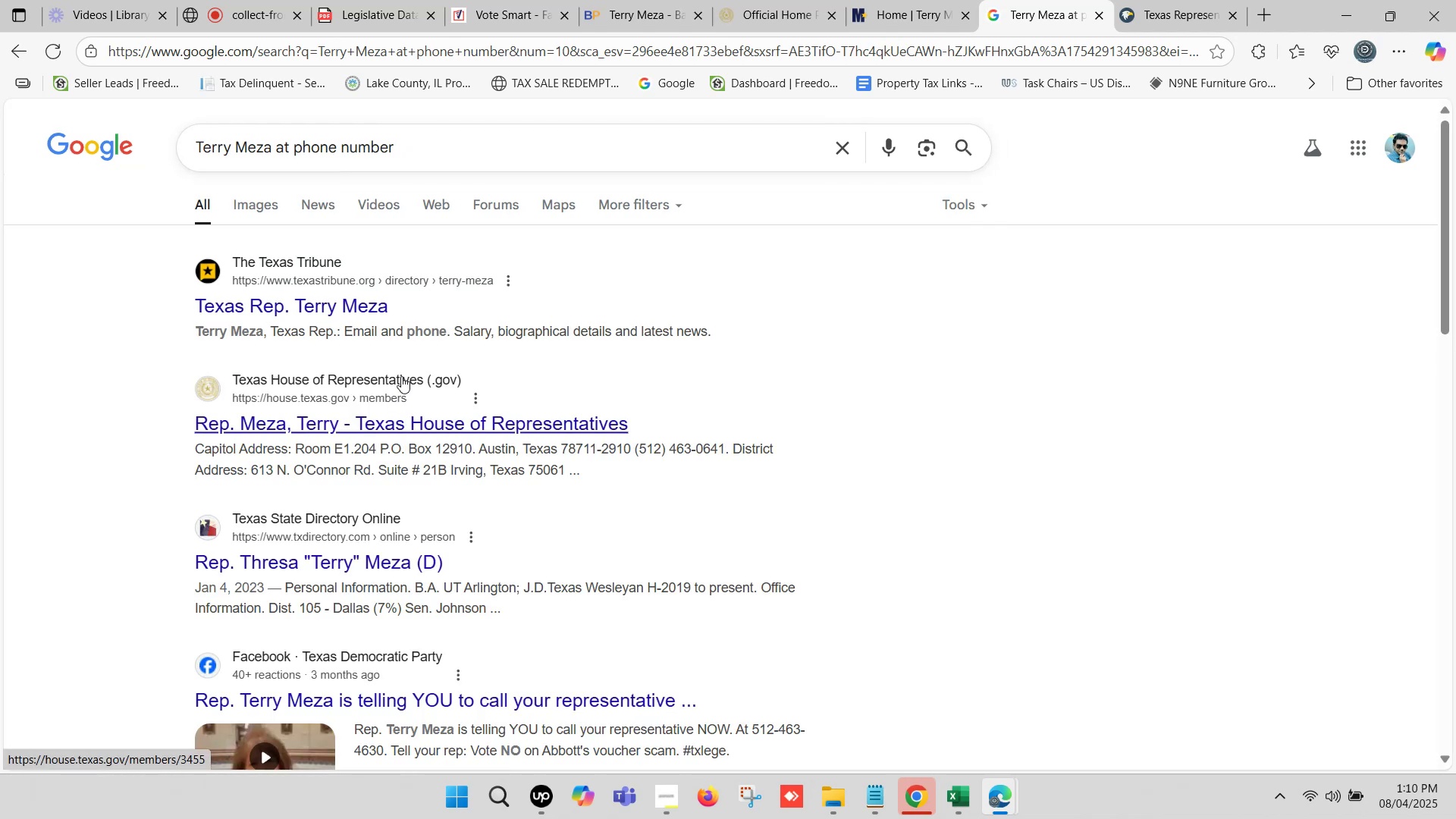 
right_click([359, 302])
 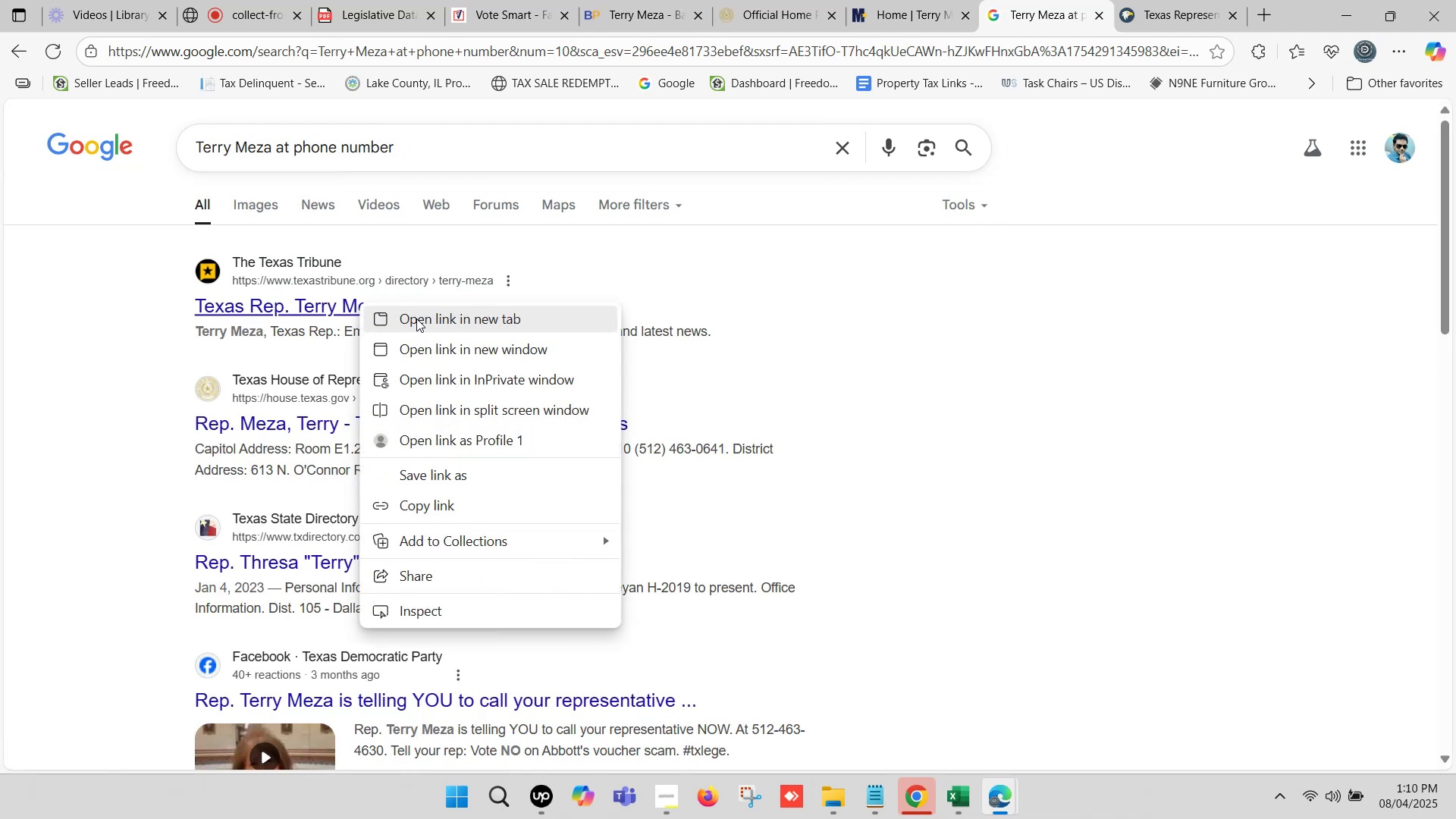 
left_click([419, 317])
 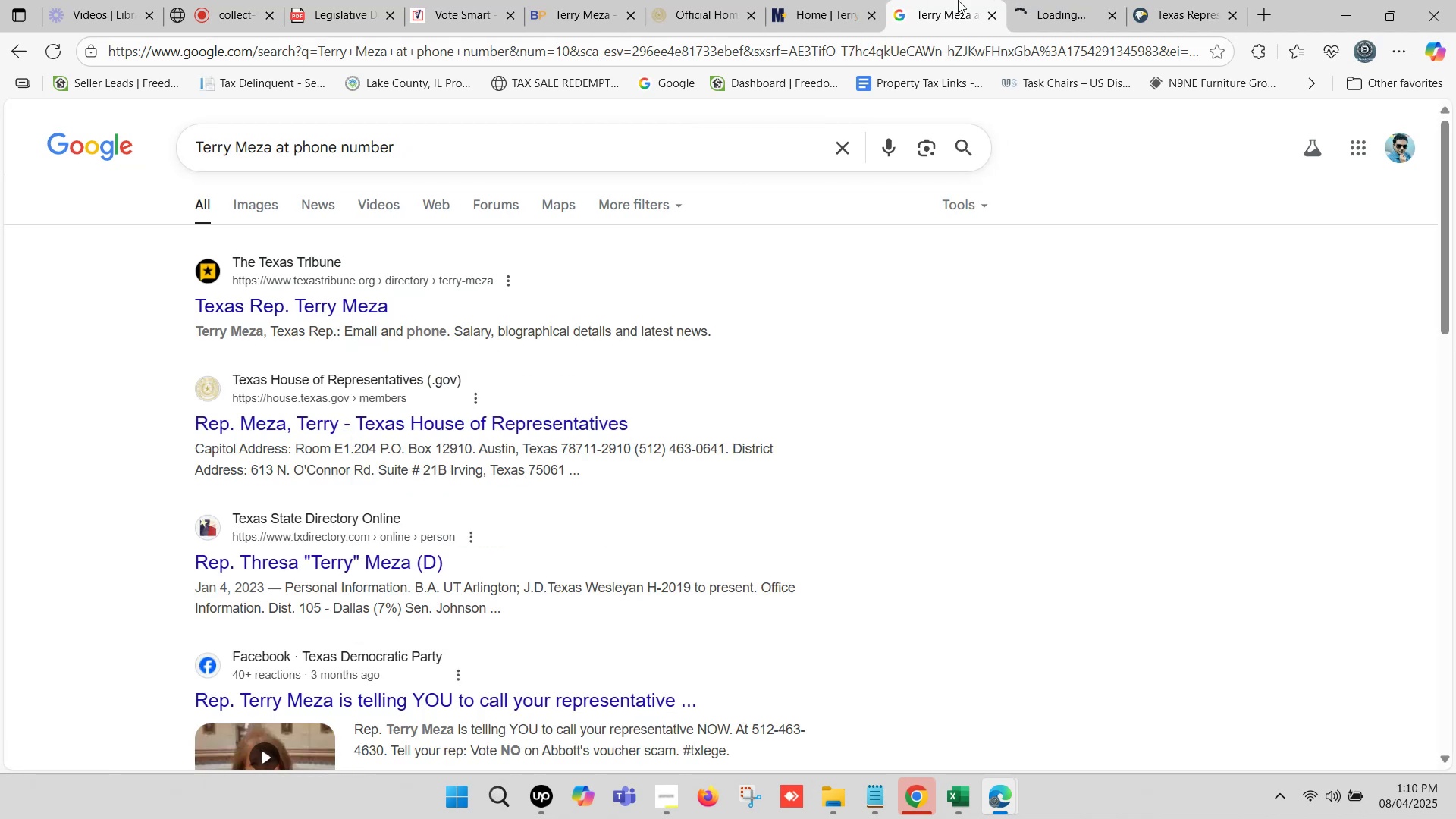 
left_click([1032, 0])
 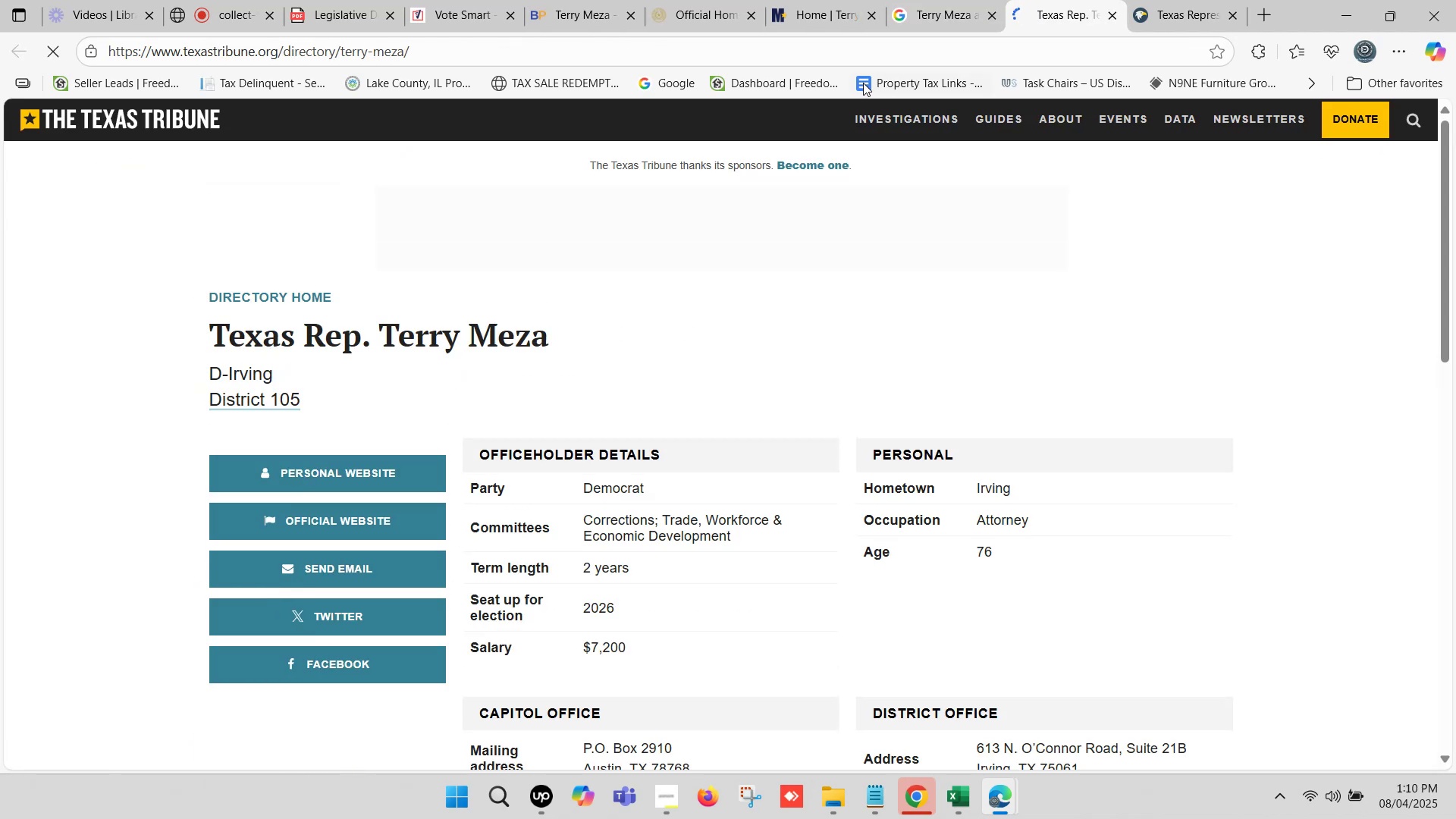 
scroll: coordinate [752, 256], scroll_direction: down, amount: 3.0
 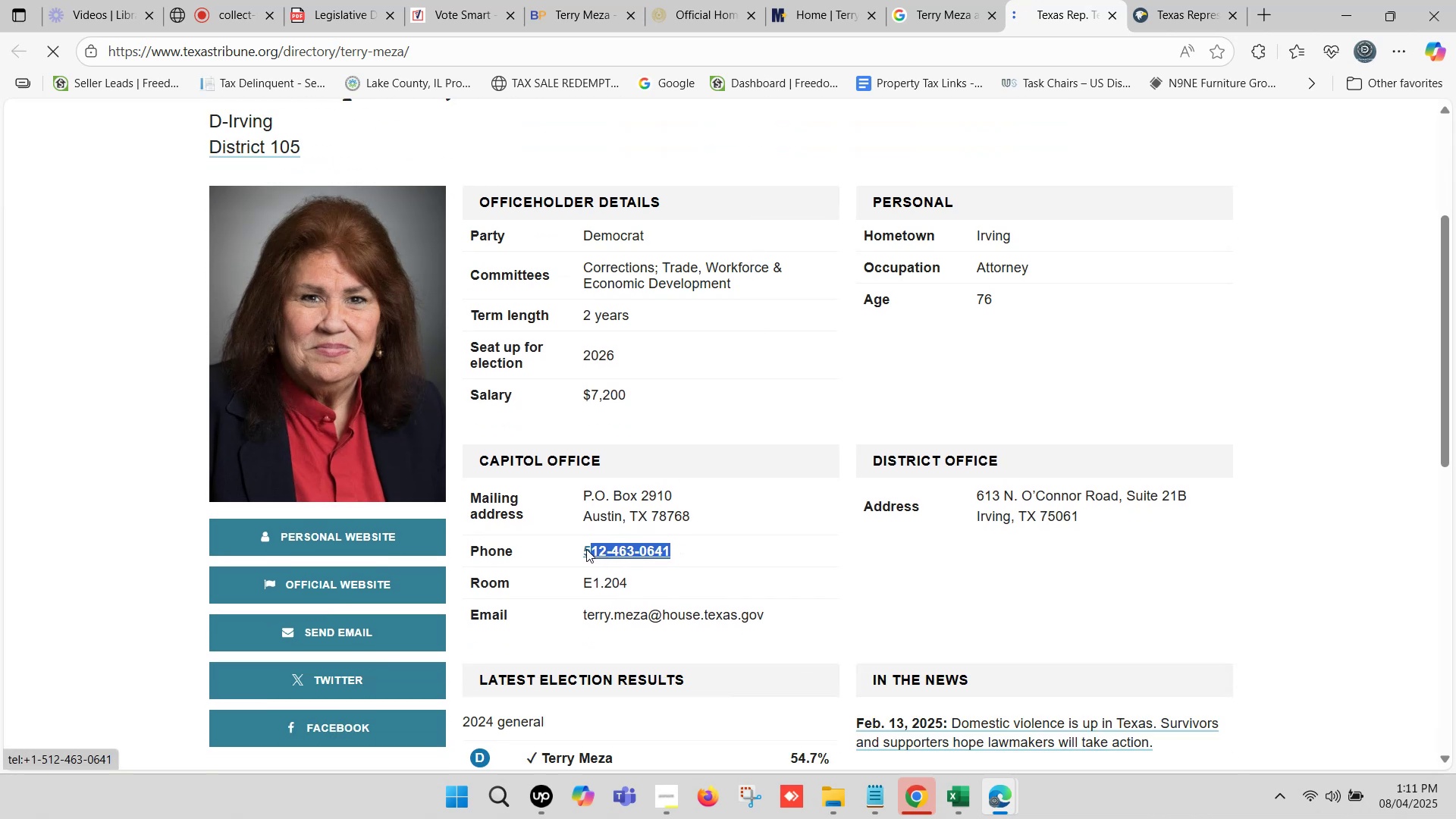 
key(Control+C)
 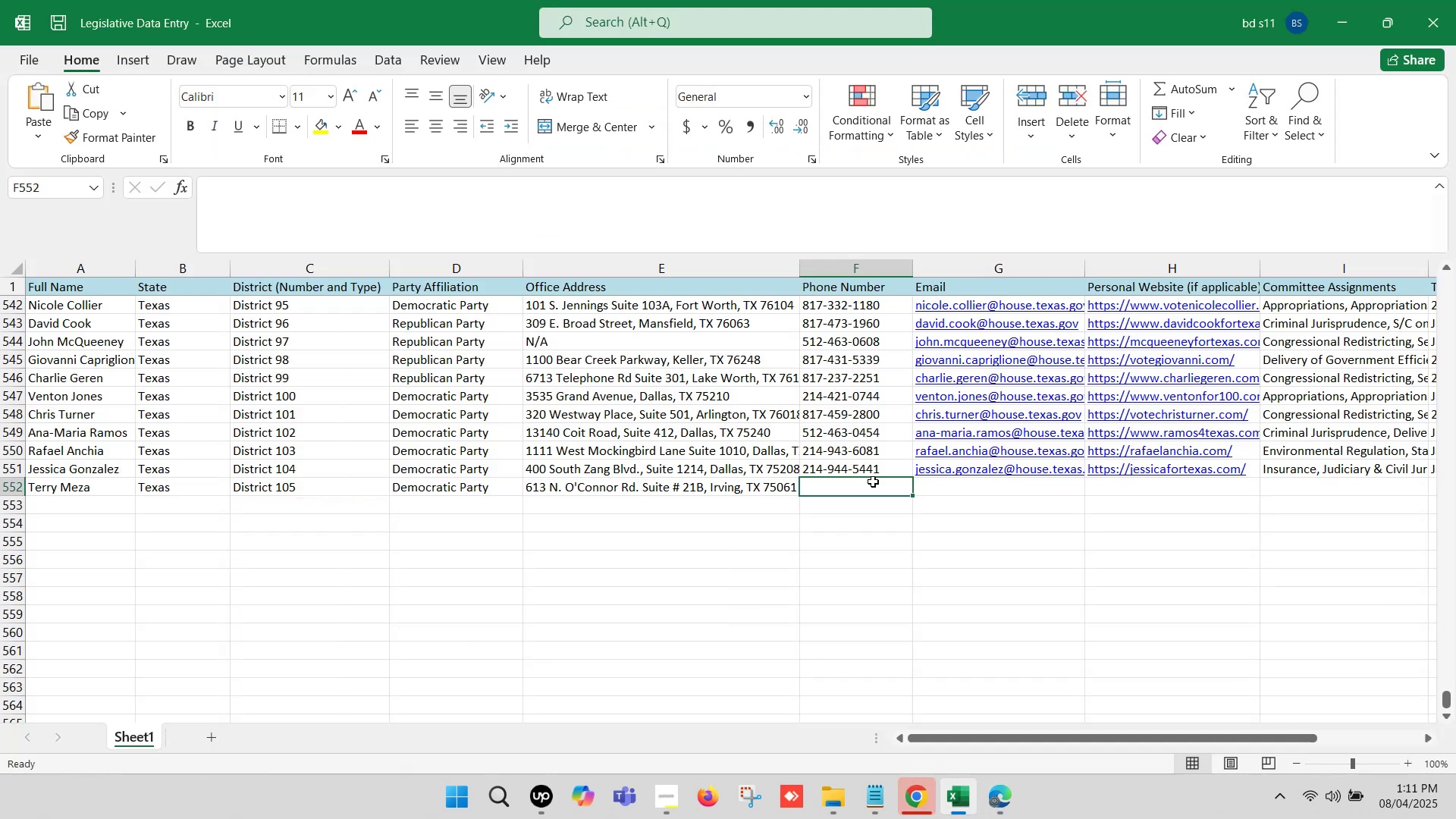 
double_click([871, 487])
 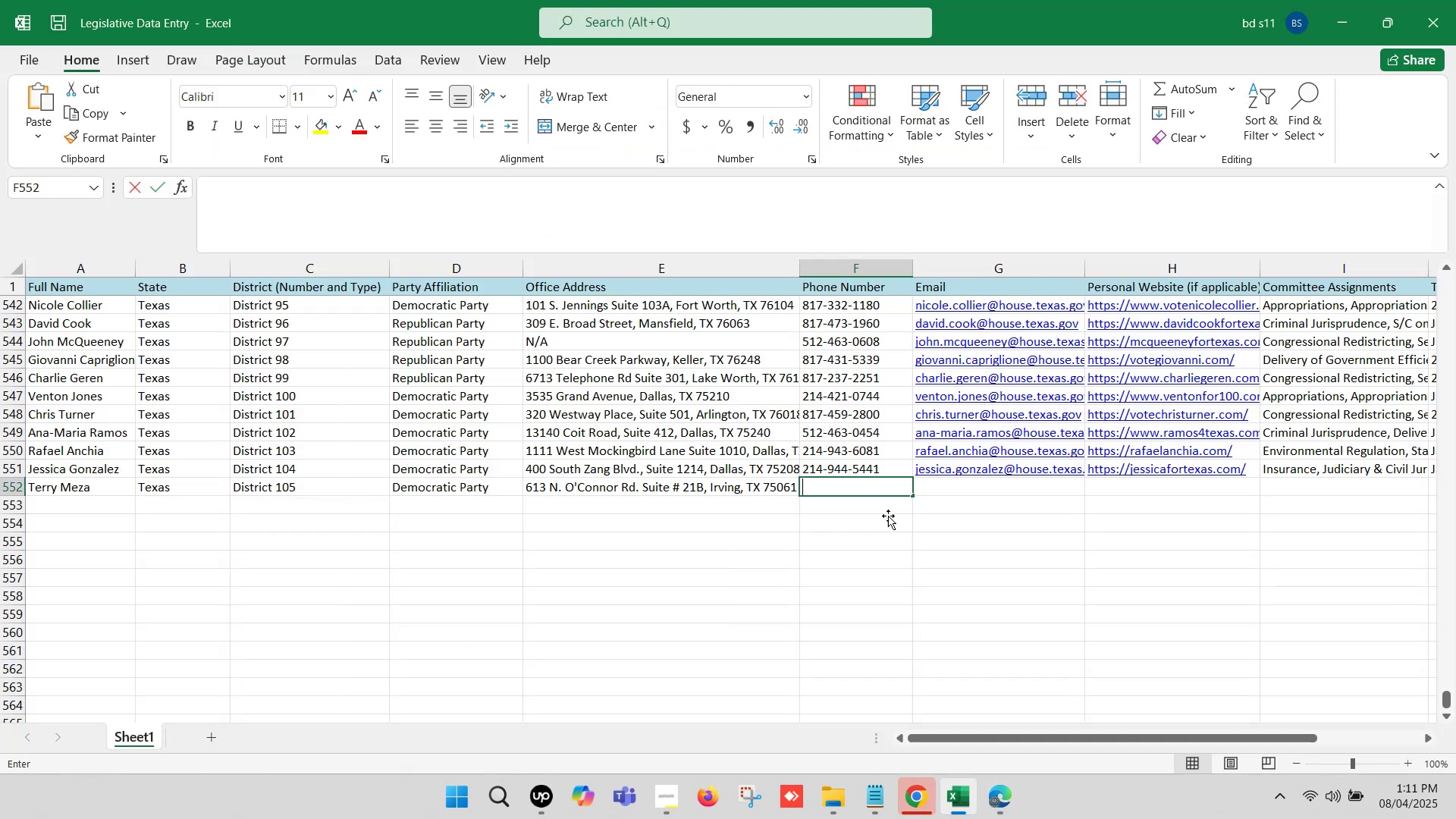 
key(Control+ControlLeft)
 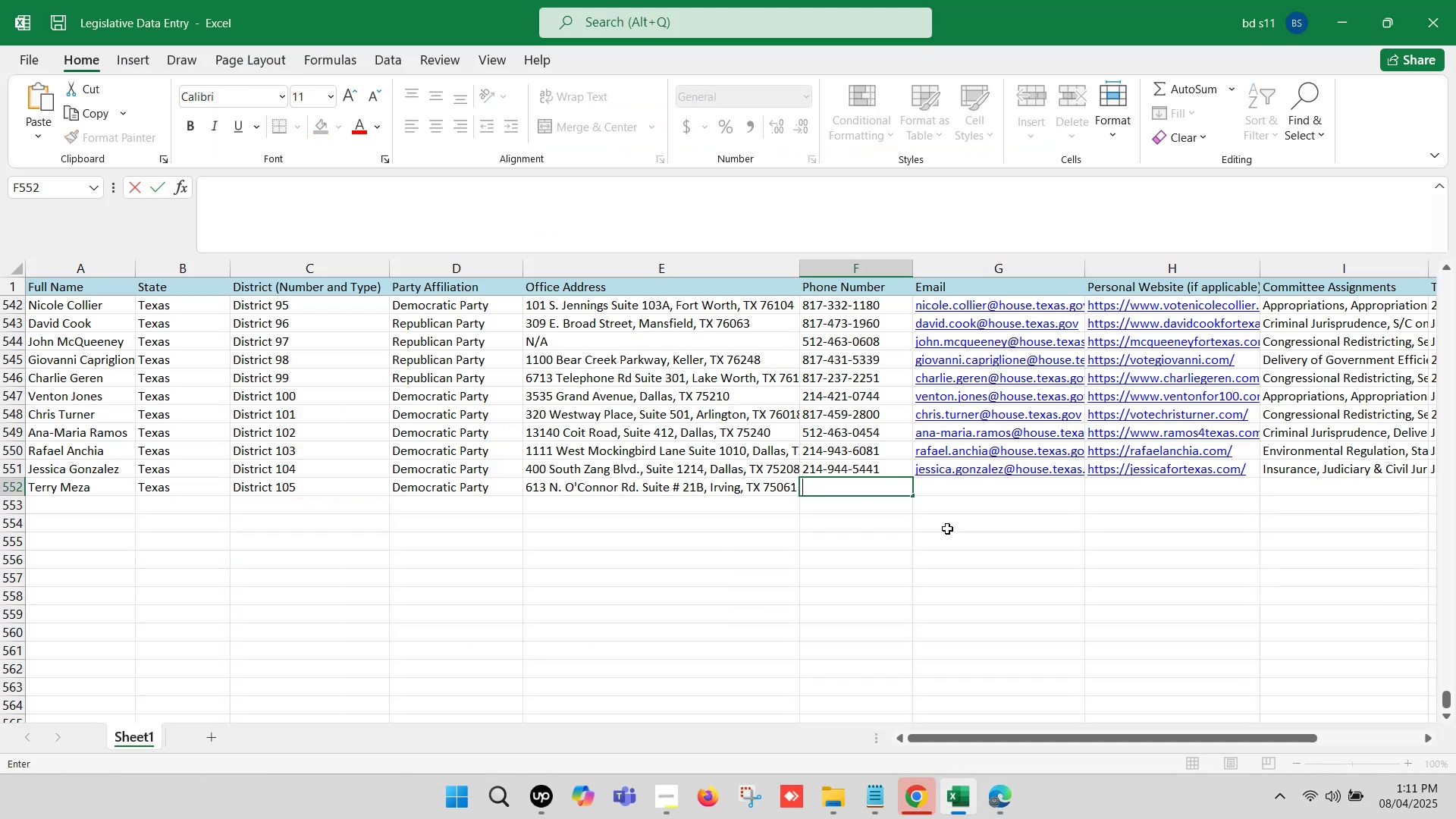 
key(Control+V)
 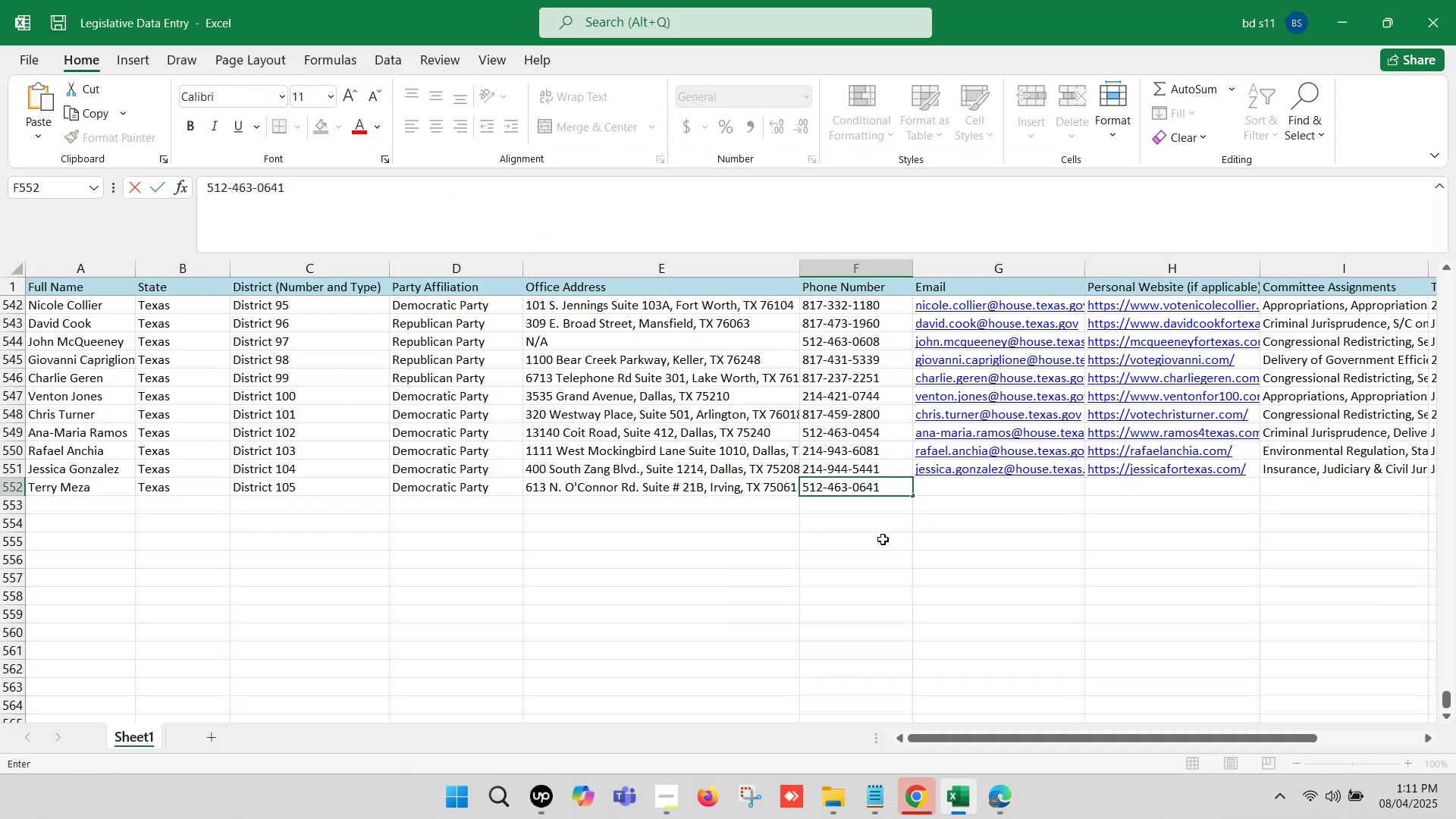 
left_click([883, 539])
 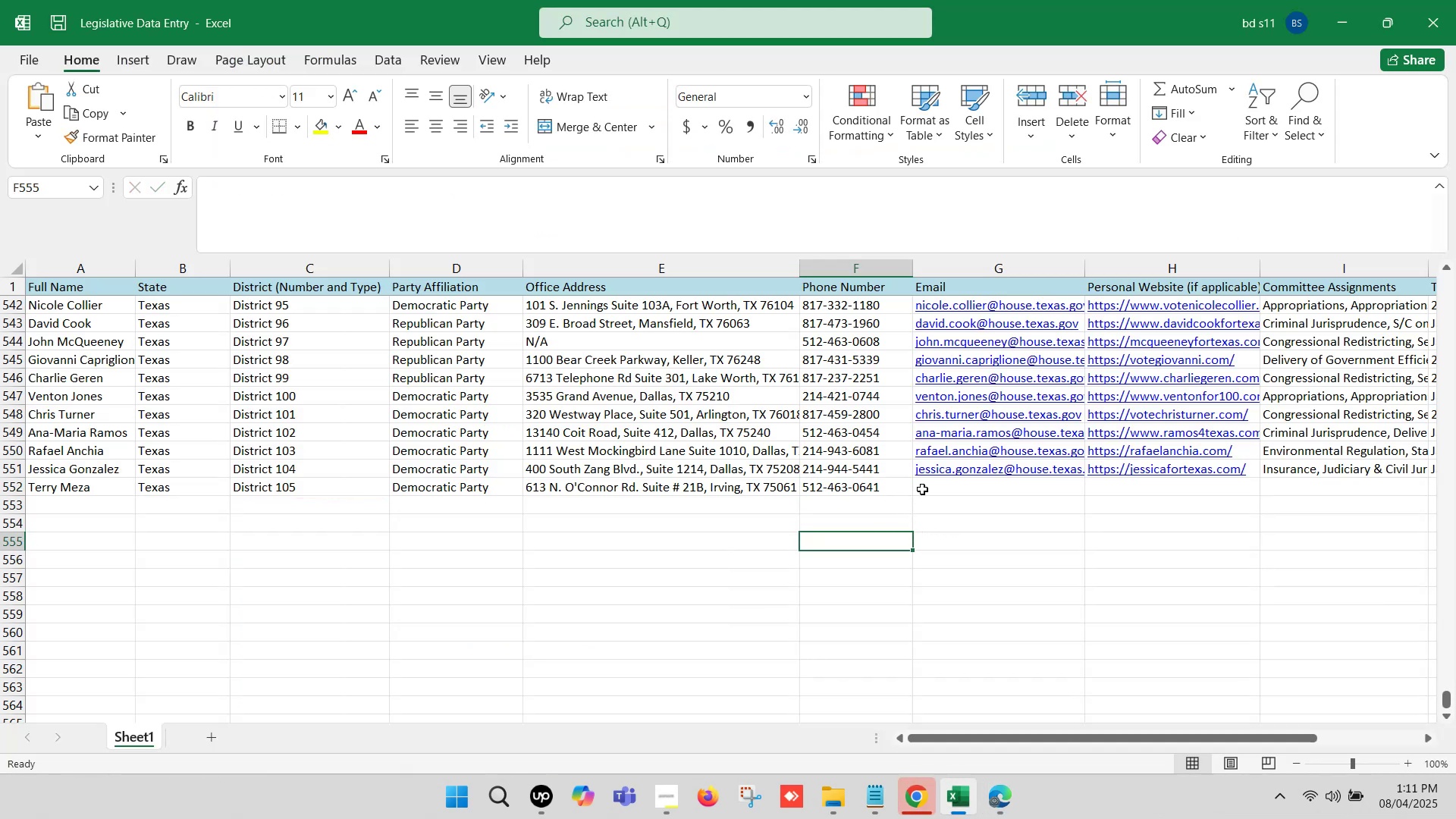 
left_click([922, 489])
 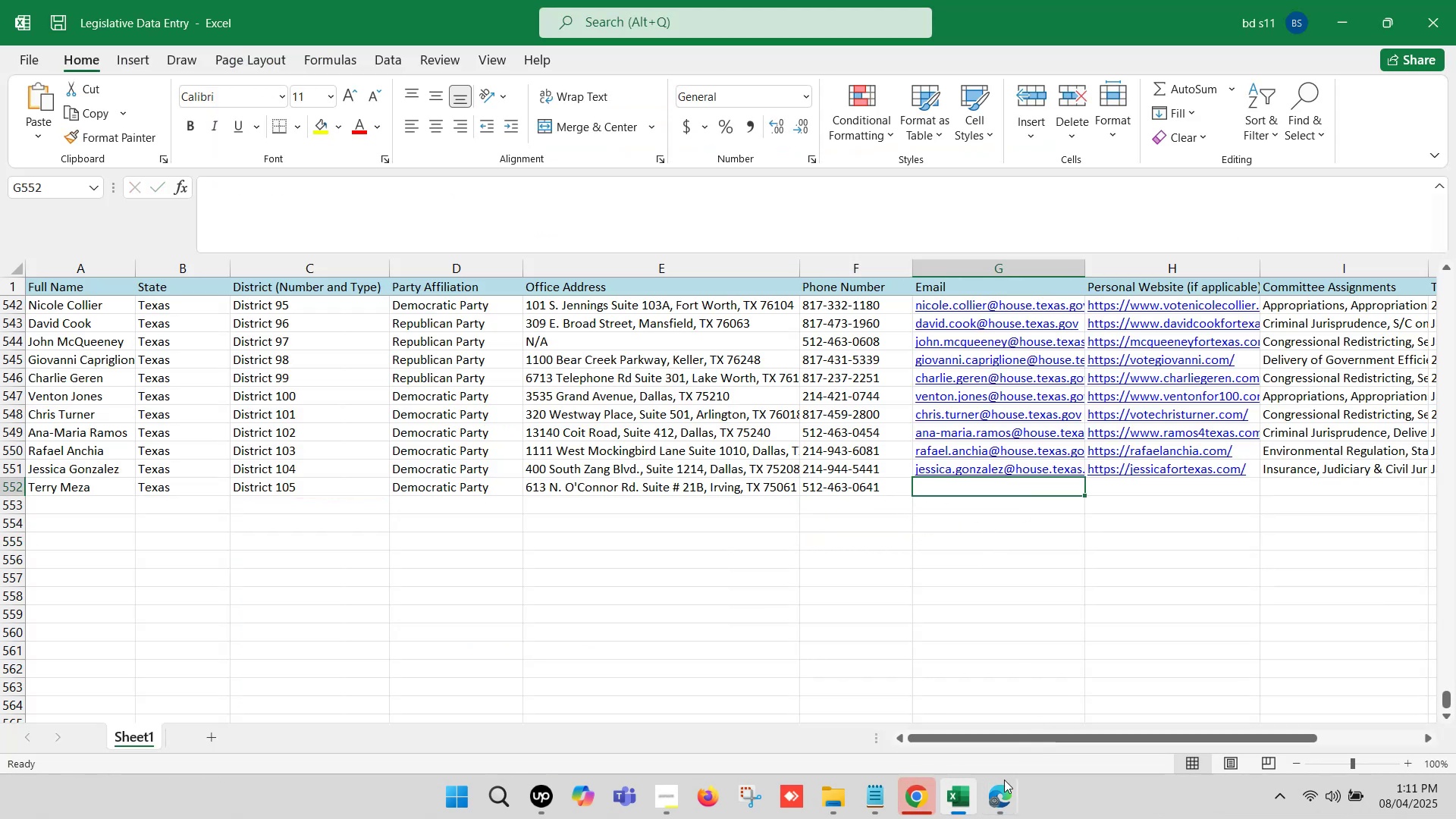 
left_click([1001, 790])
 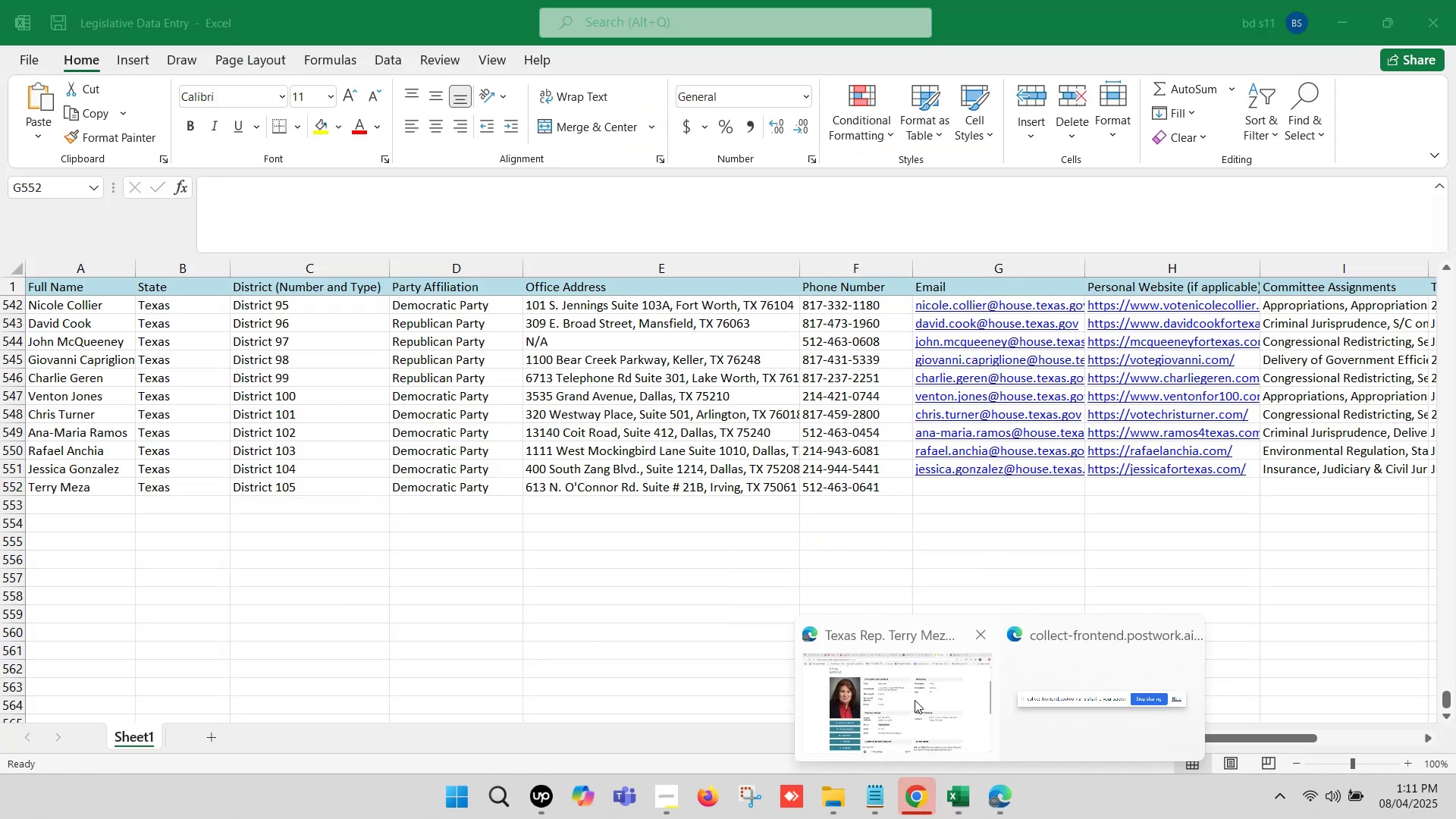 
left_click([914, 700])
 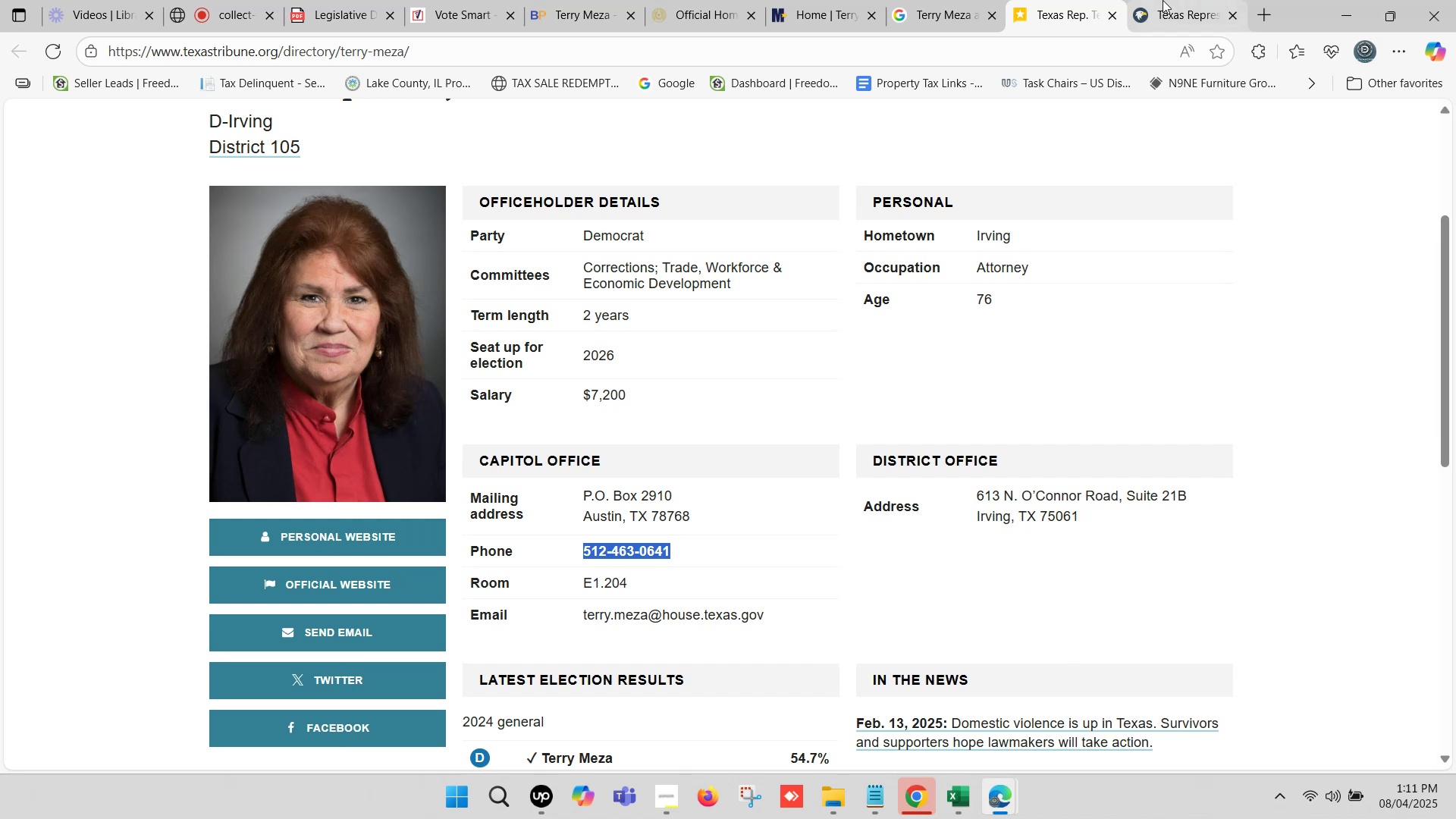 
left_click([1186, 0])
 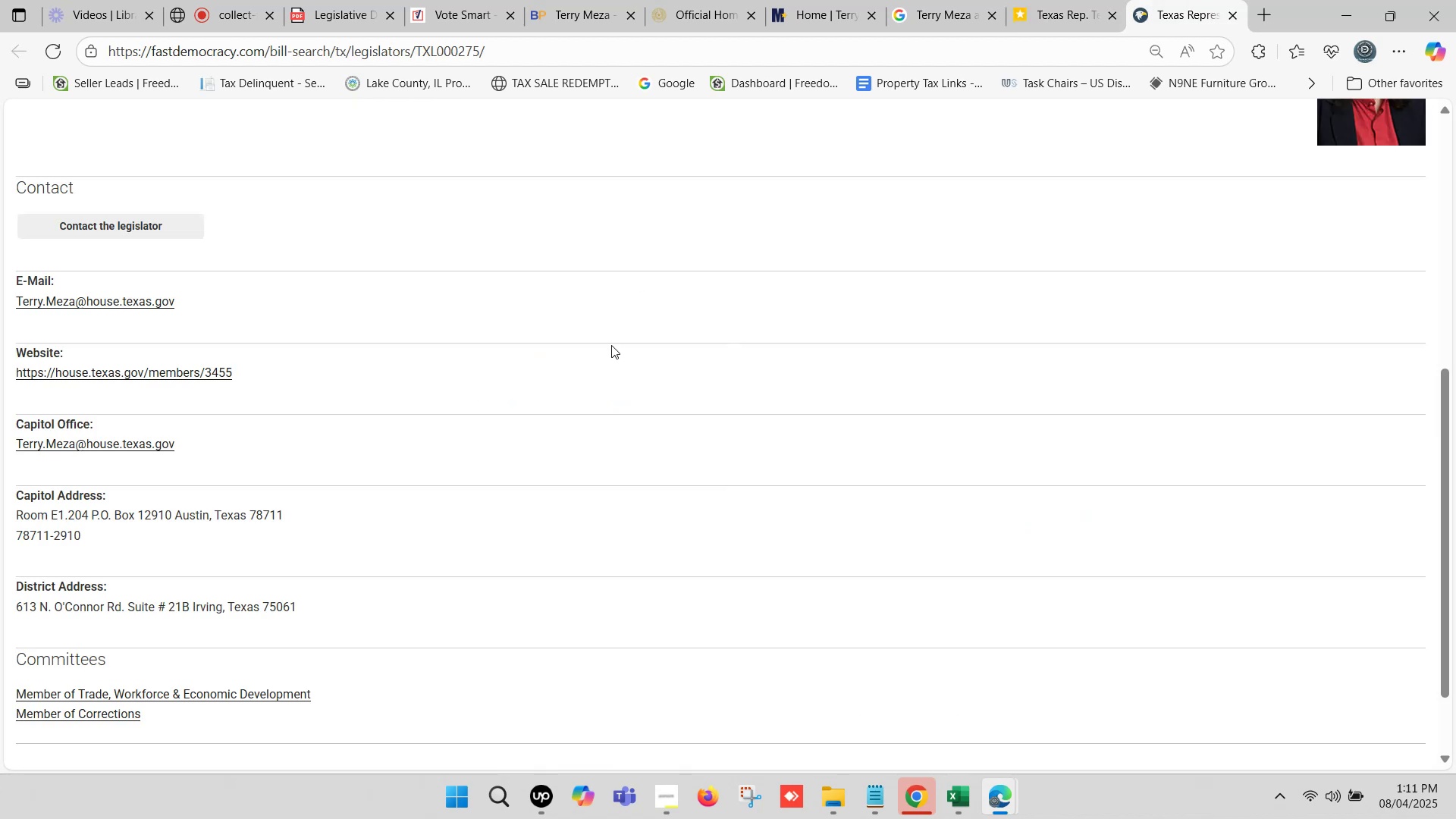 
scroll: coordinate [437, 346], scroll_direction: up, amount: 1.0
 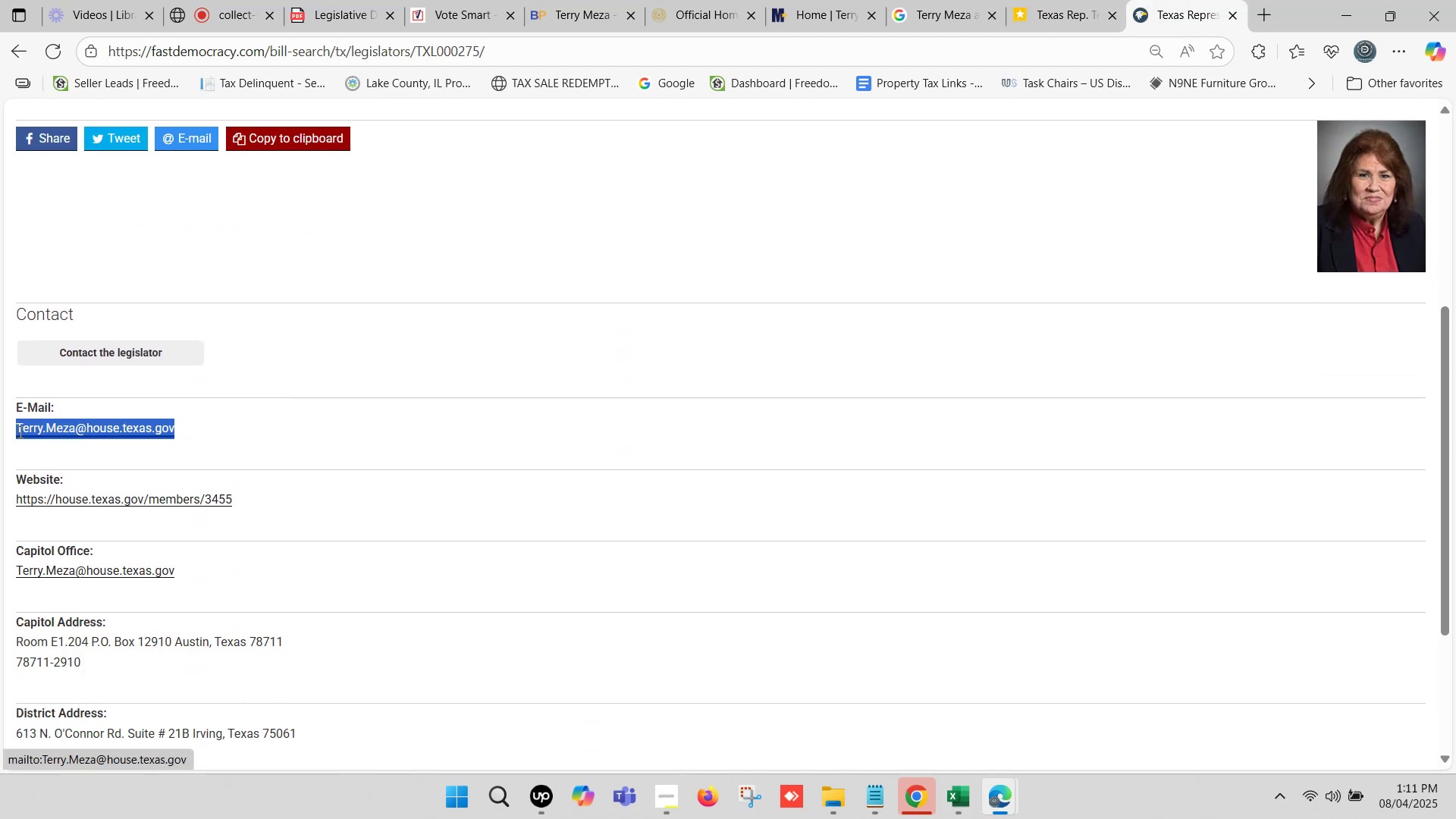 
key(Control+C)
 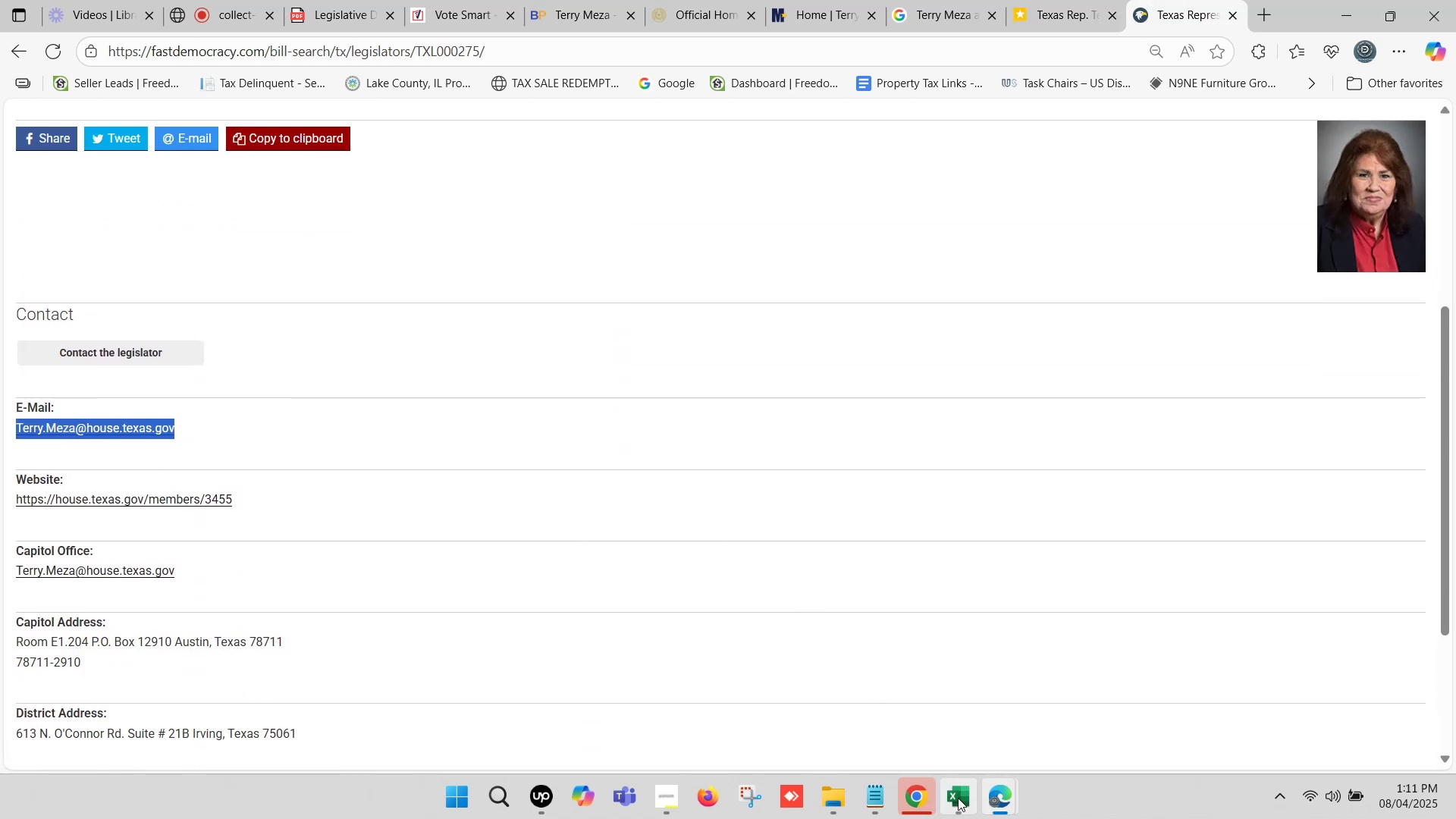 
left_click([960, 801])
 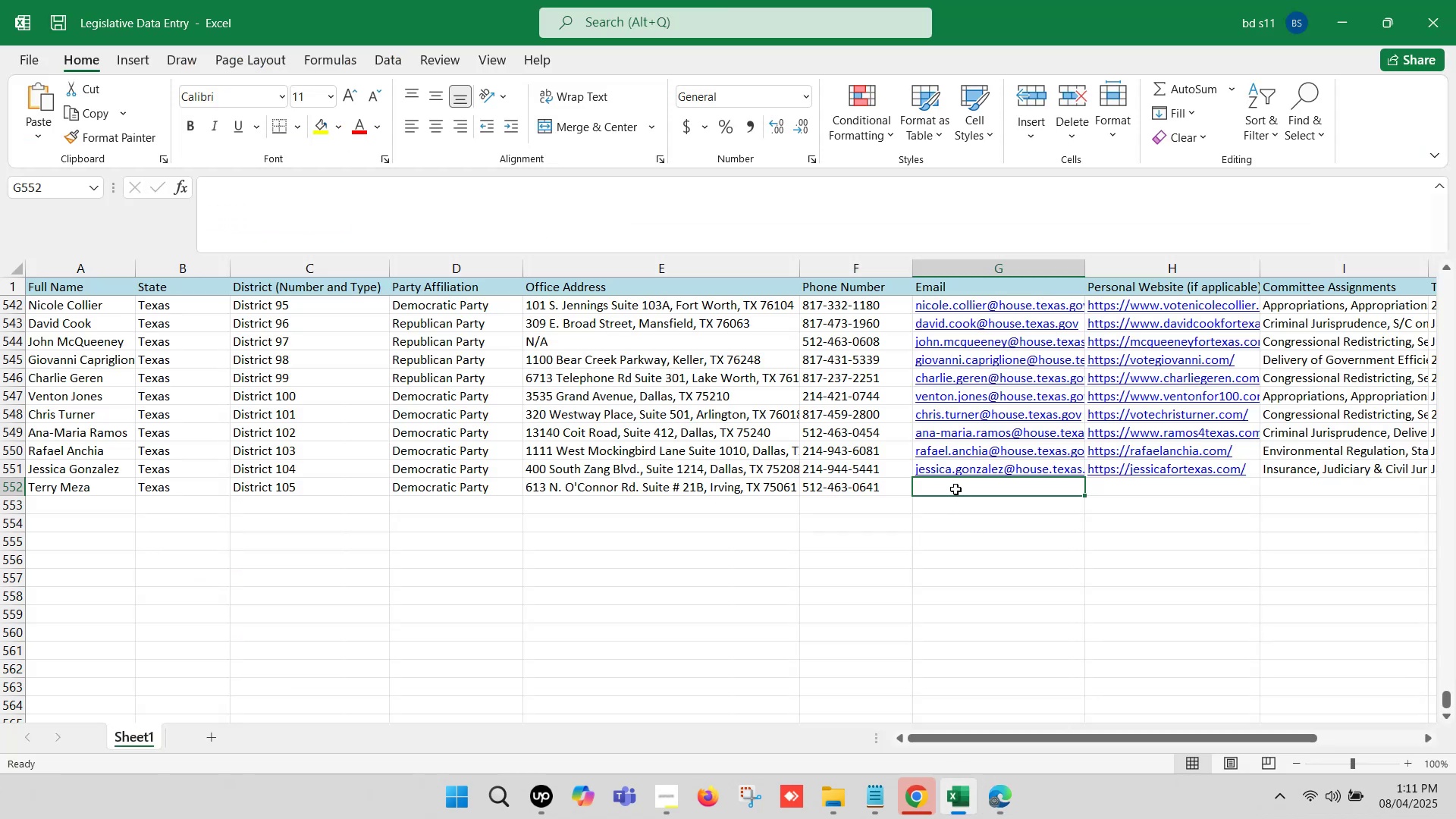 
double_click([956, 489])
 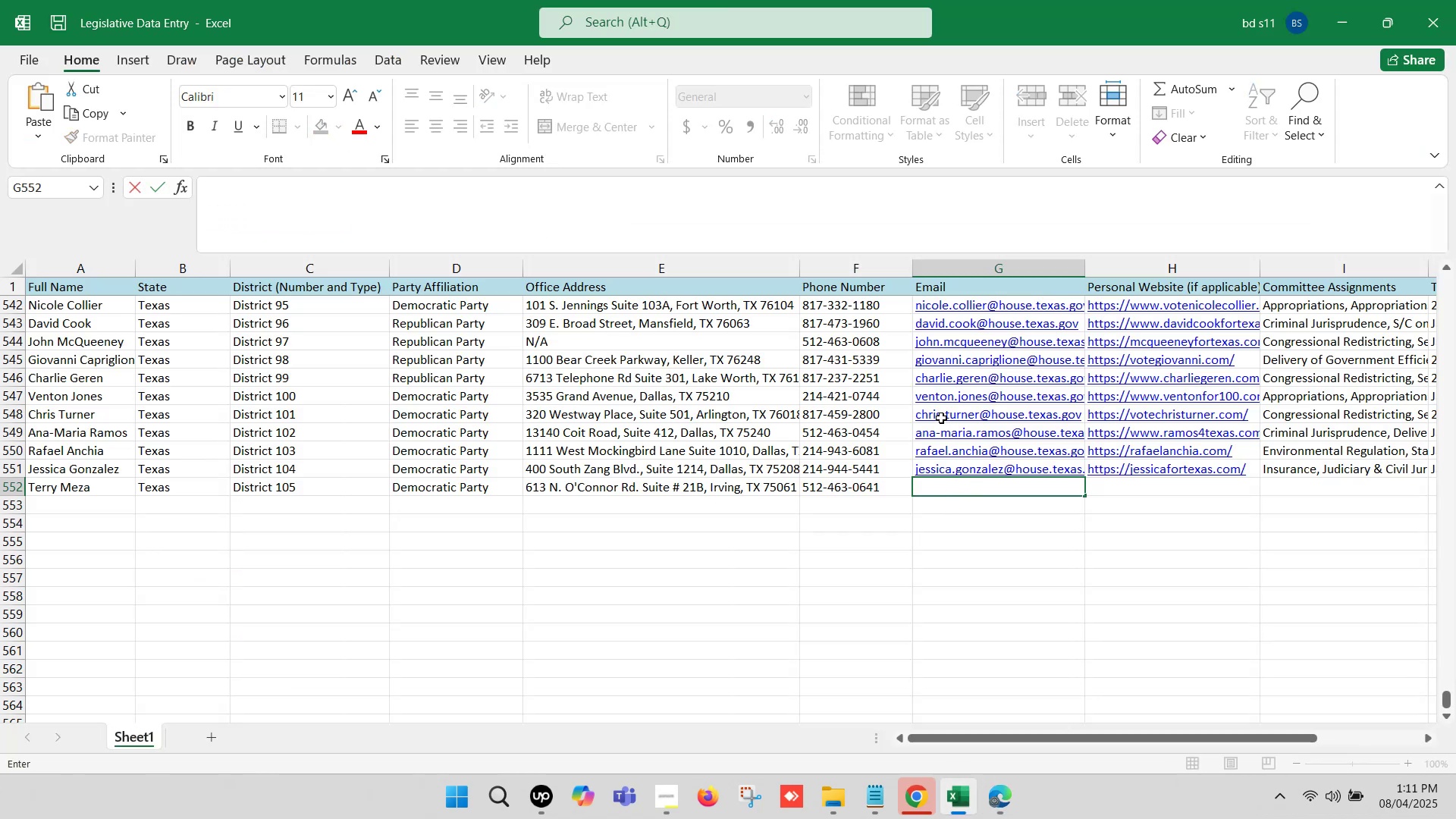 
key(Control+ControlLeft)
 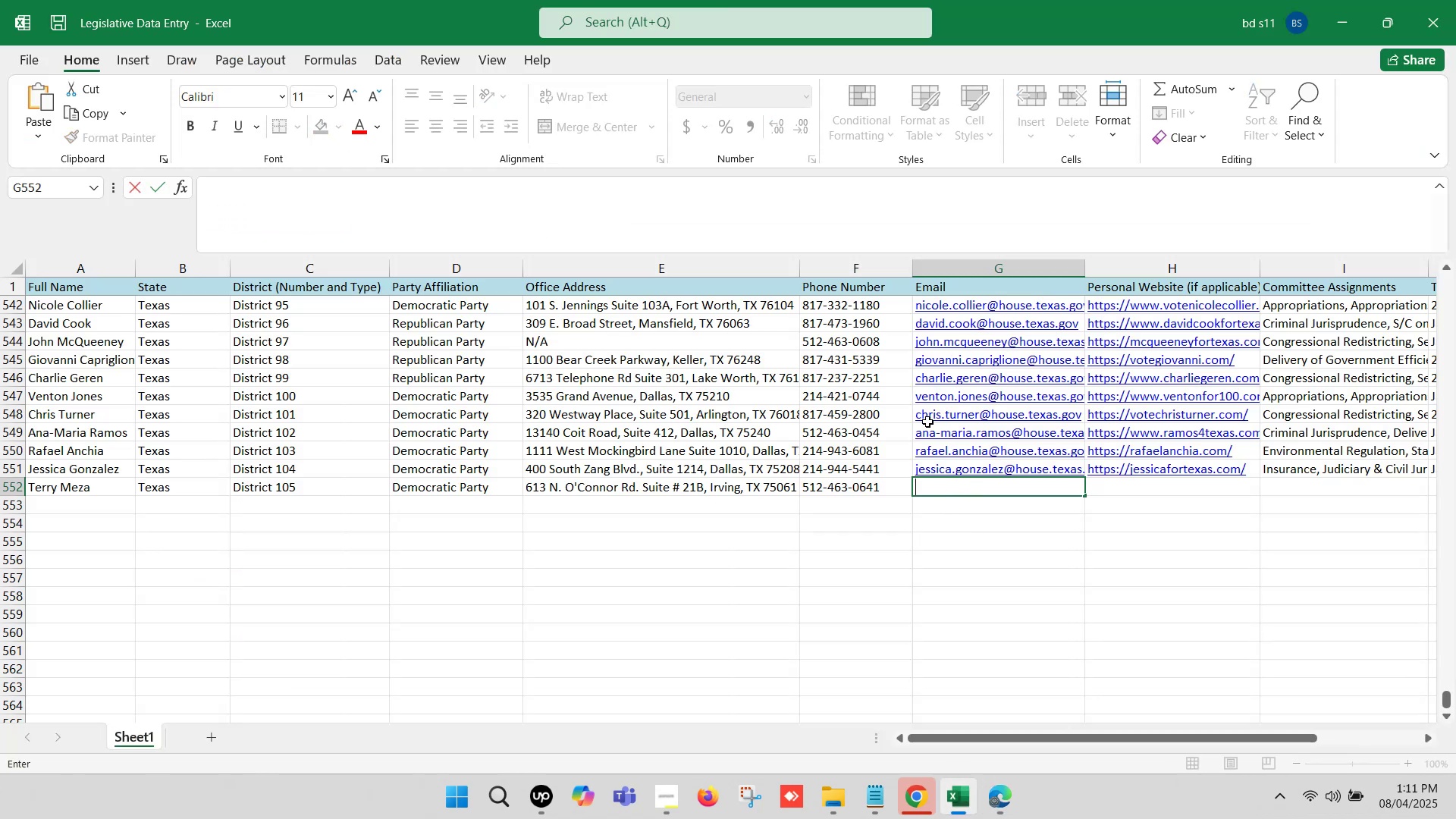 
key(Control+V)
 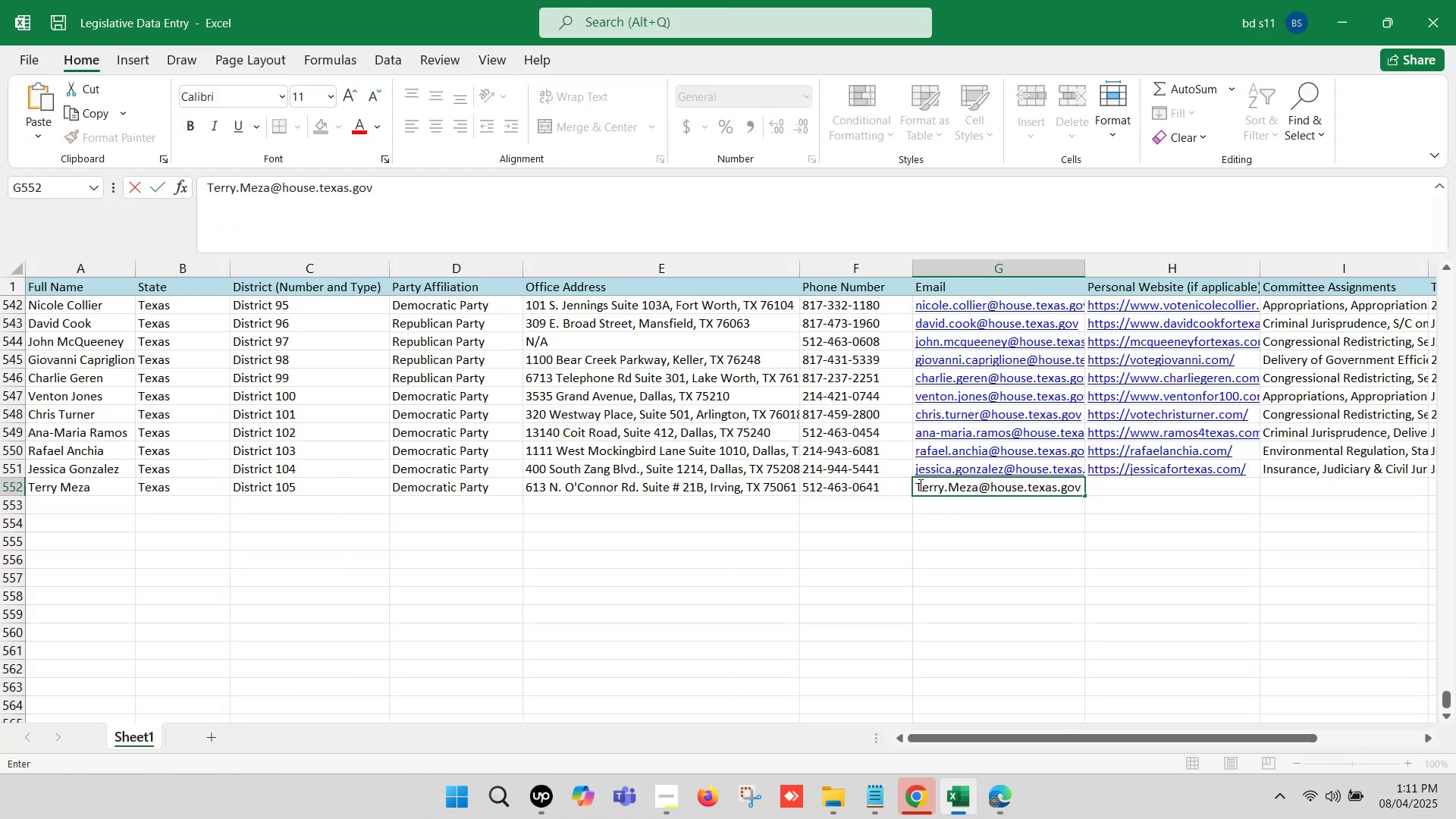 
left_click([919, 485])
 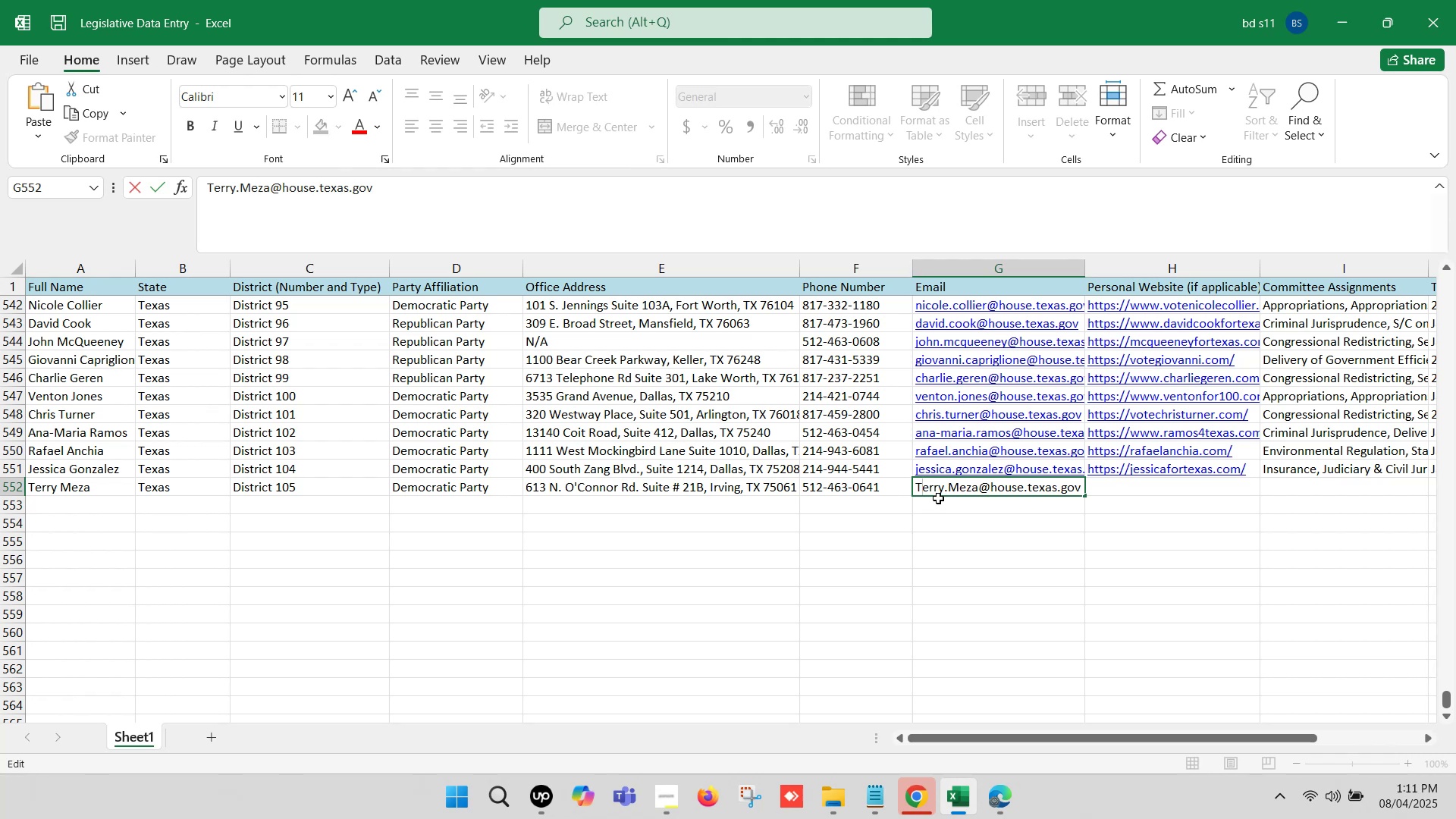 
key(Backspace)
 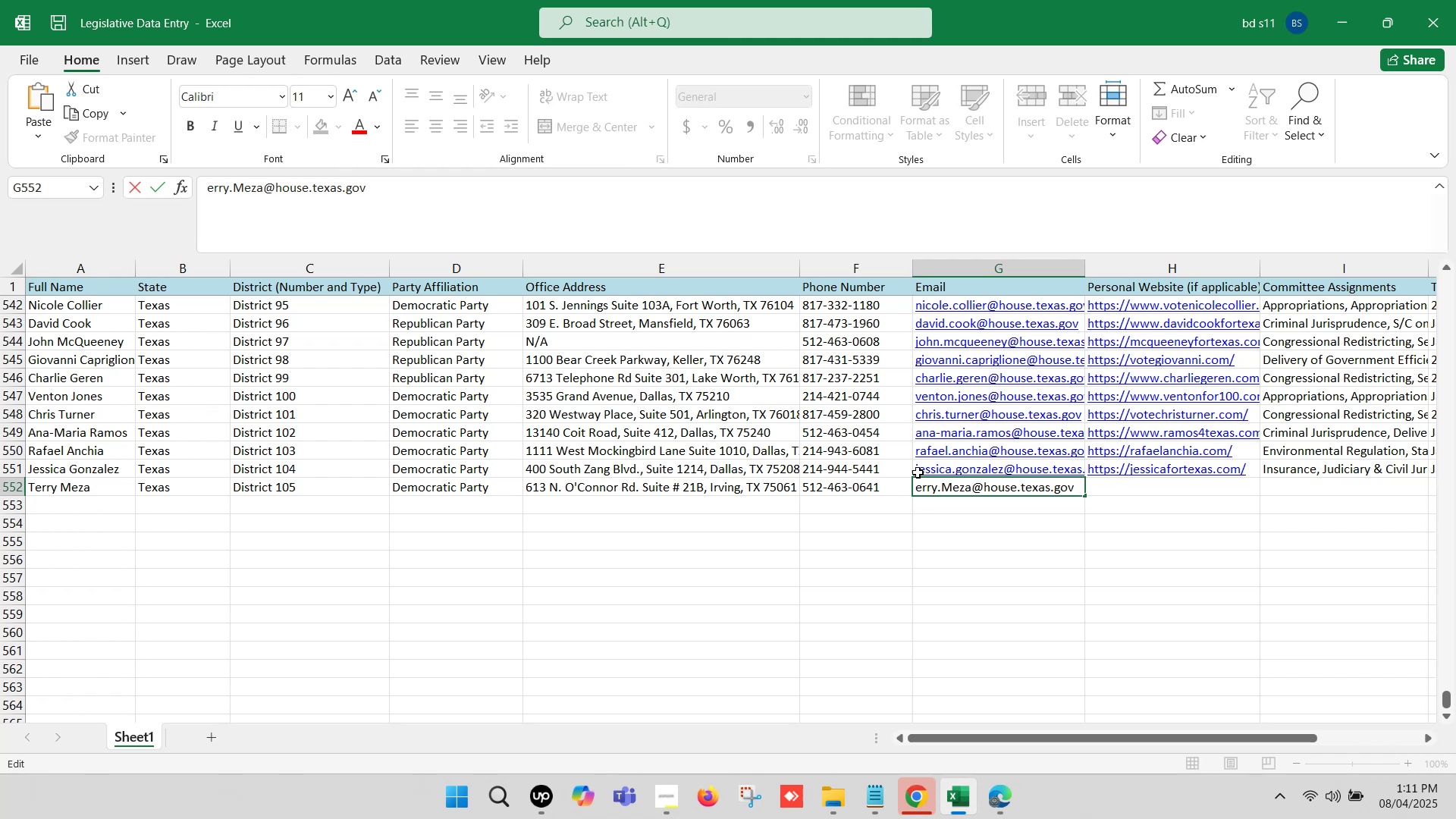 
key(T)
 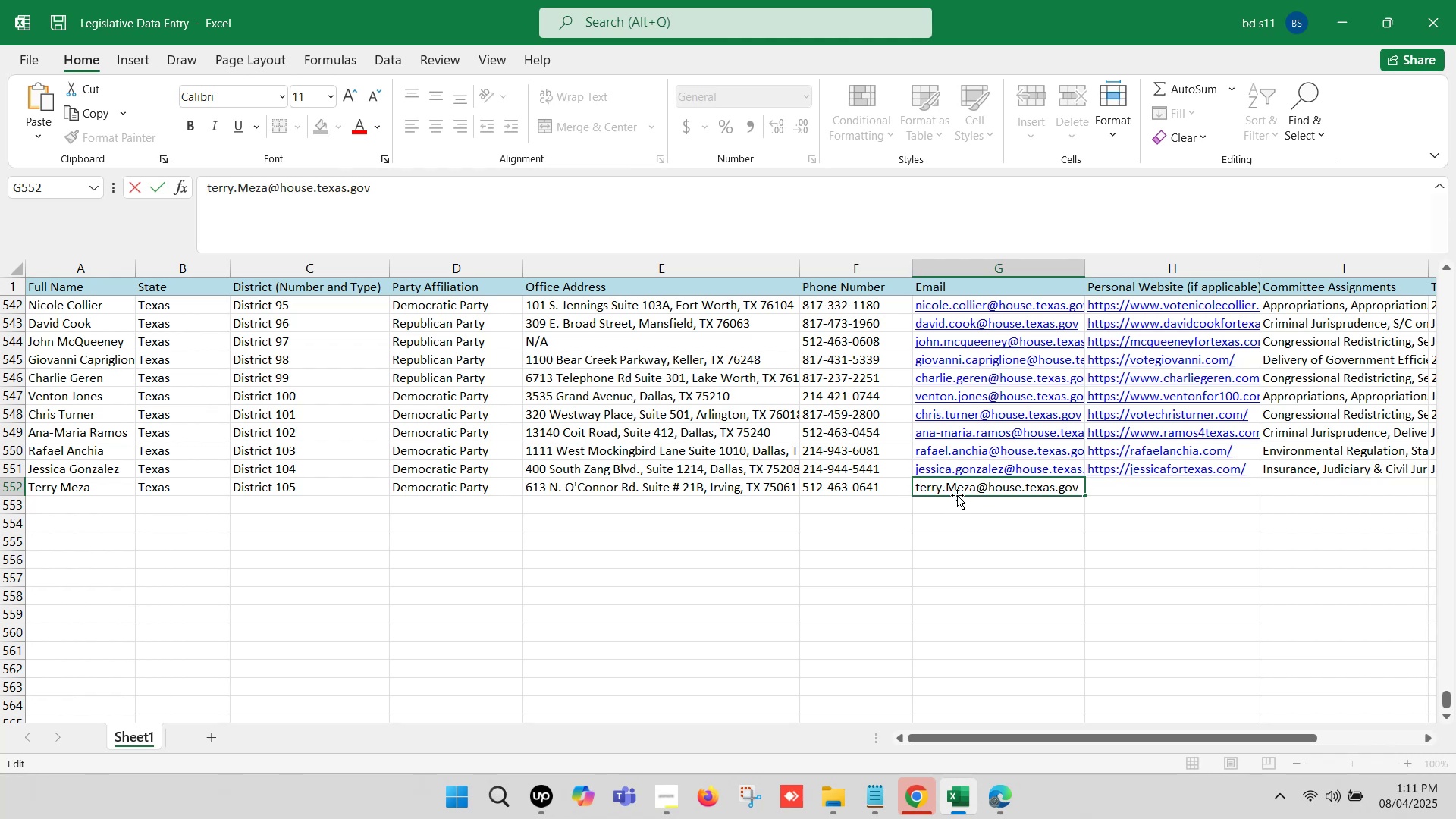 
left_click([956, 491])
 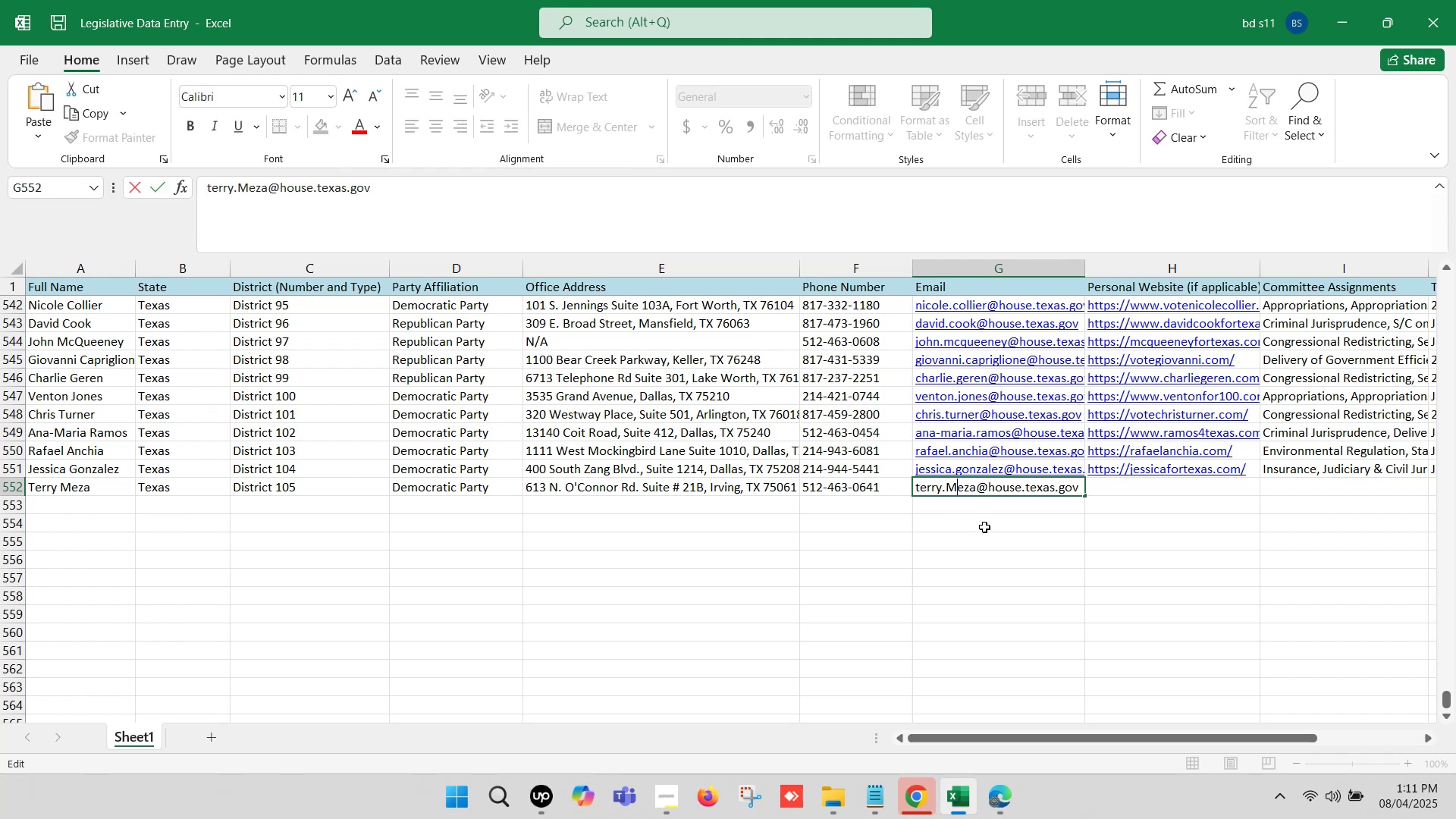 
key(Backspace)
 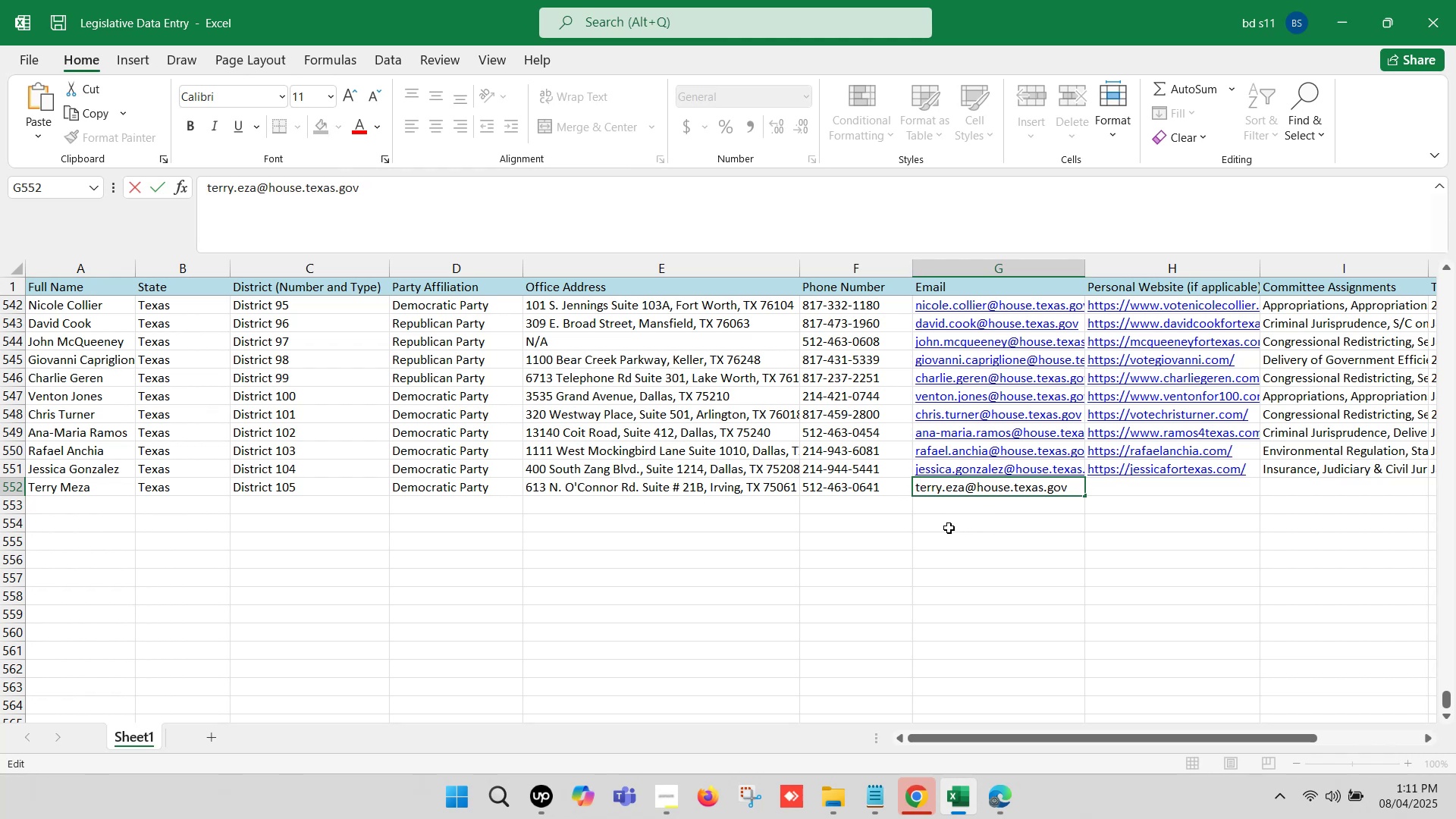 
key(M)
 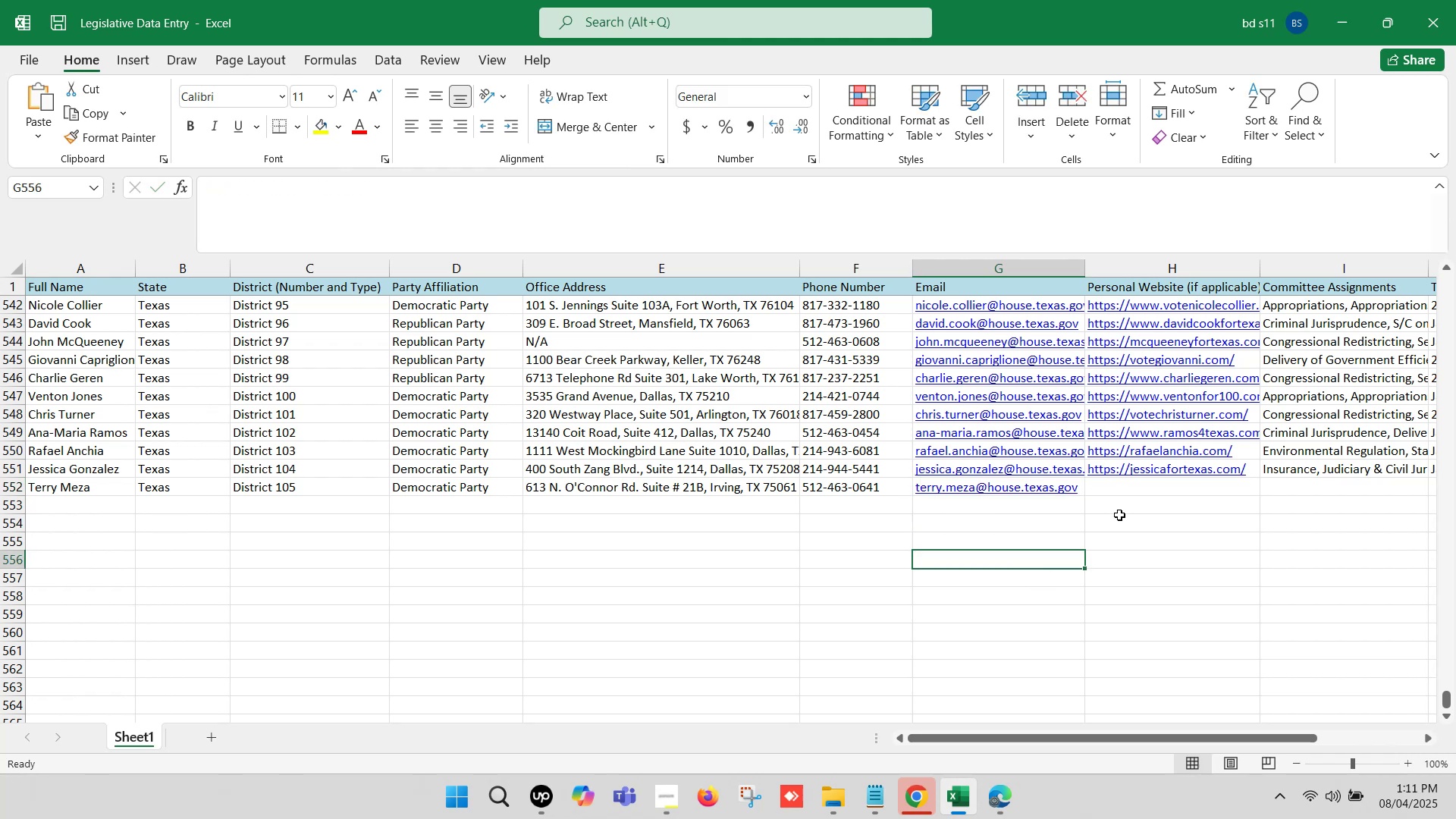 
left_click([1112, 491])
 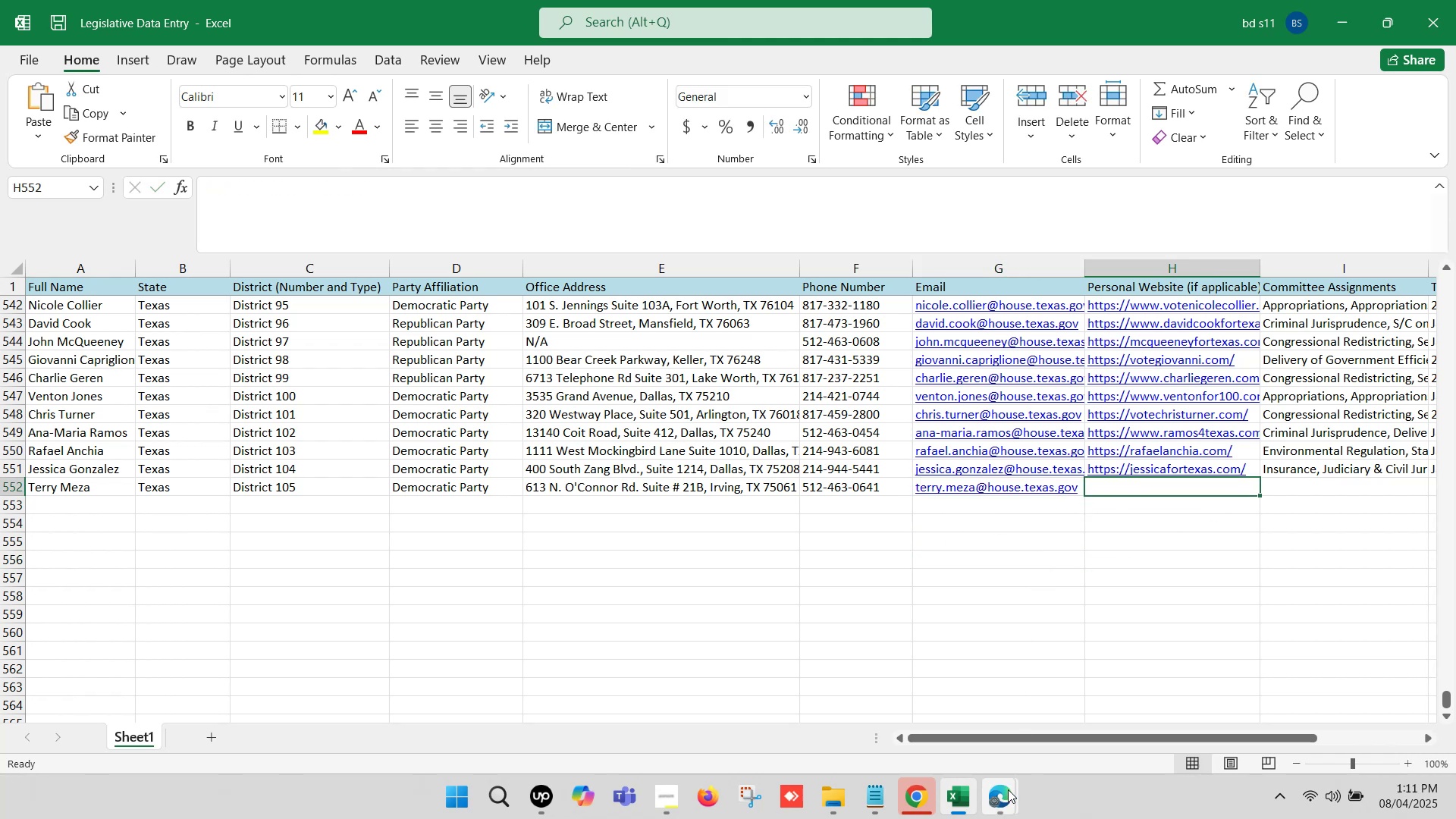 
left_click([1005, 790])
 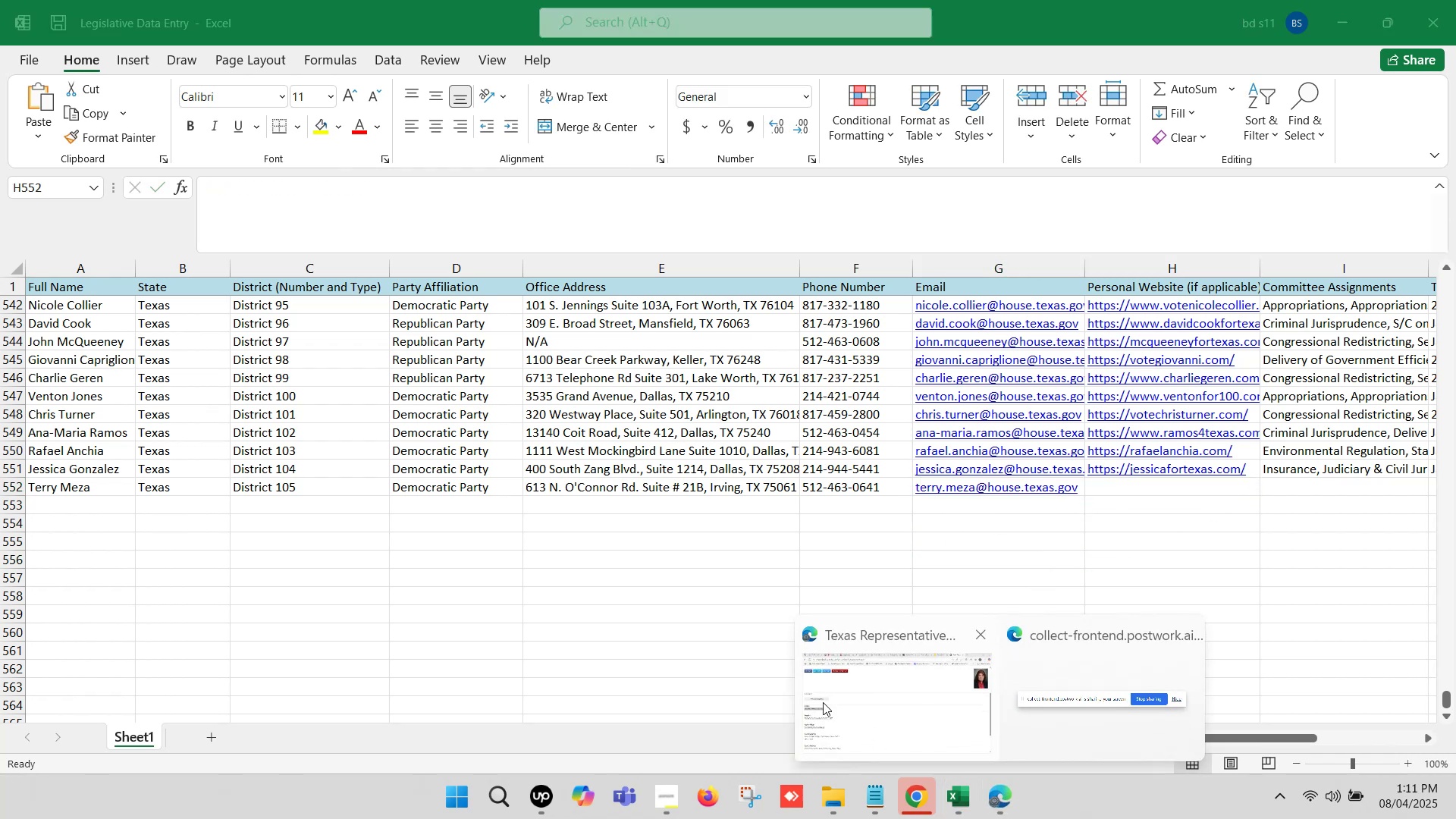 
left_click([815, 698])
 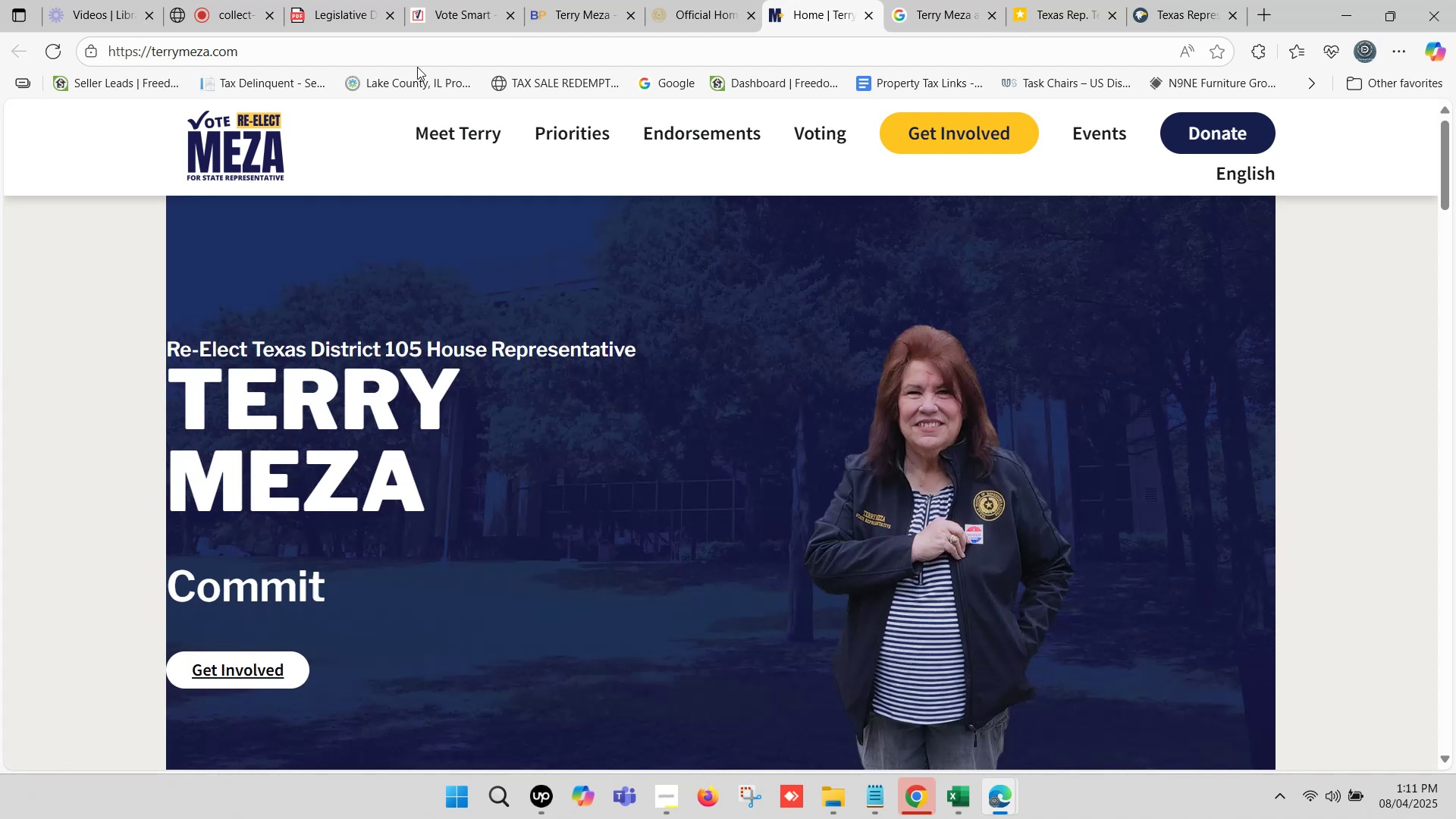 
left_click([282, 48])
 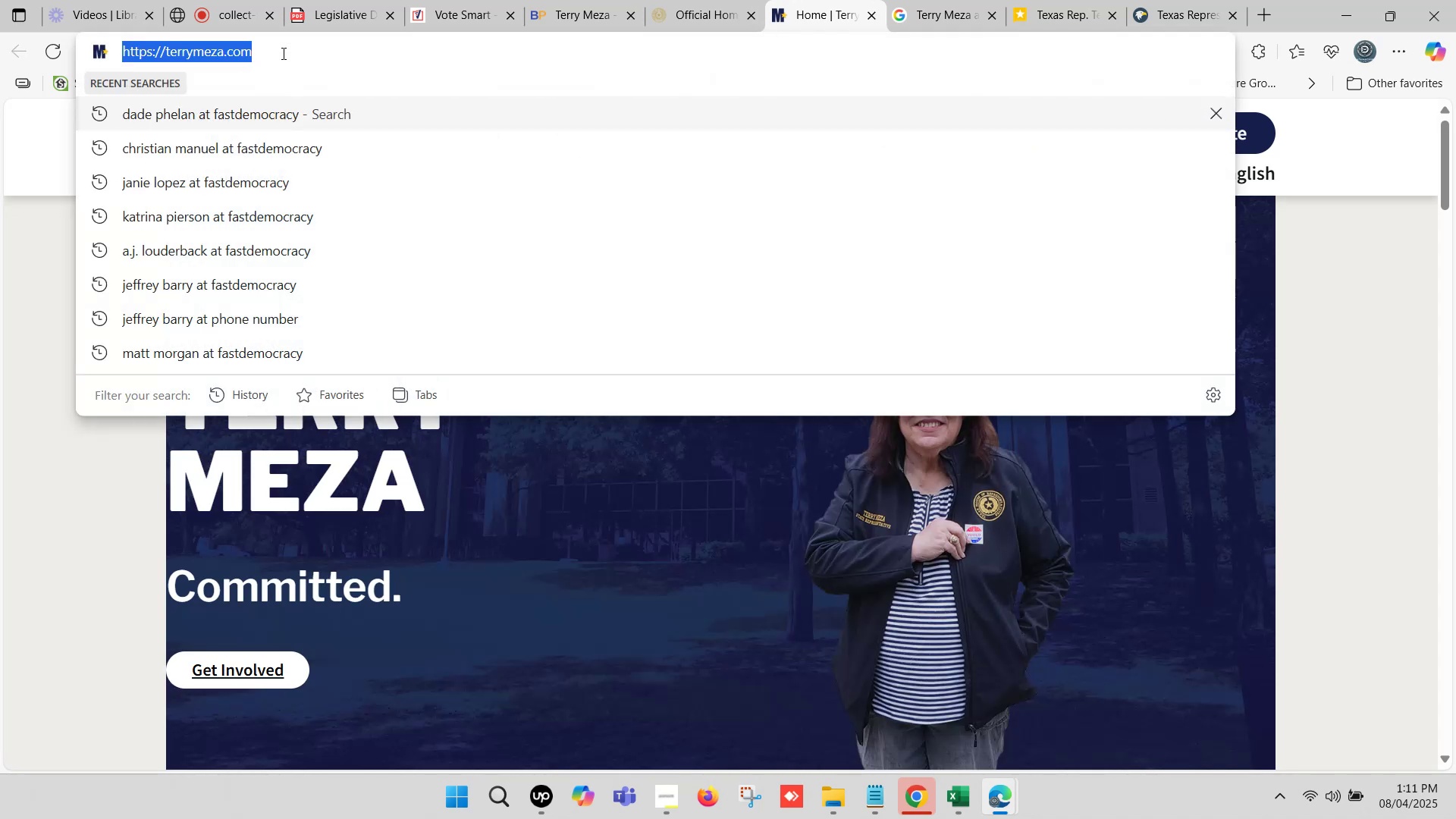 
key(Control+C)
 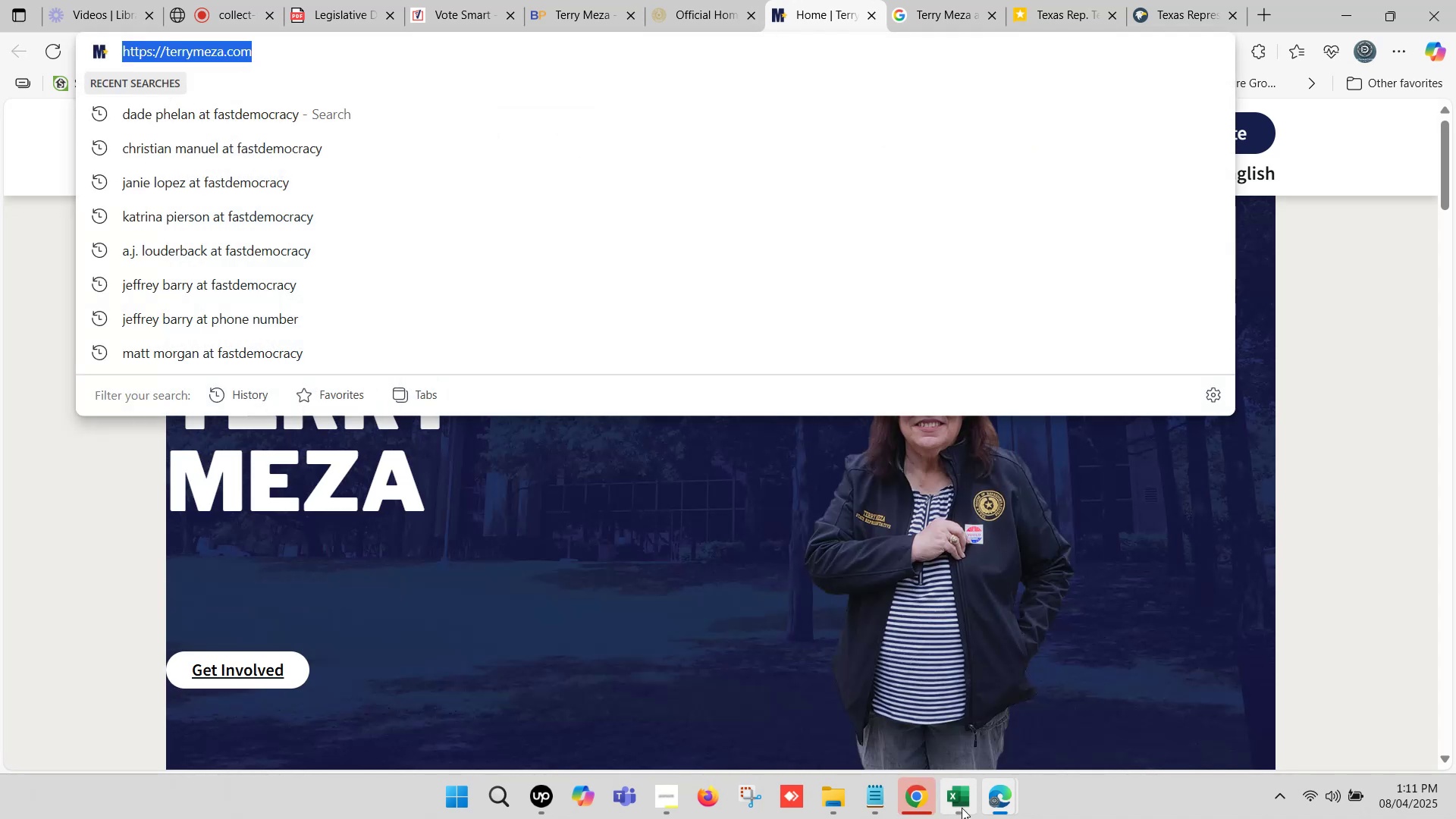 
left_click([962, 806])
 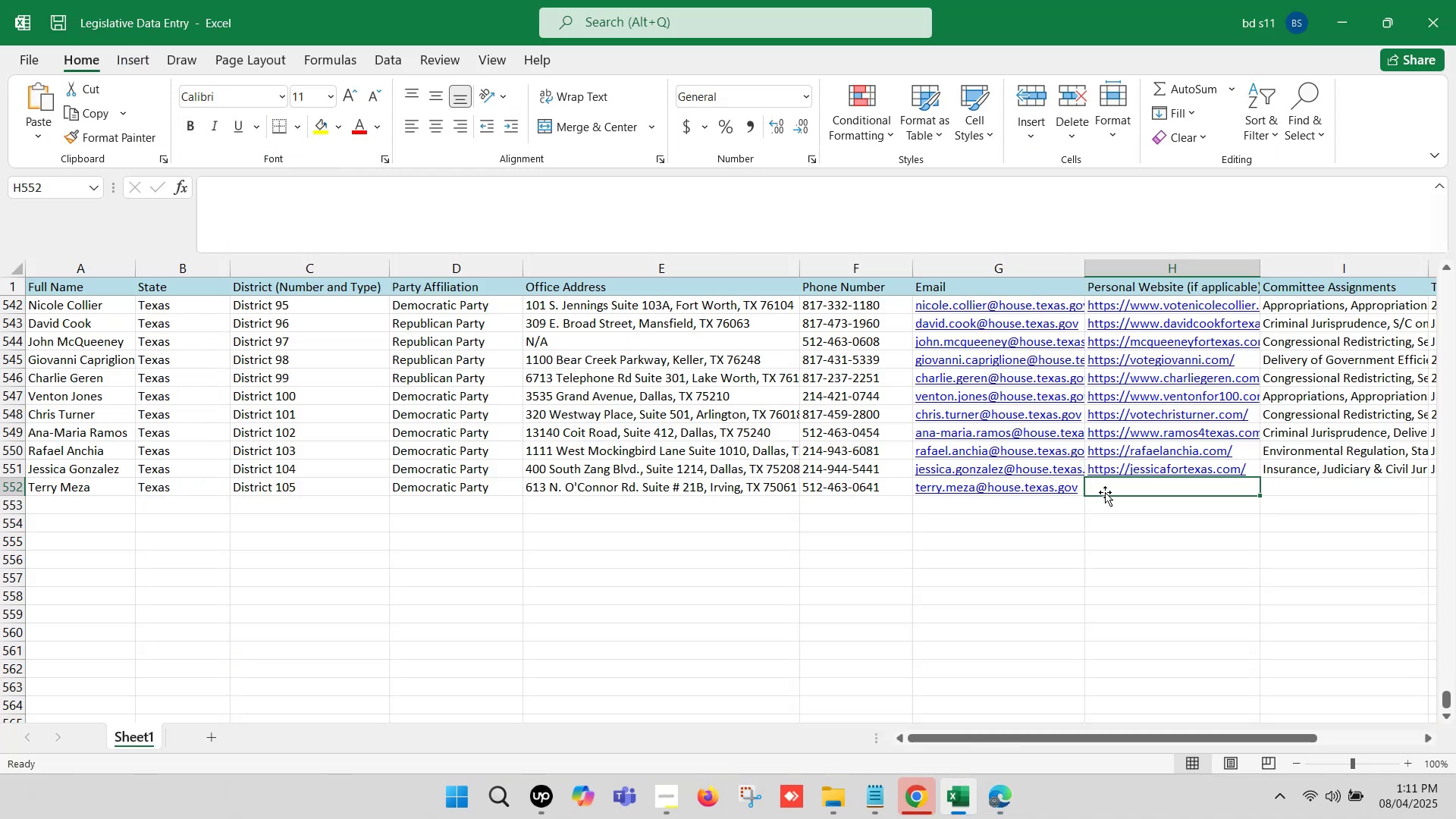 
double_click([1105, 492])
 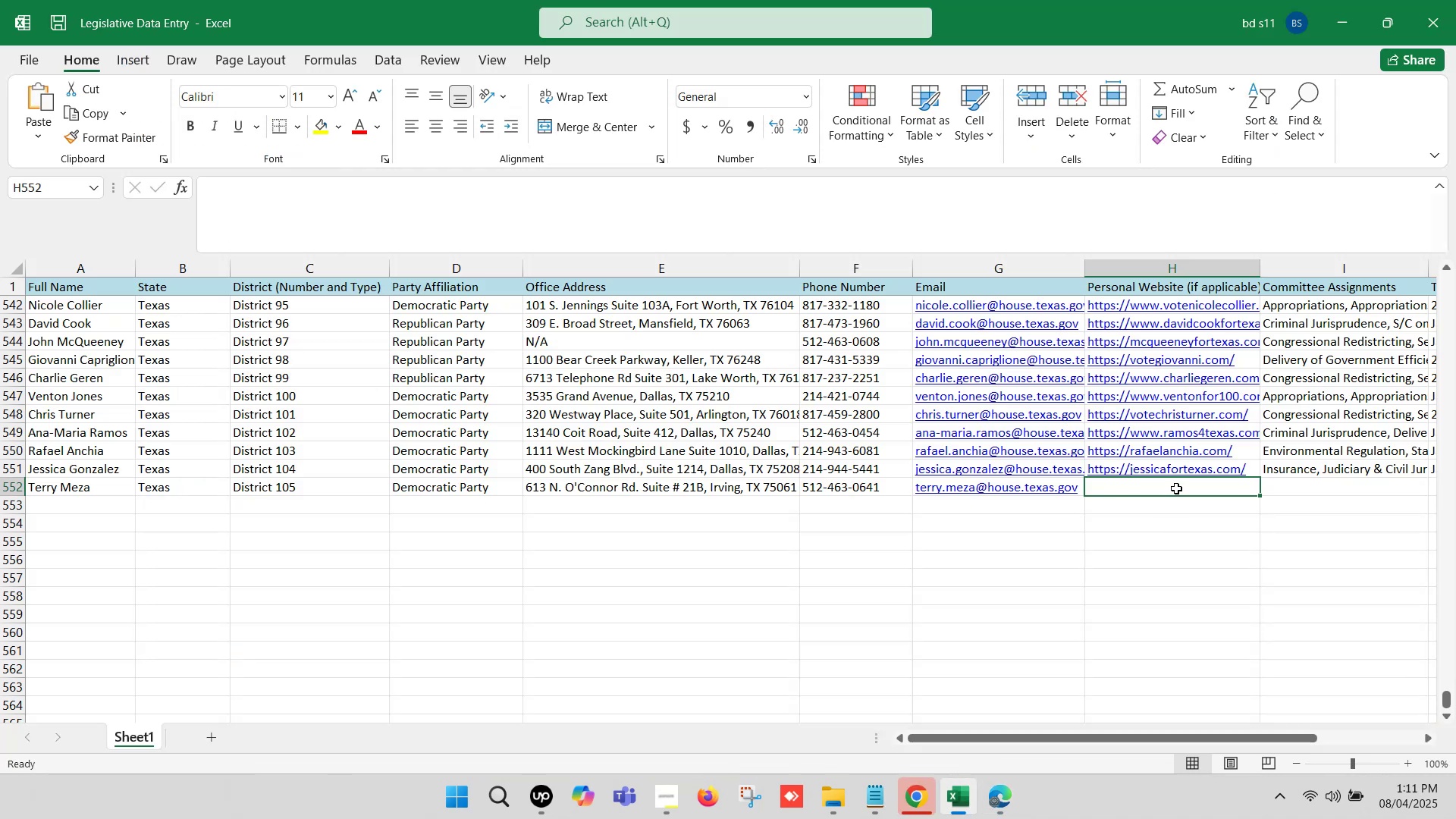 
double_click([1176, 488])
 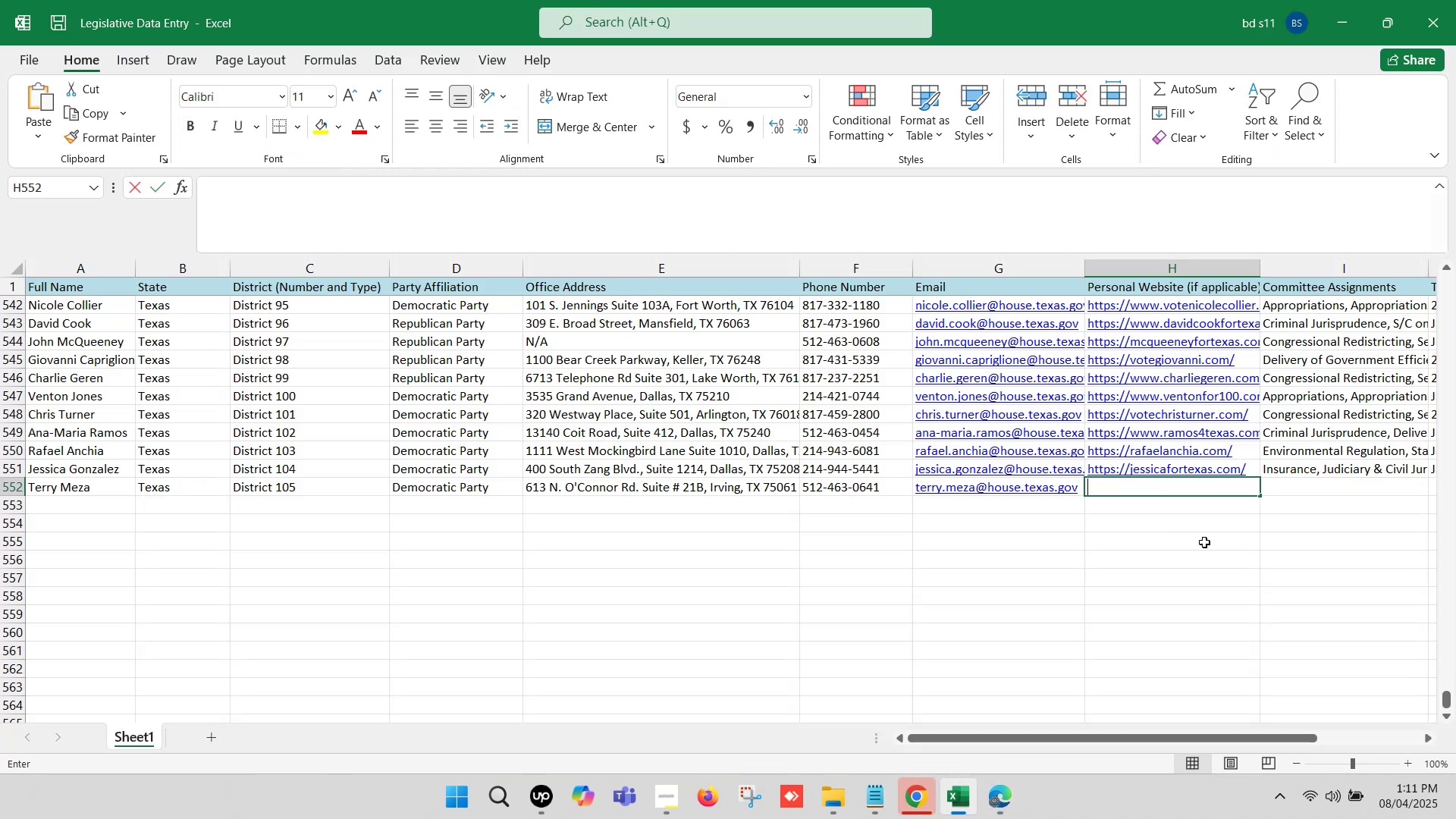 
key(Control+ControlLeft)
 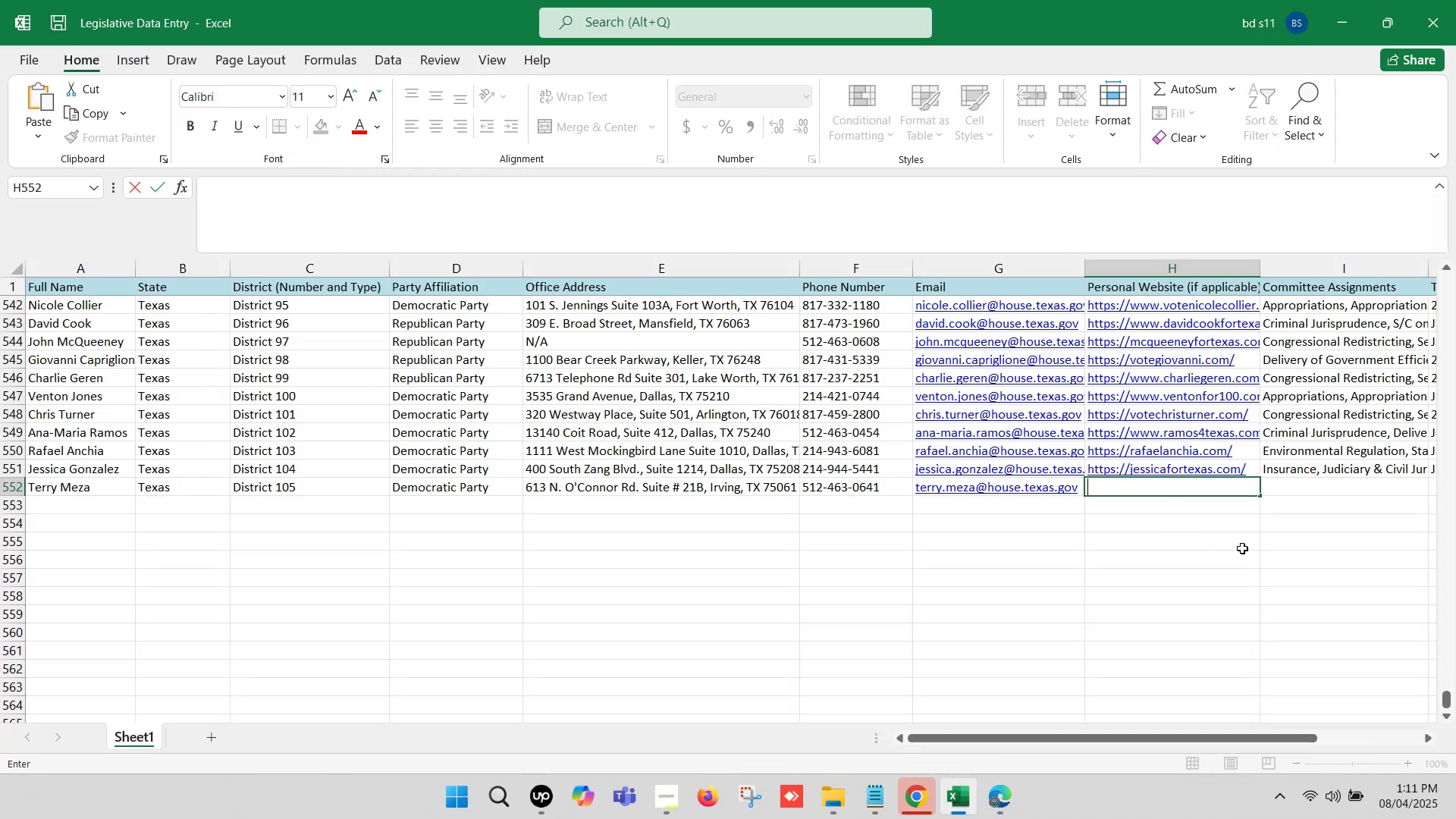 
key(Control+V)
 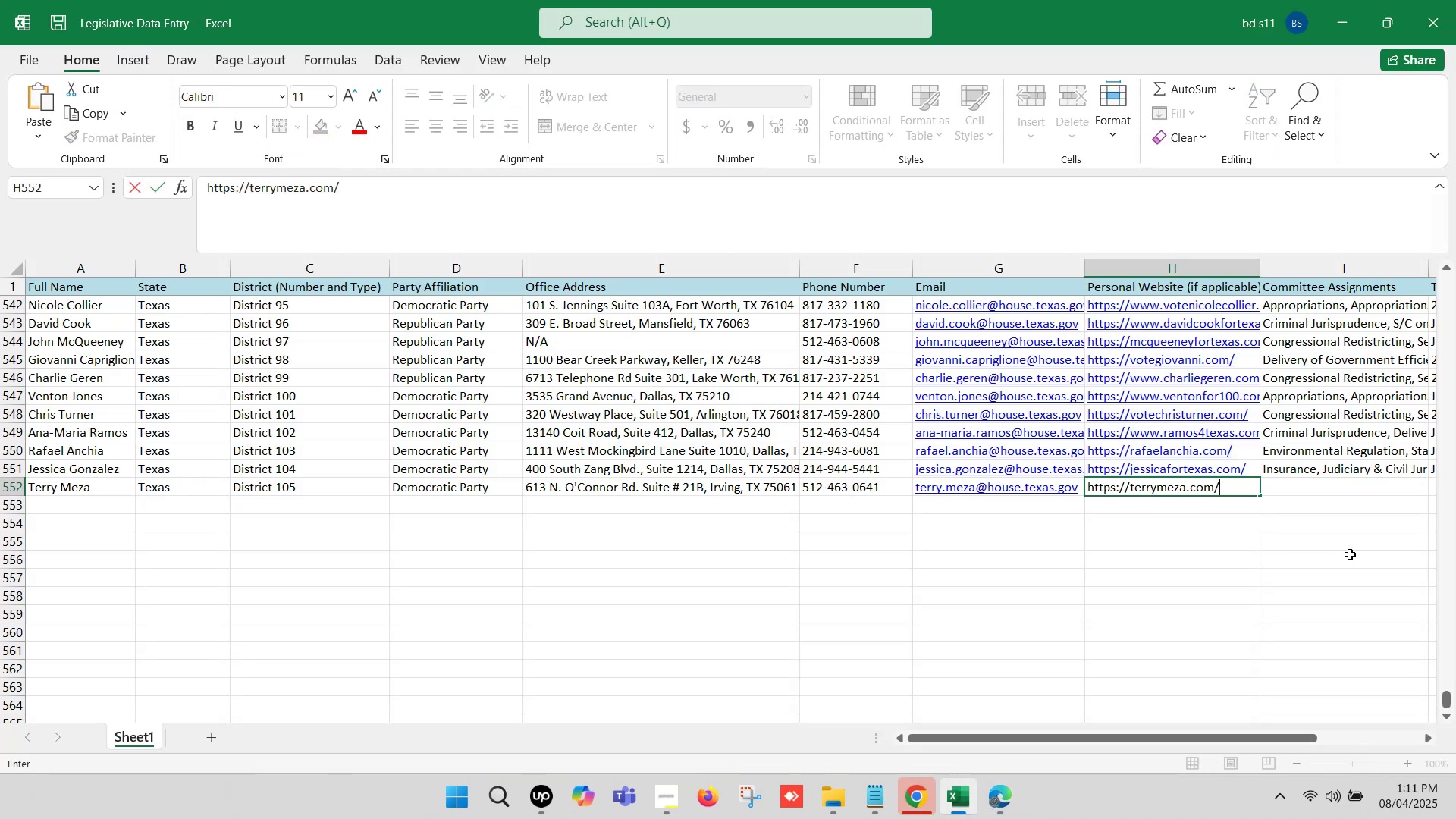 
left_click([1350, 554])
 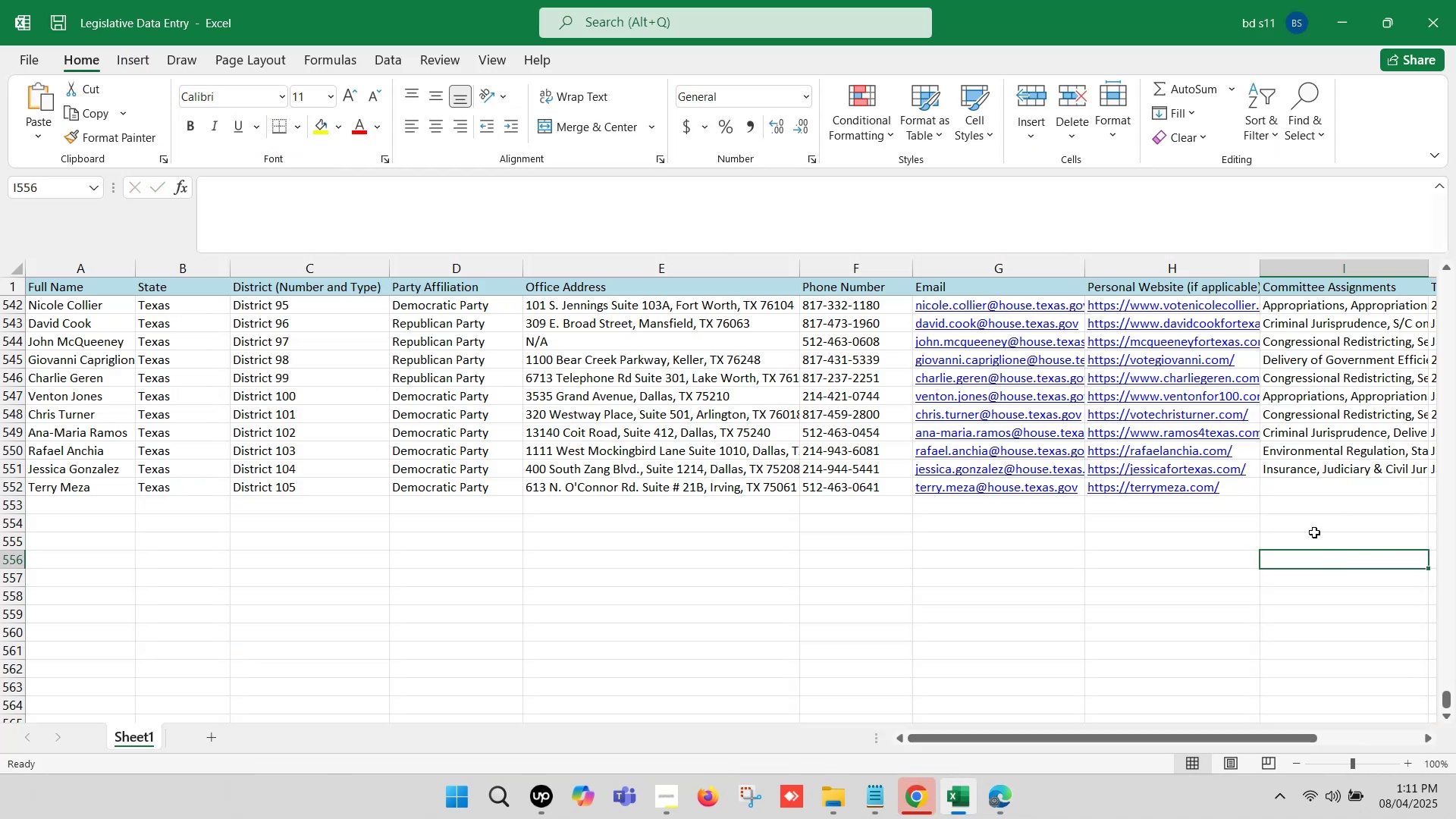 
key(ArrowRight)
 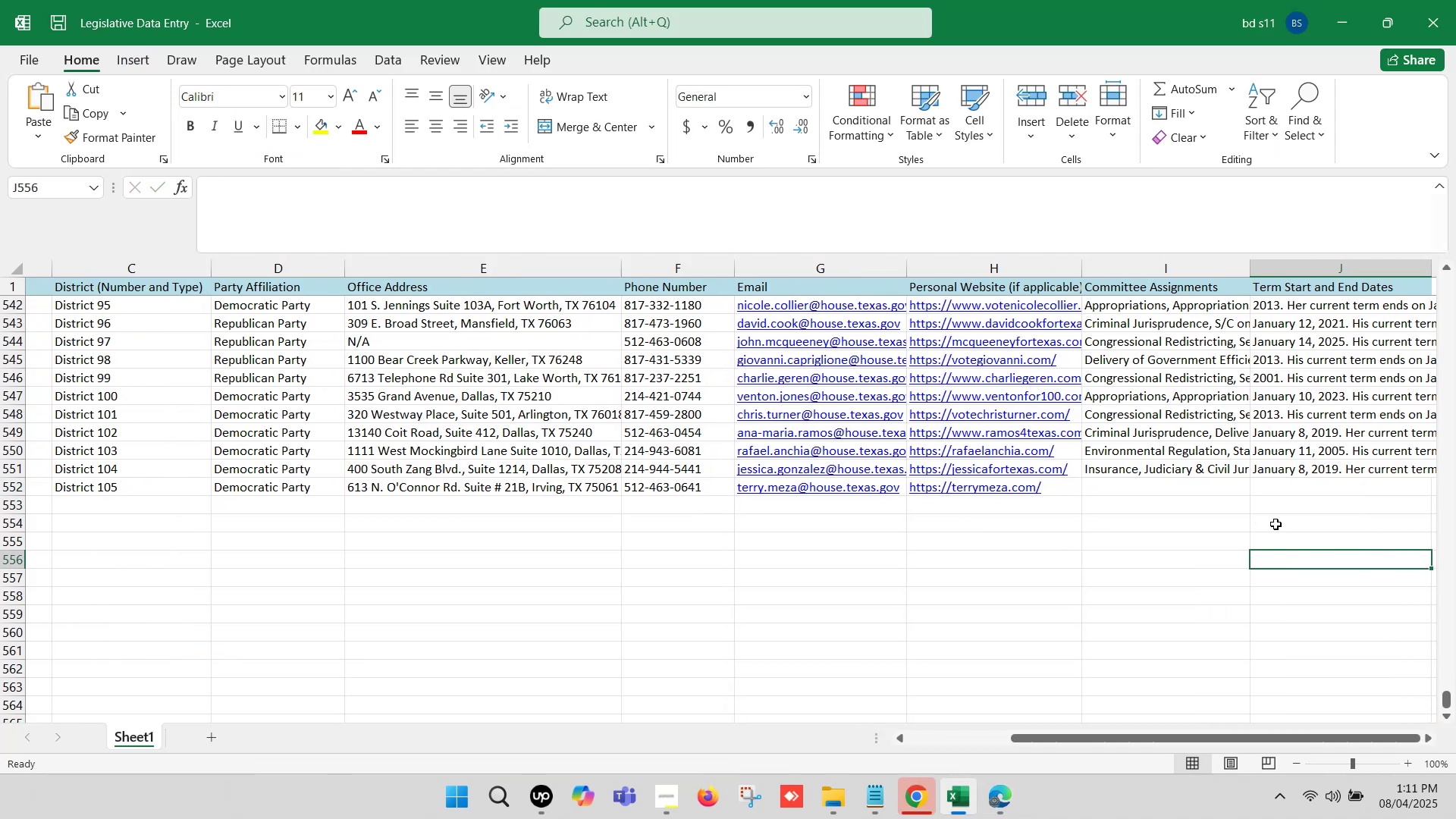 
key(ArrowRight)
 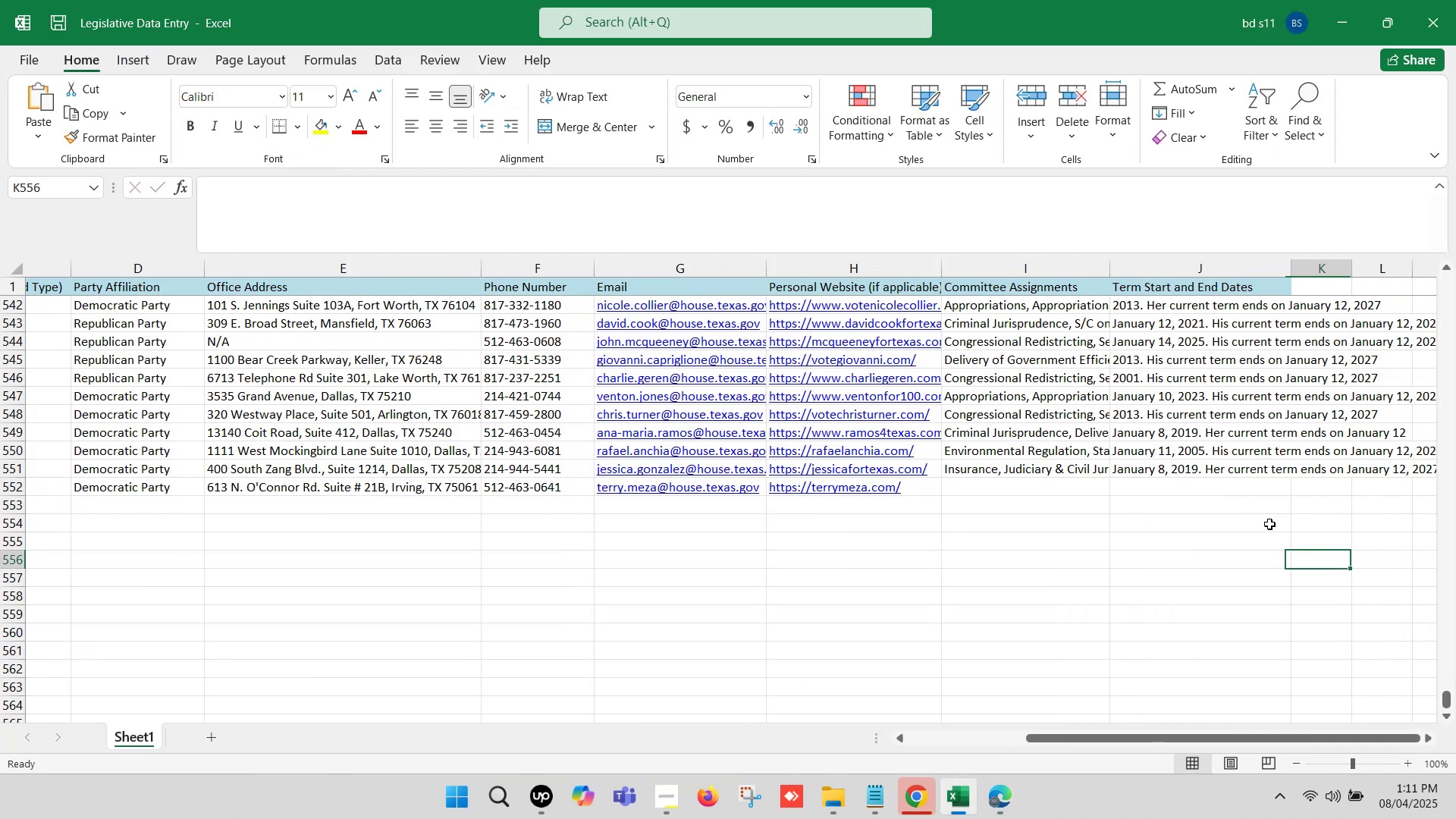 
key(ArrowRight)
 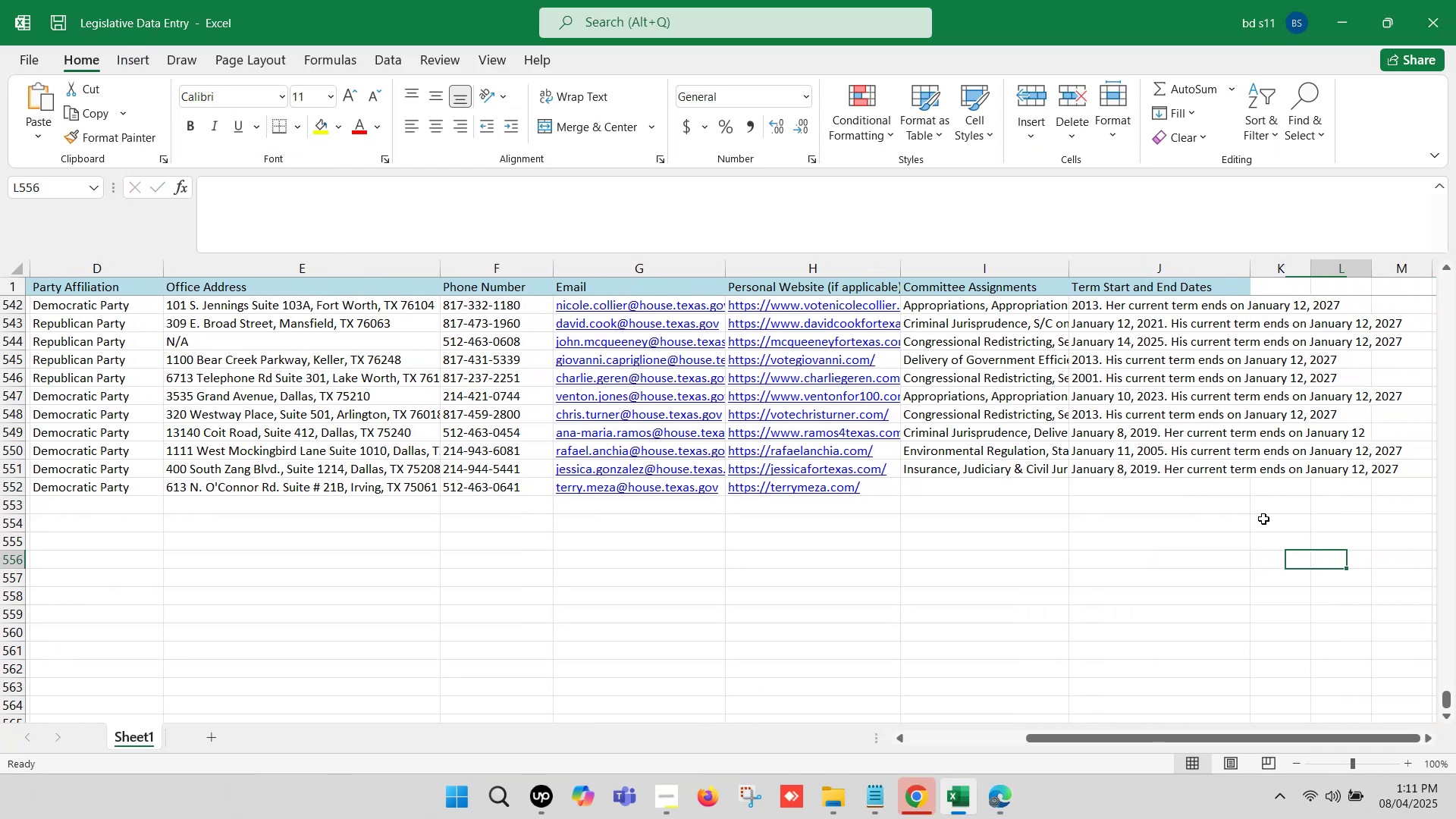 
key(ArrowRight)
 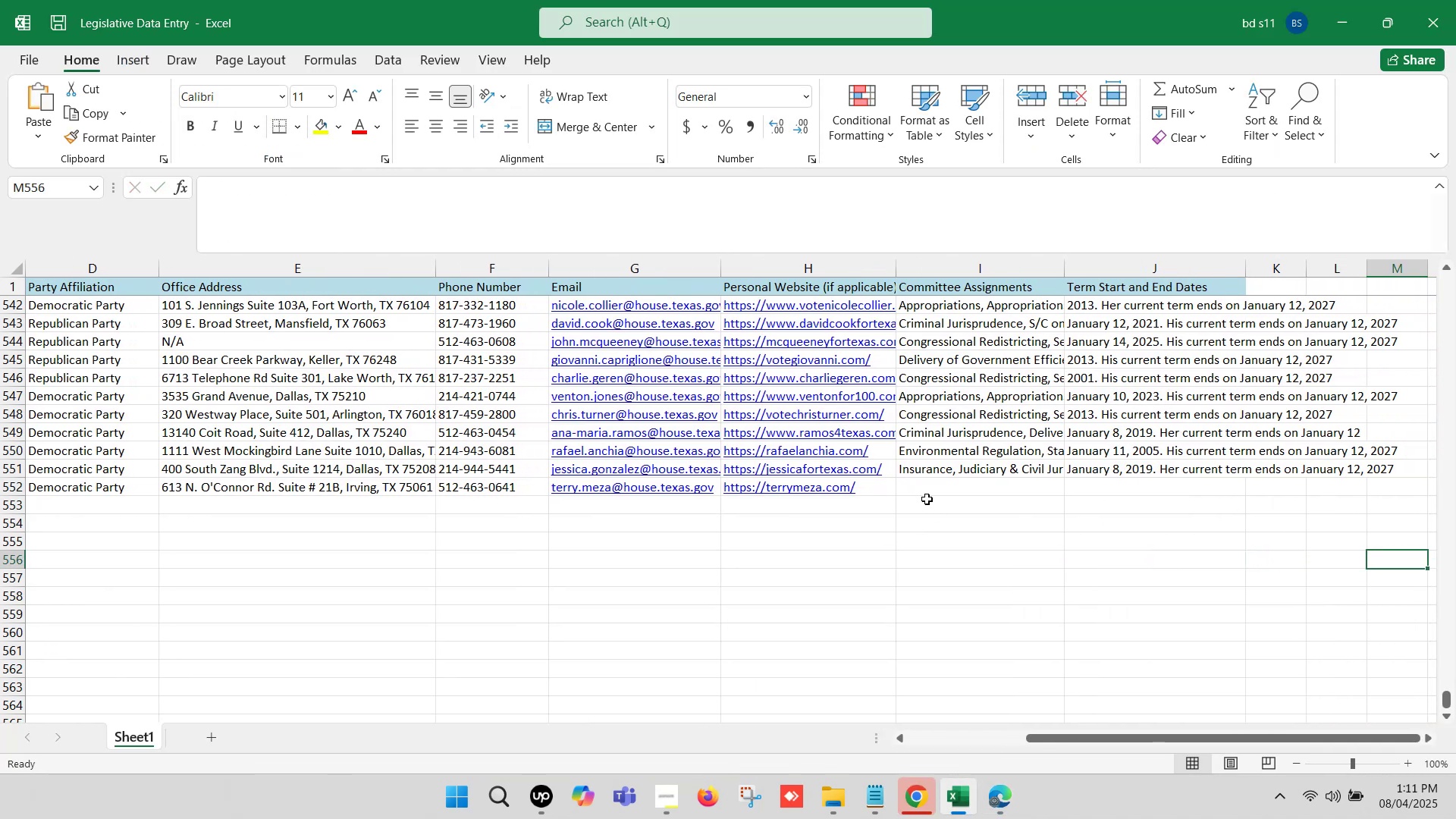 
left_click([926, 493])
 